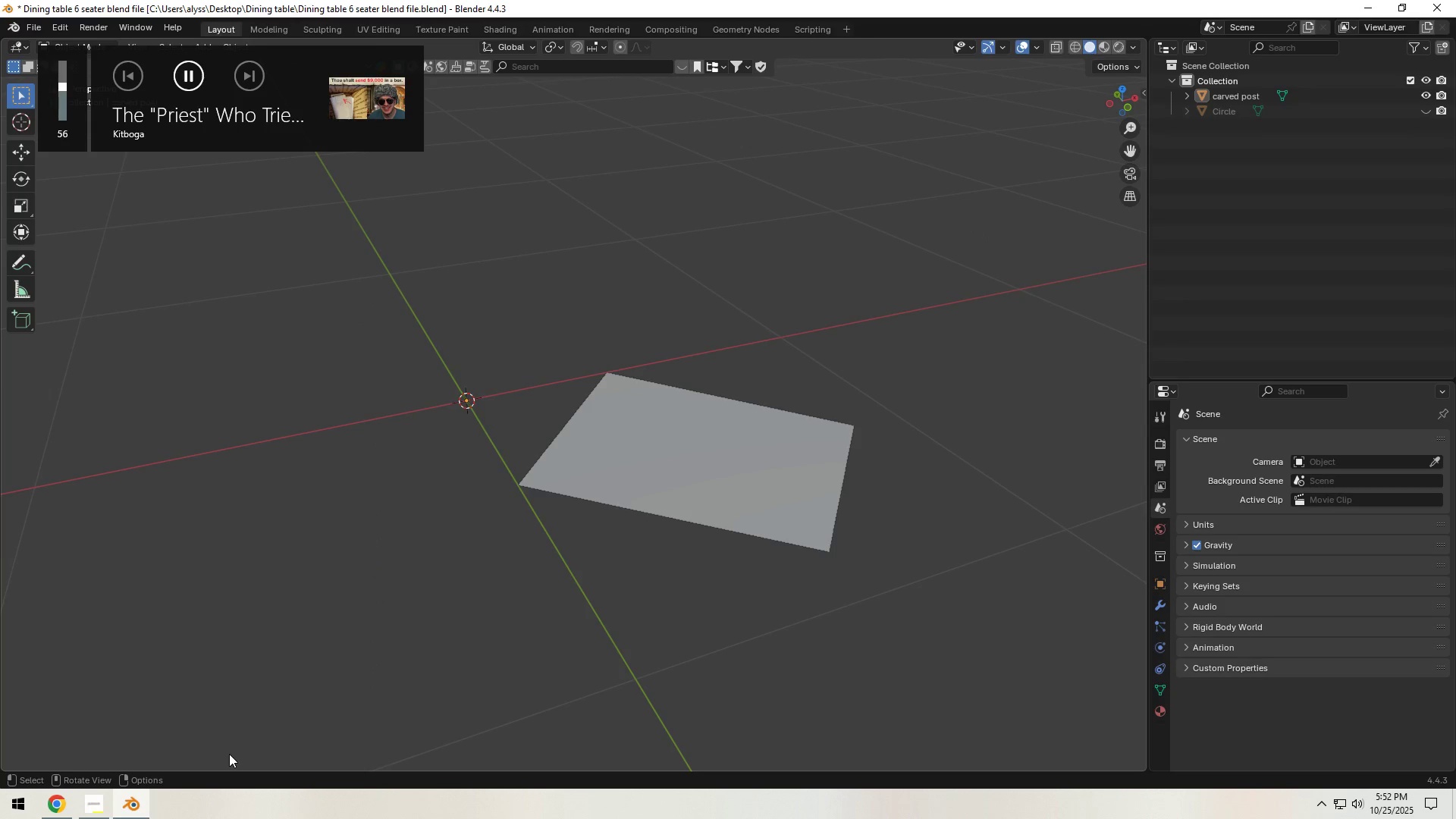 
key(VolumeDown)
 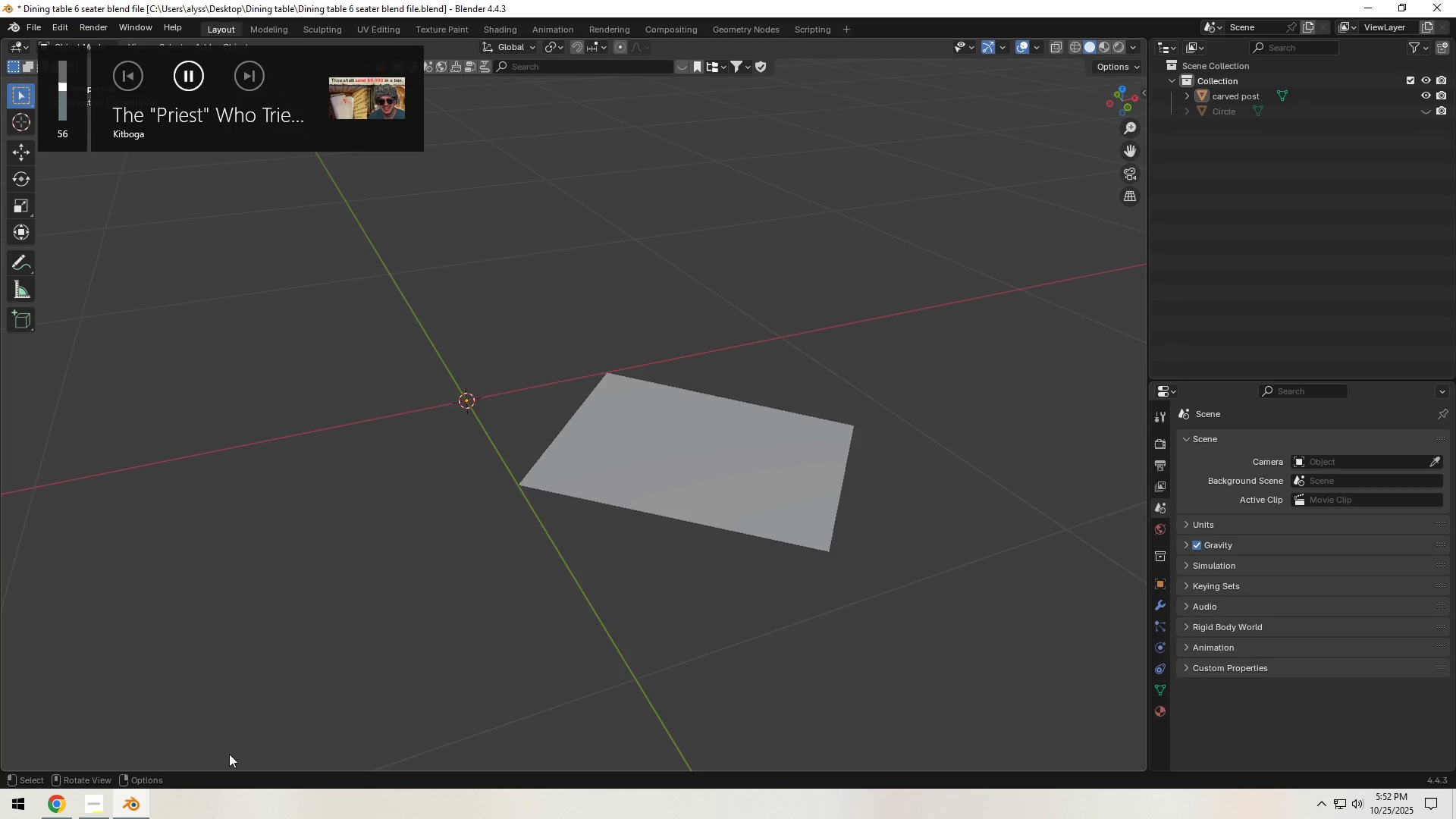 
key(VolumeDown)
 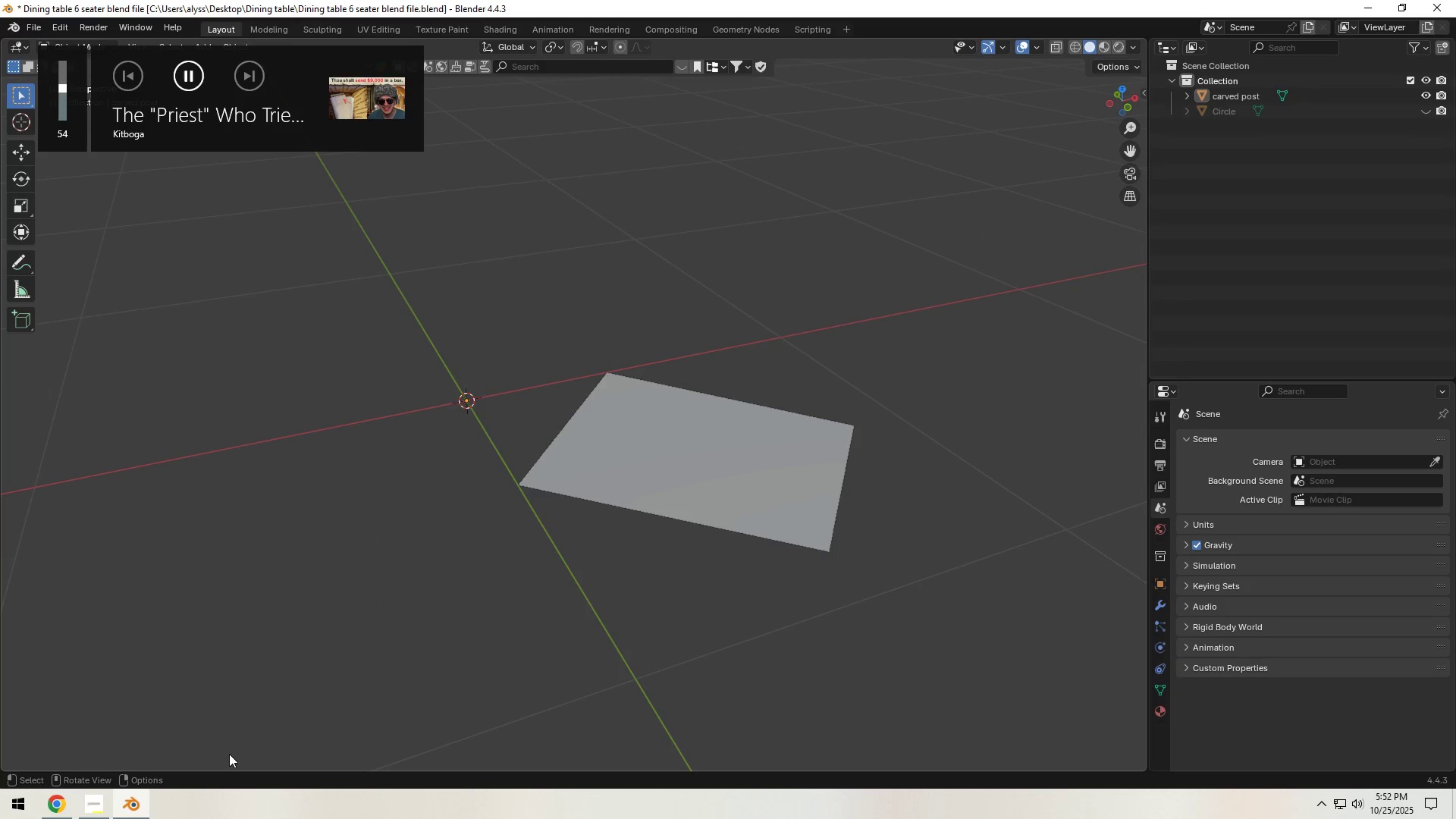 
key(VolumeDown)
 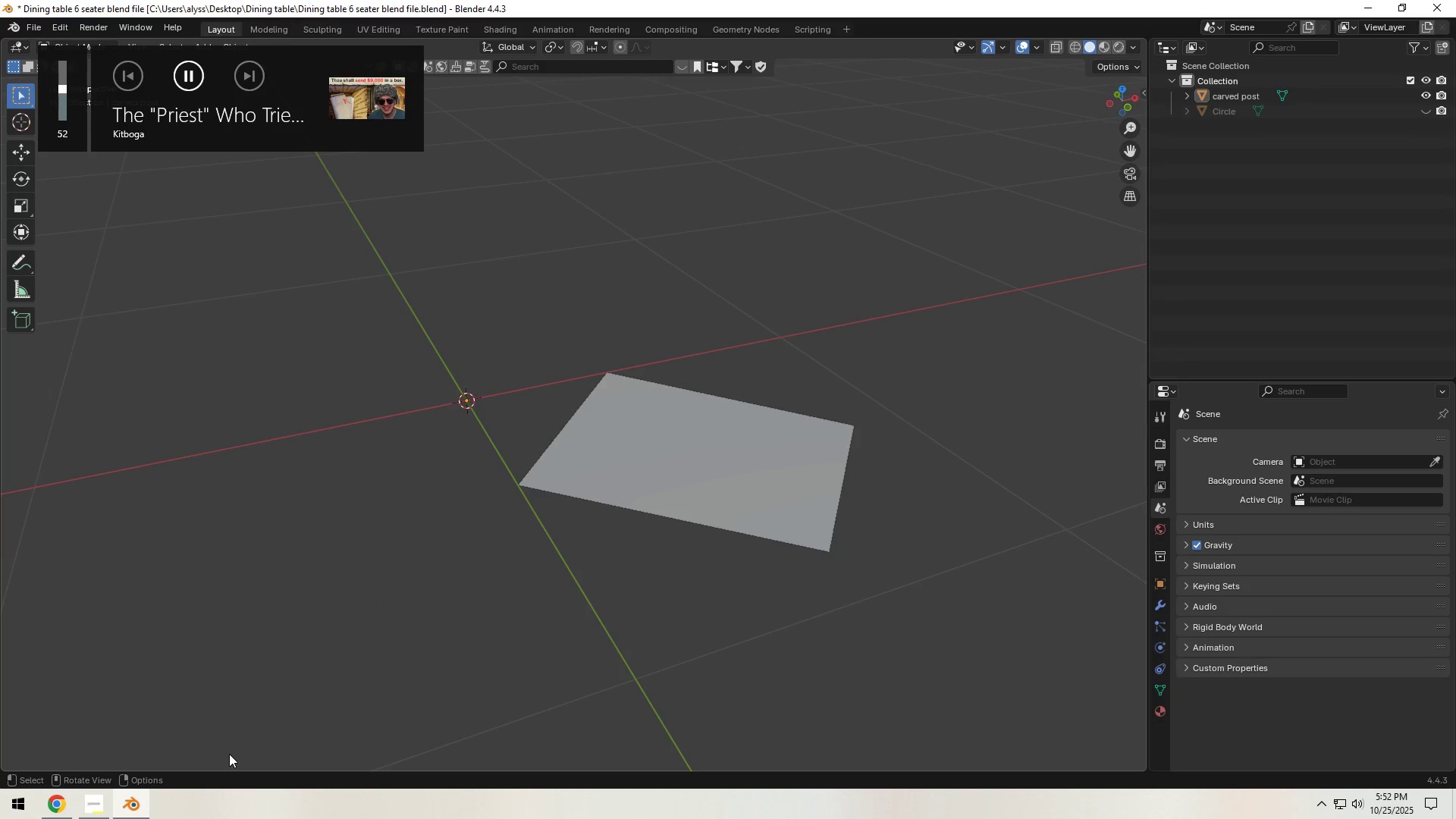 
key(VolumeDown)
 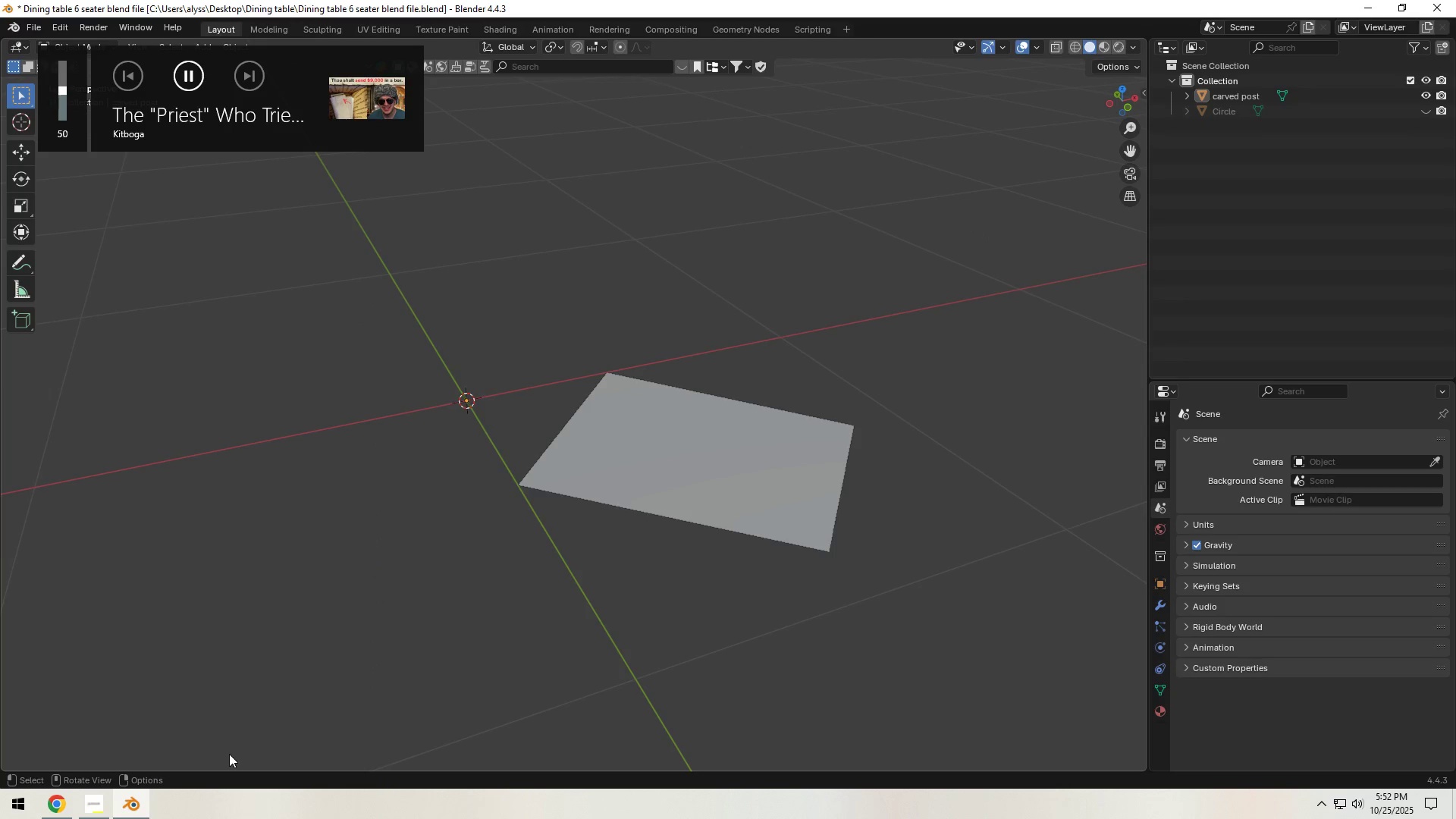 
key(VolumeDown)
 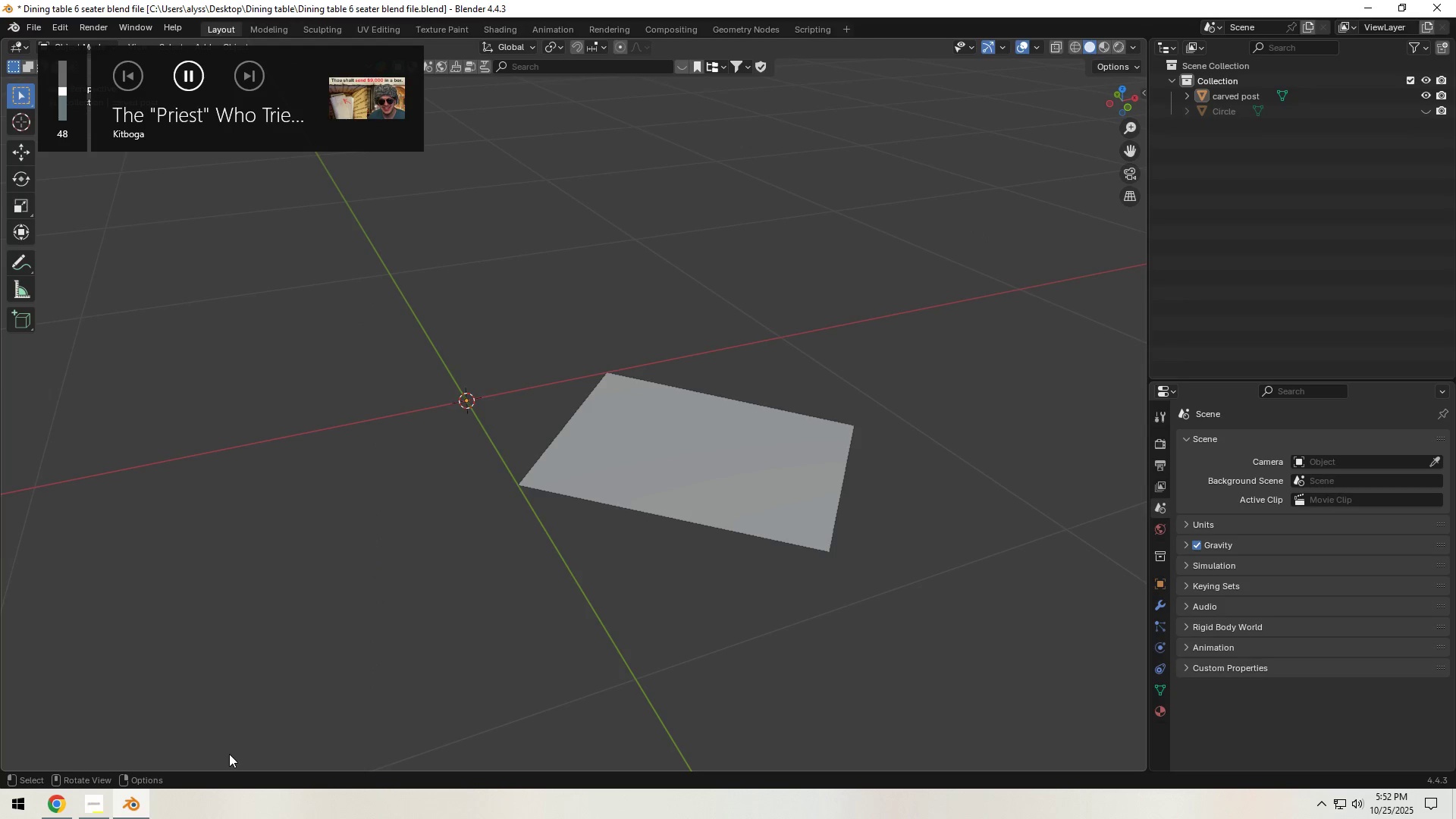 
key(VolumeDown)
 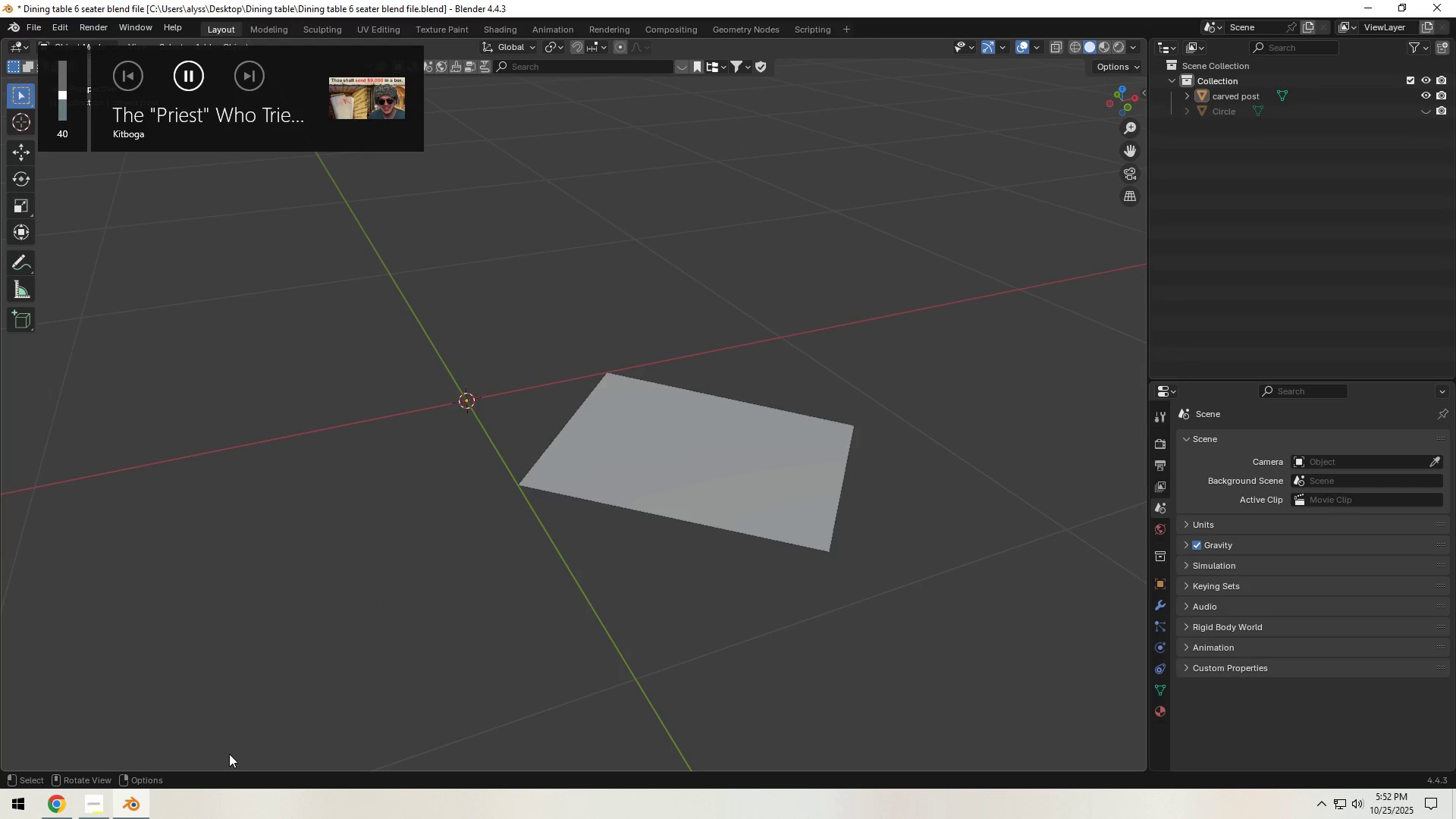 
key(VolumeDown)
 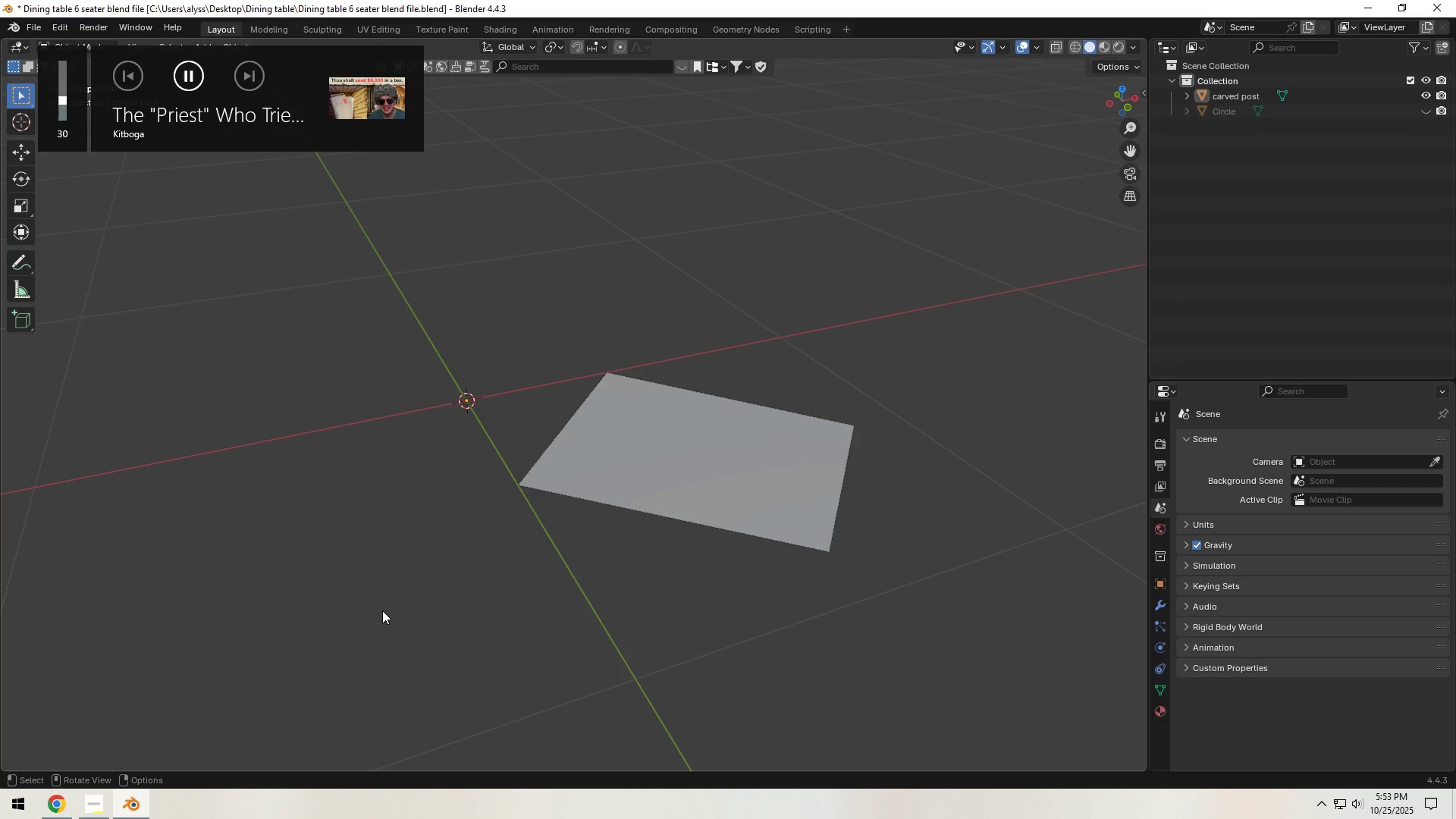 
left_click([704, 467])
 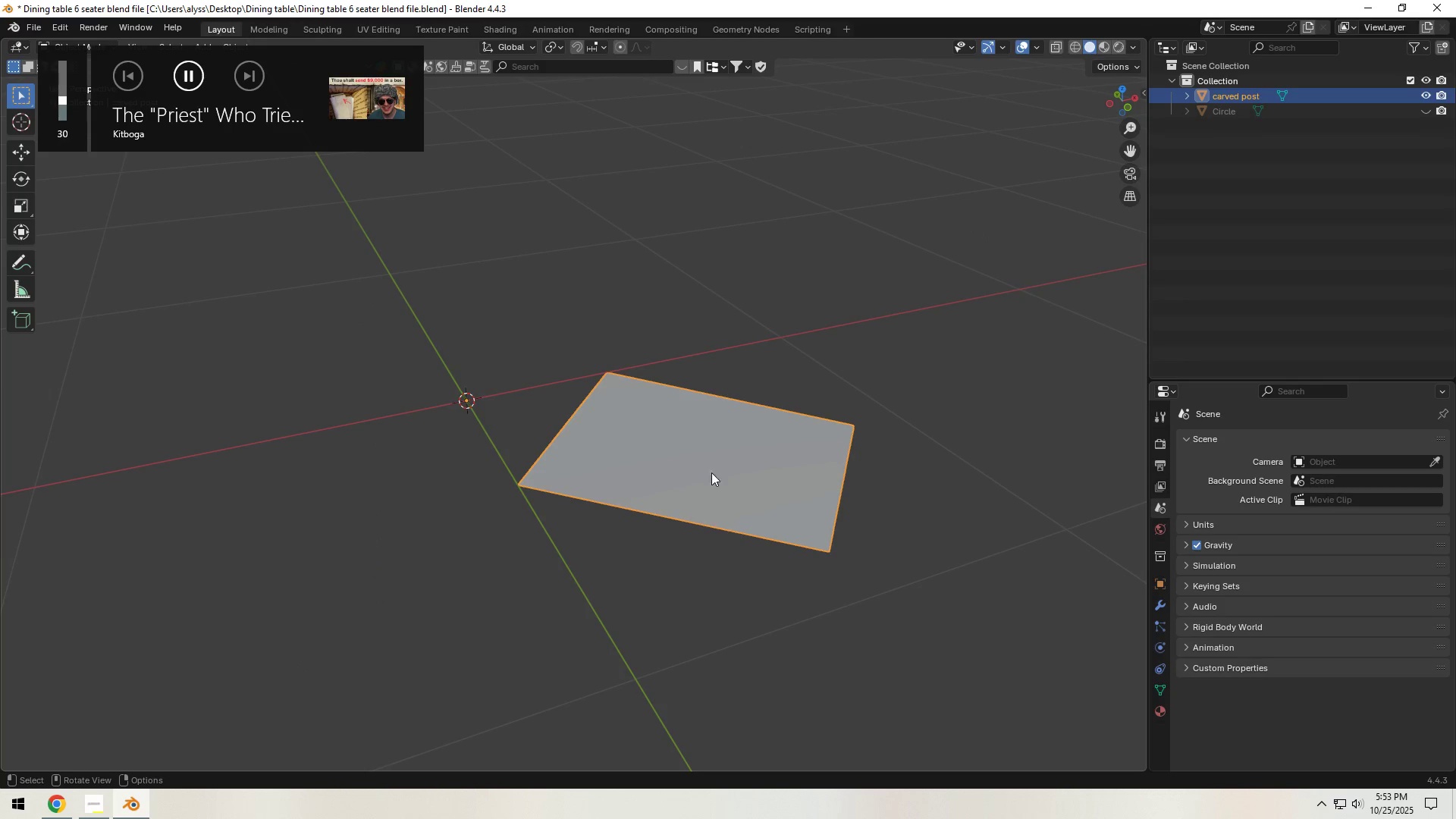 
key(Tab)
 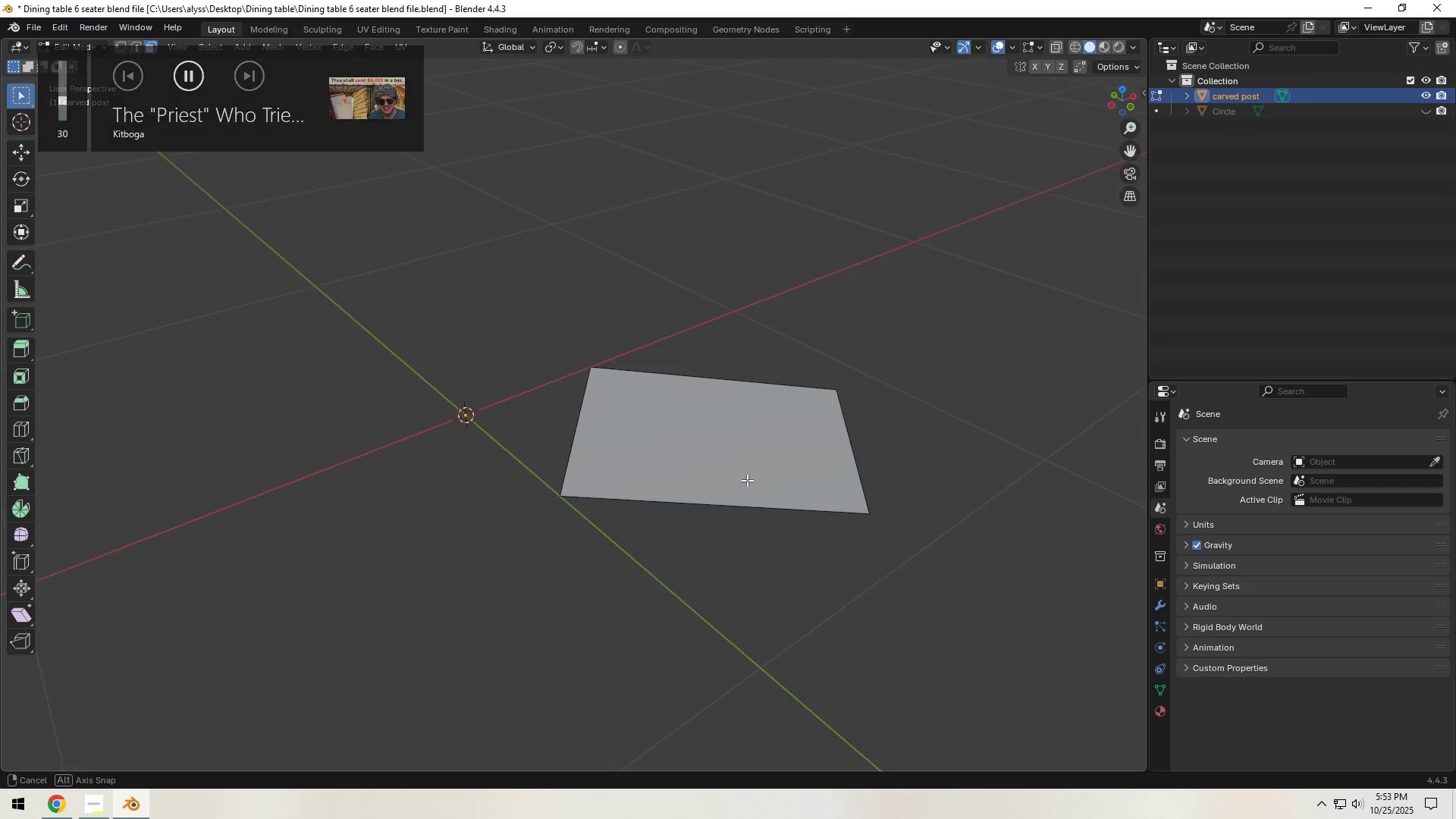 
key(Tab)
 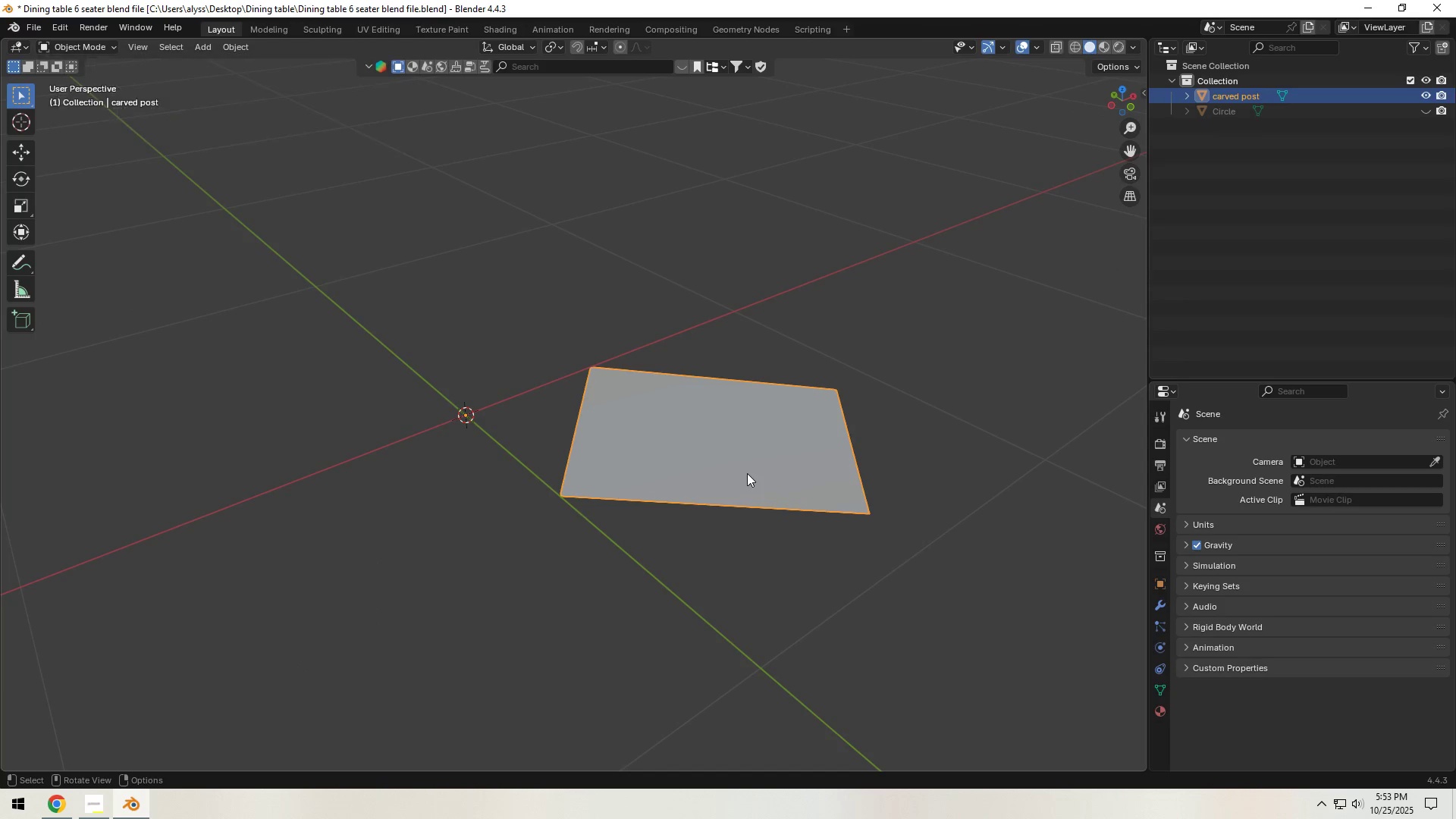 
left_click([747, 473])
 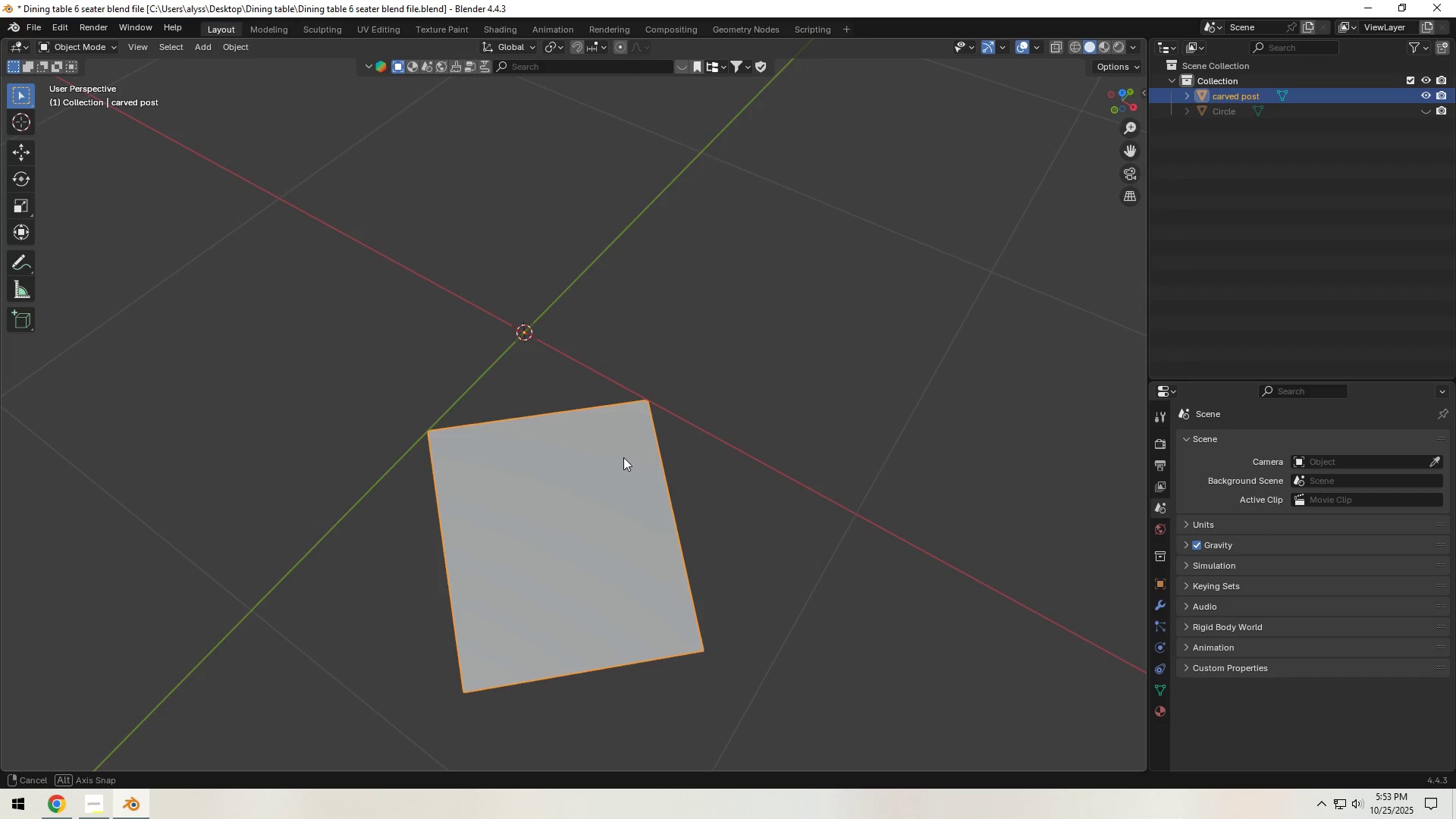 
key(X)
 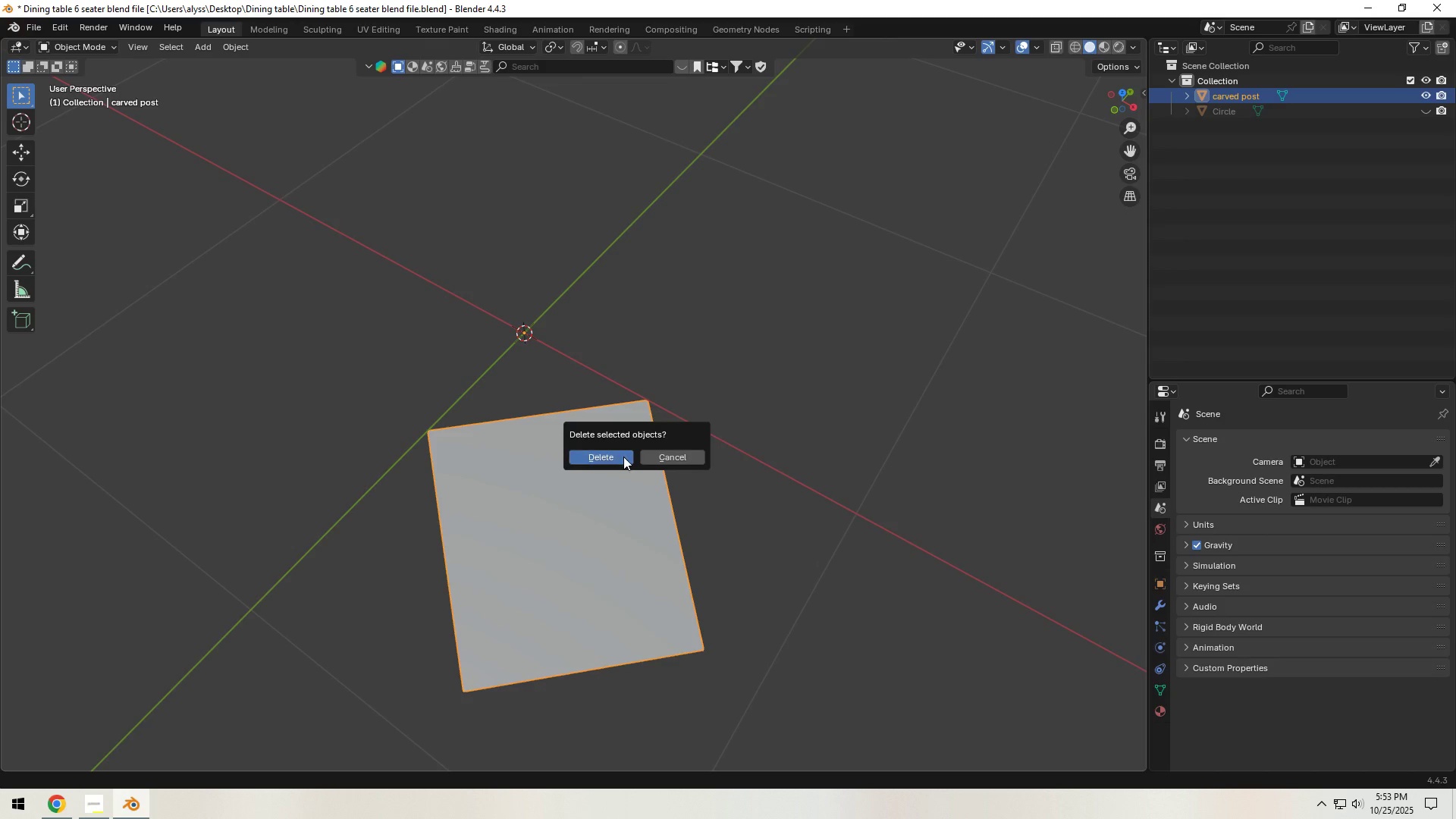 
left_click([623, 457])
 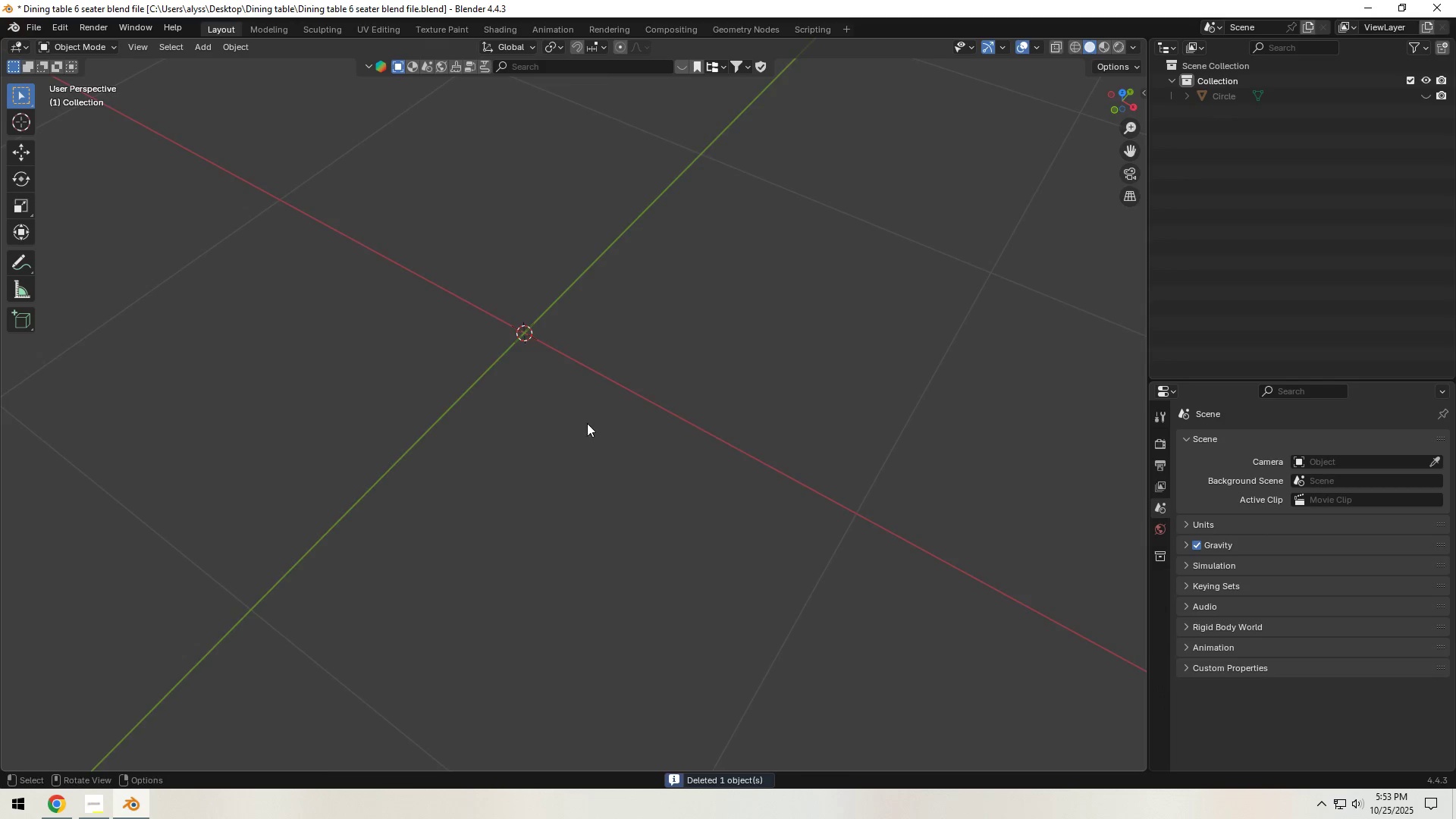 
key(Shift+ShiftLeft)
 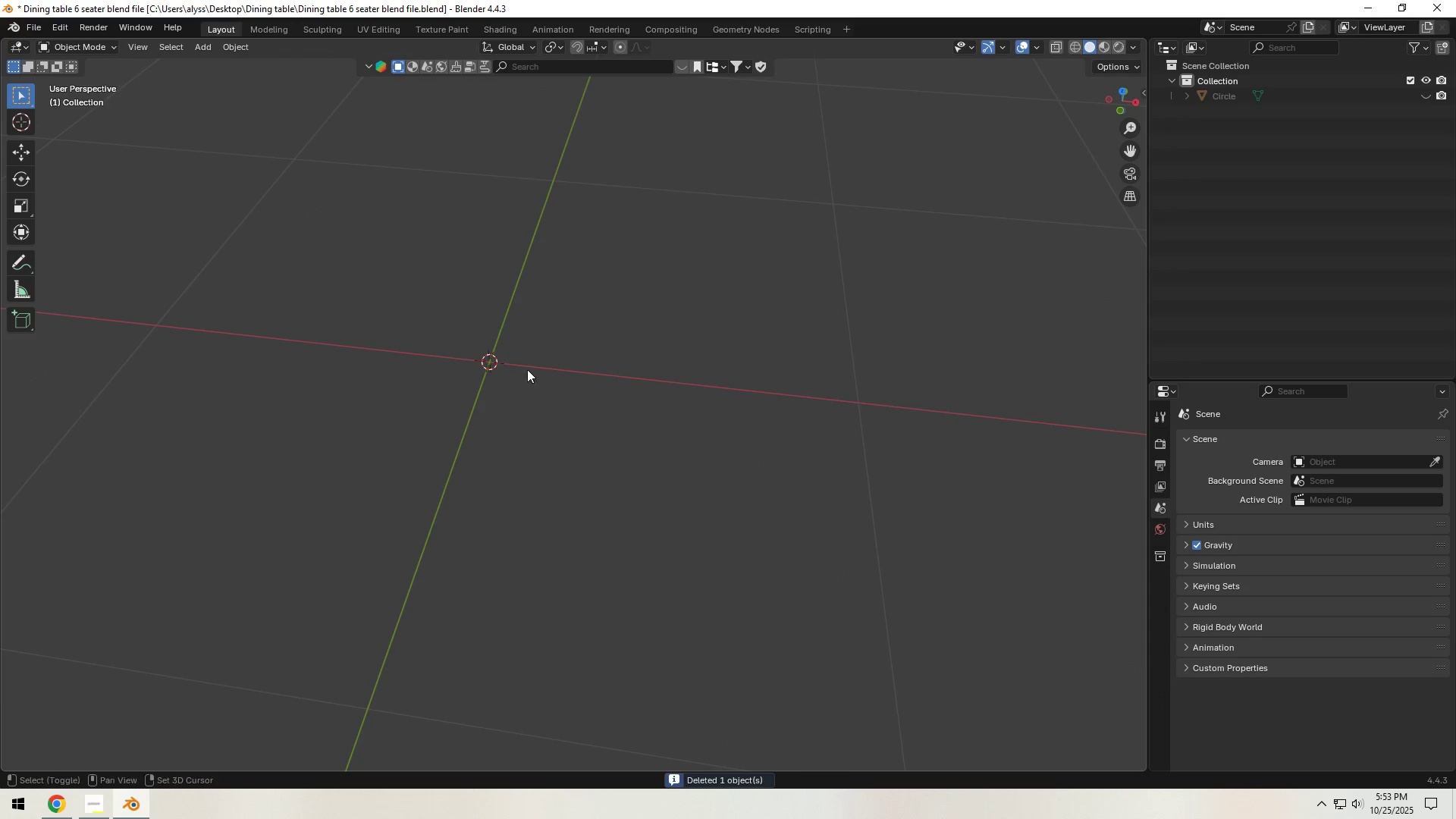 
key(Shift+A)
 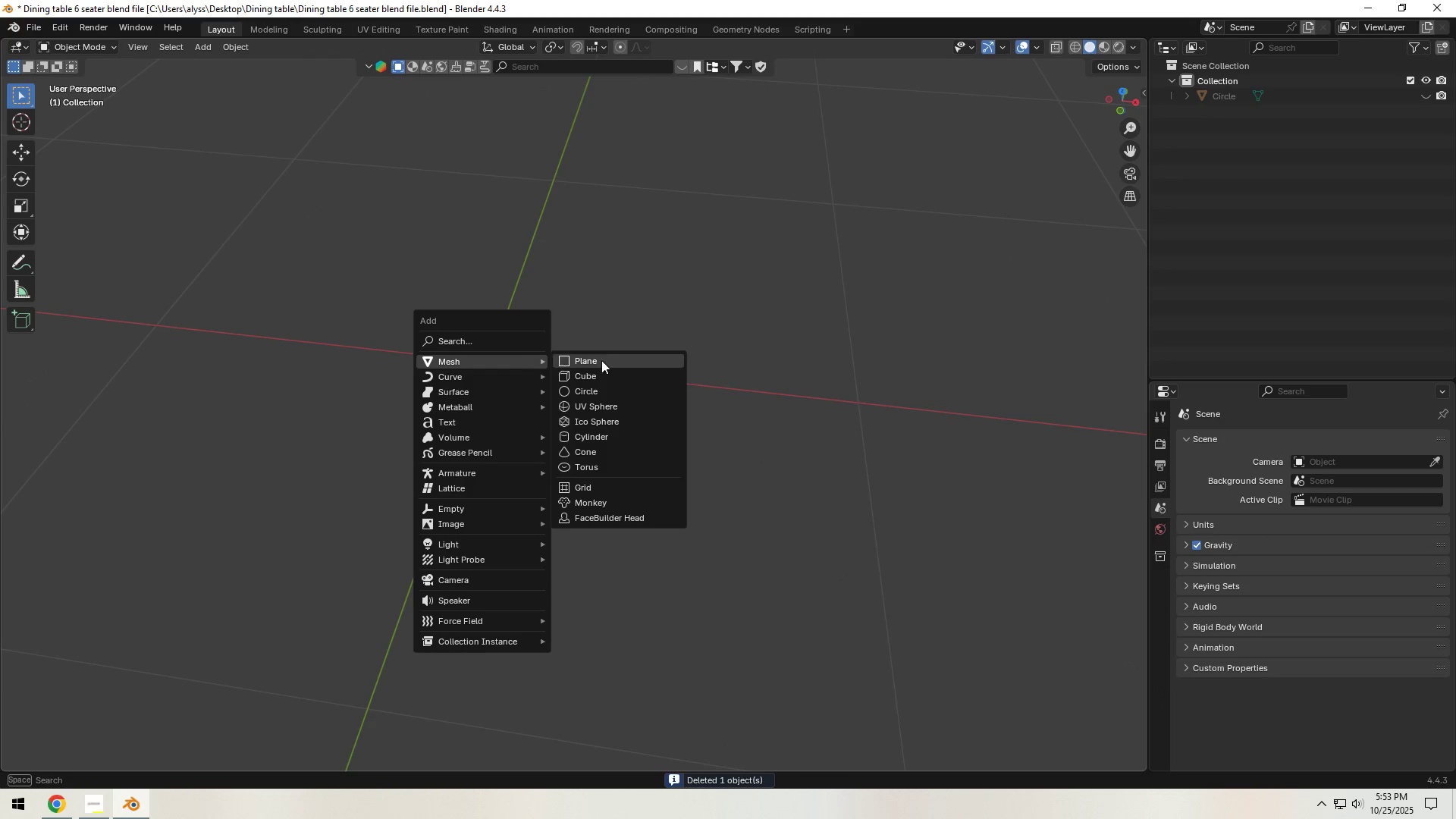 
left_click([606, 362])
 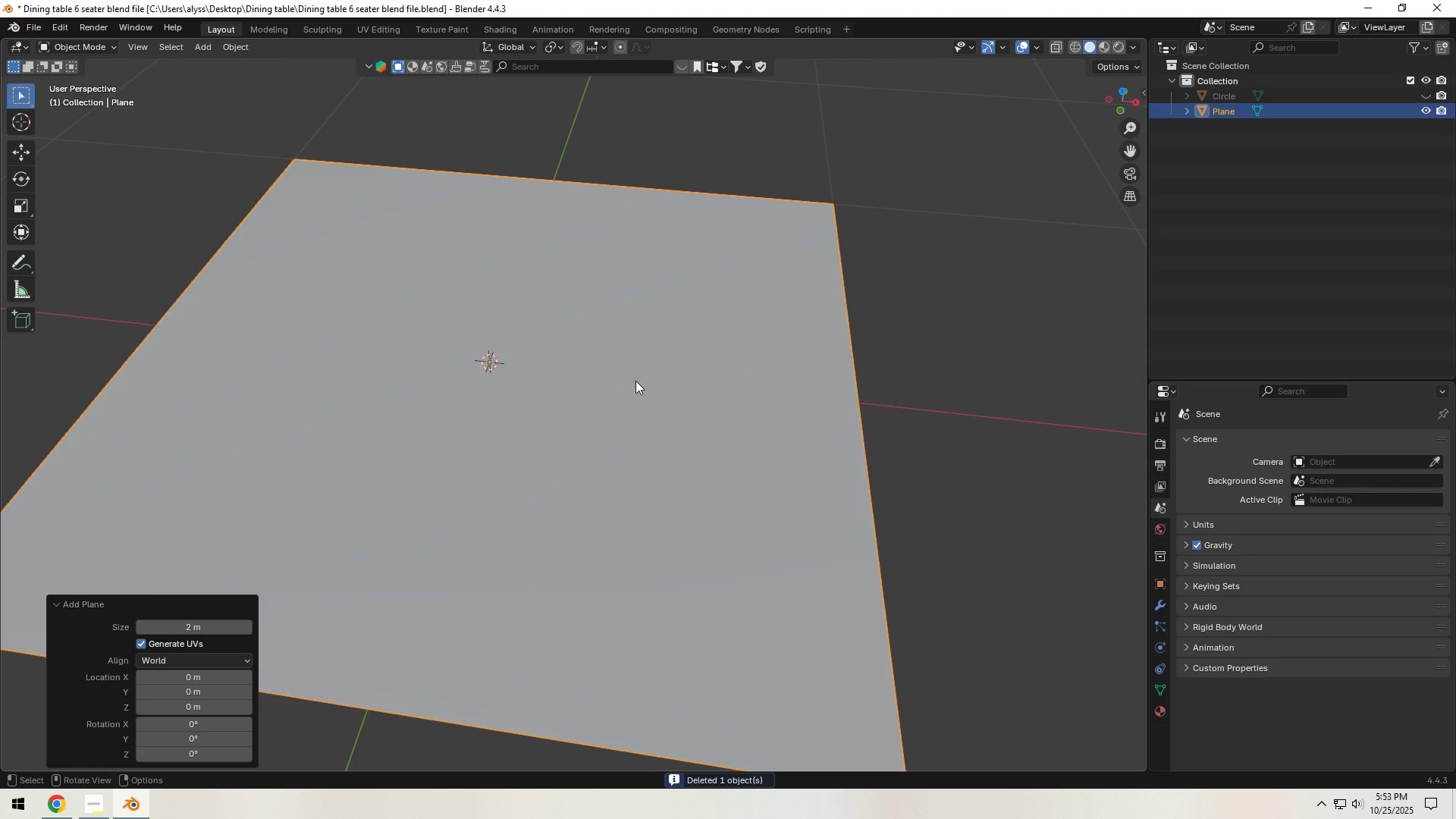 
scroll: coordinate [698, 409], scroll_direction: down, amount: 2.0
 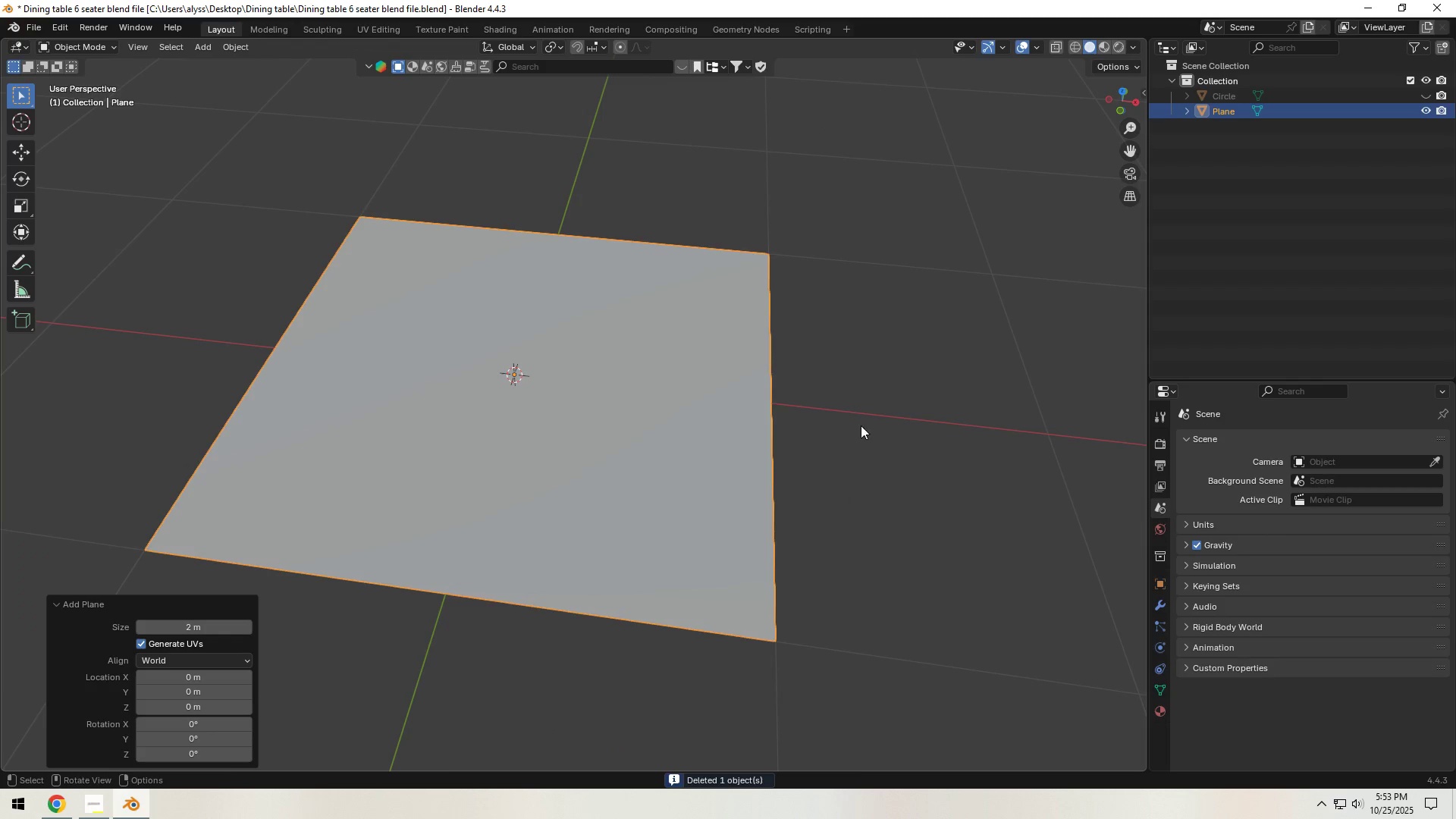 
key(S)
 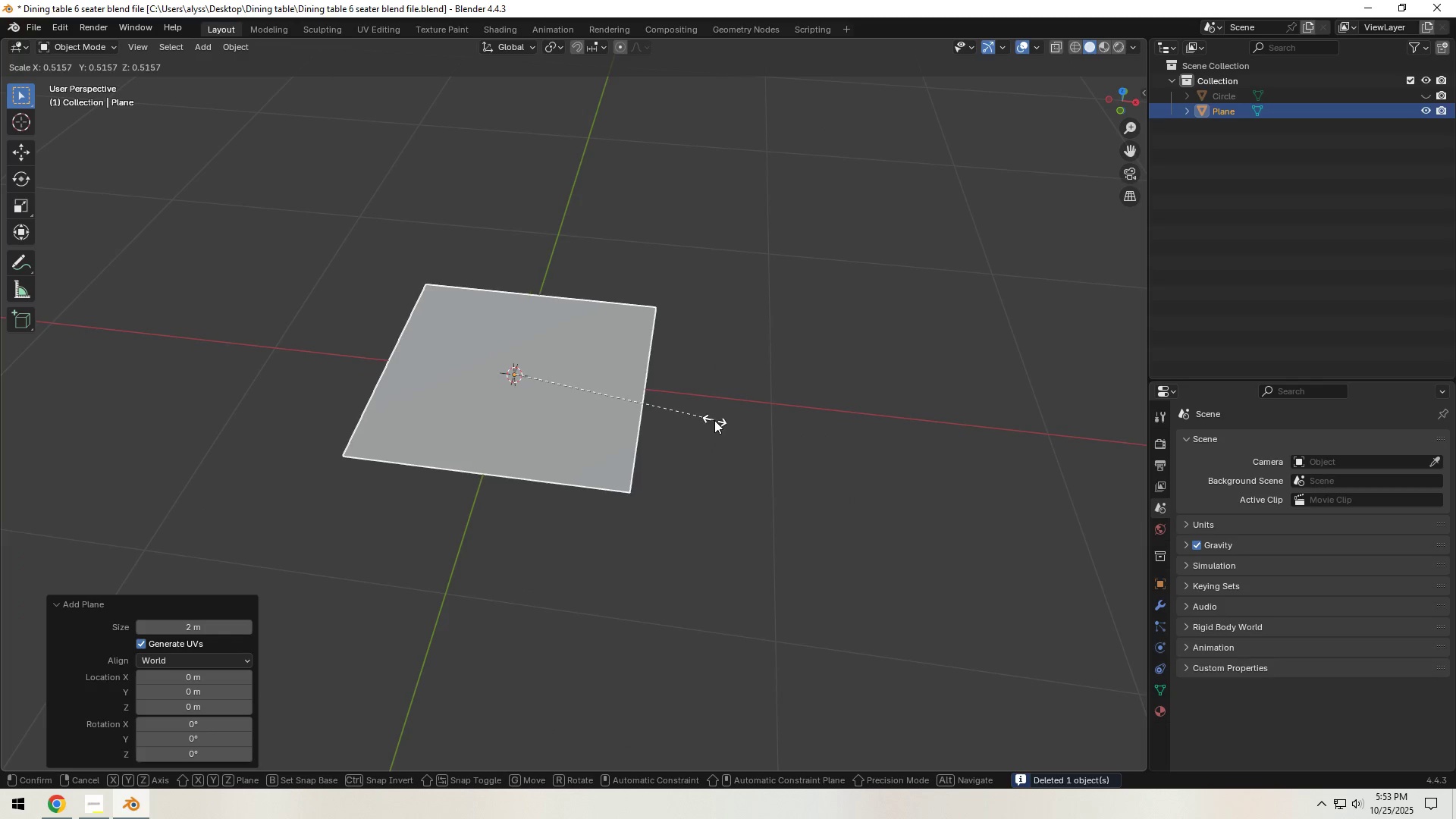 
hold_key(key=ControlLeft, duration=1.09)
left_click([657, 413])
 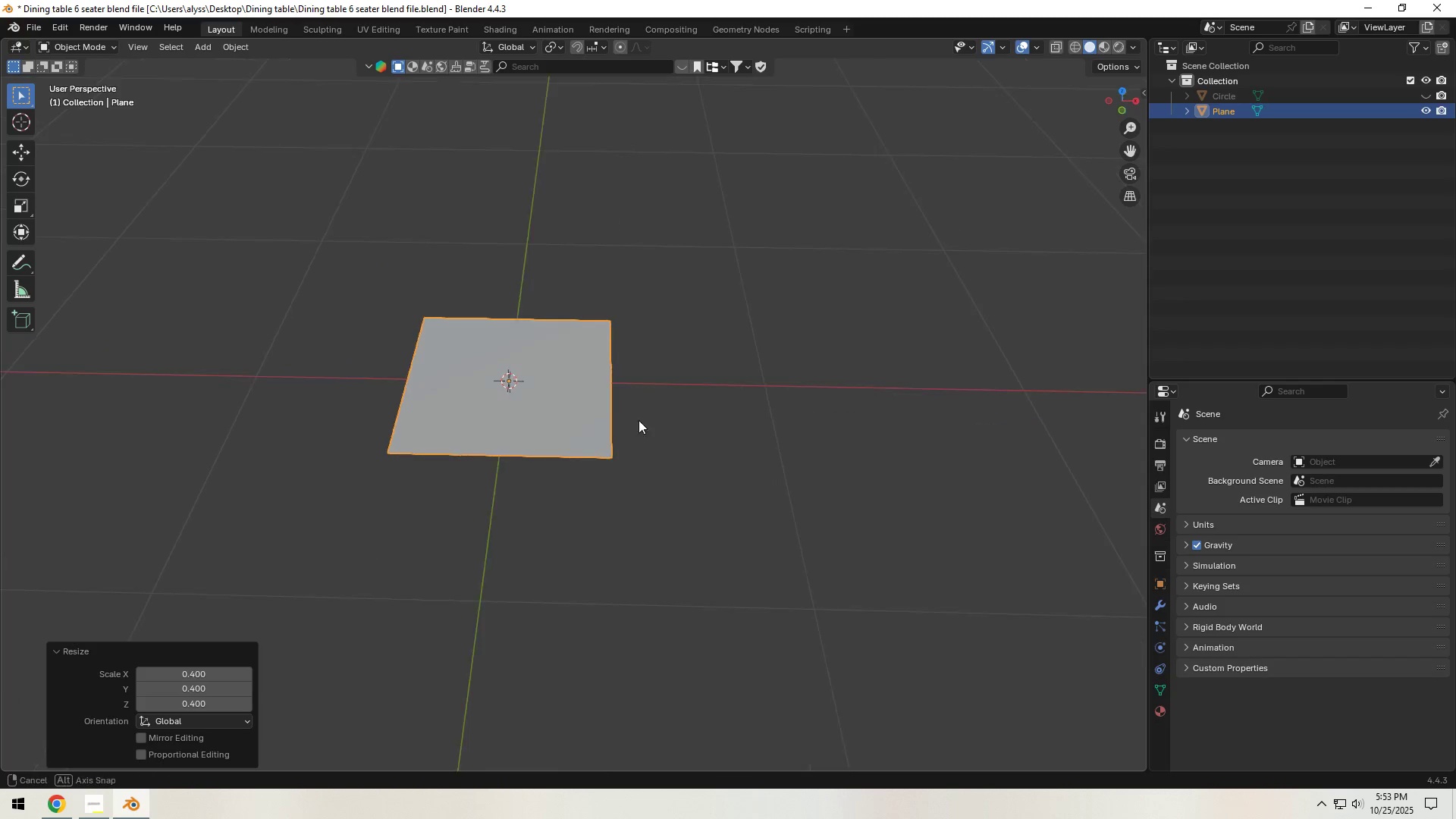 
scroll: coordinate [644, 419], scroll_direction: up, amount: 3.0
 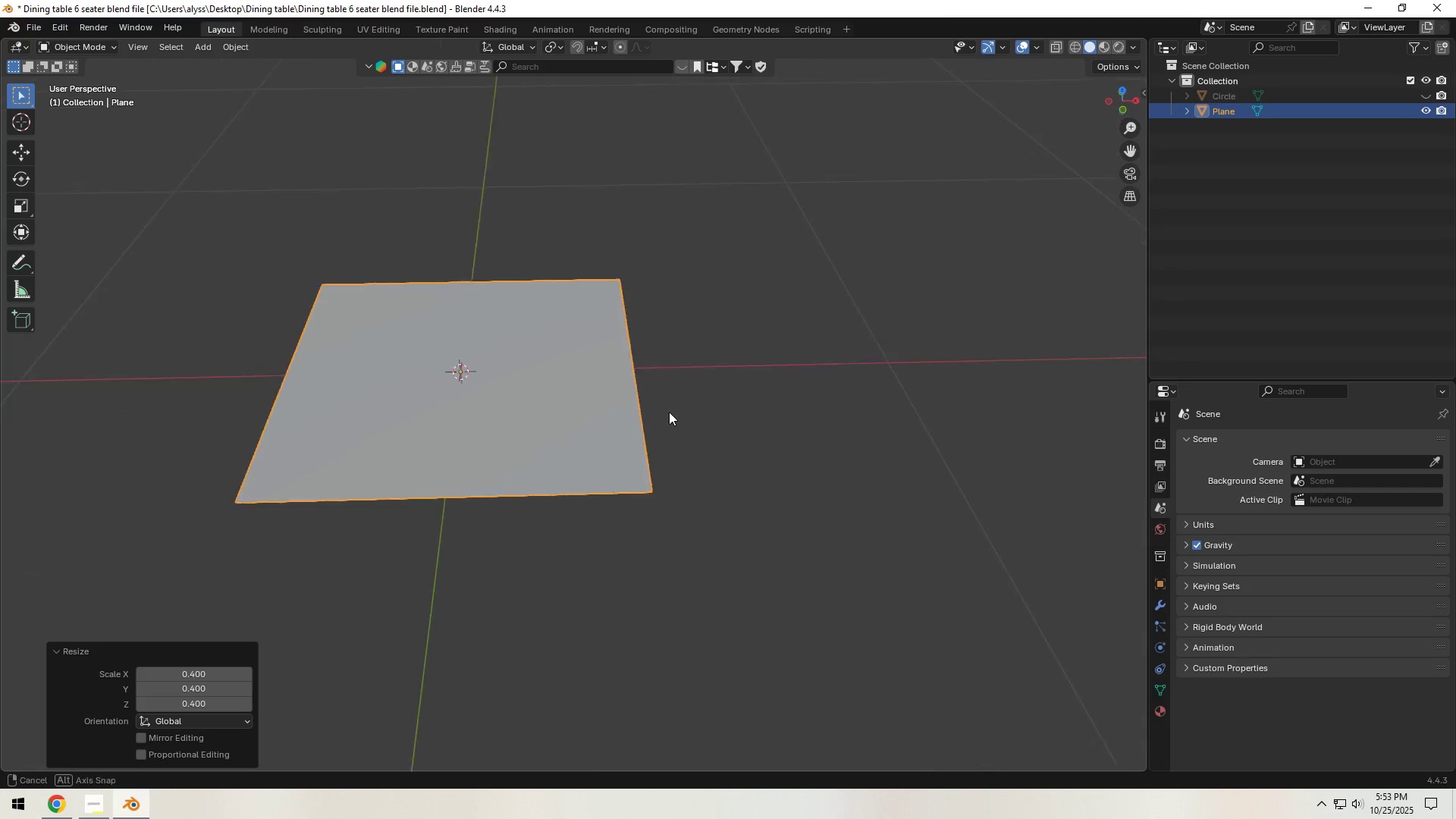 
type(sx)
 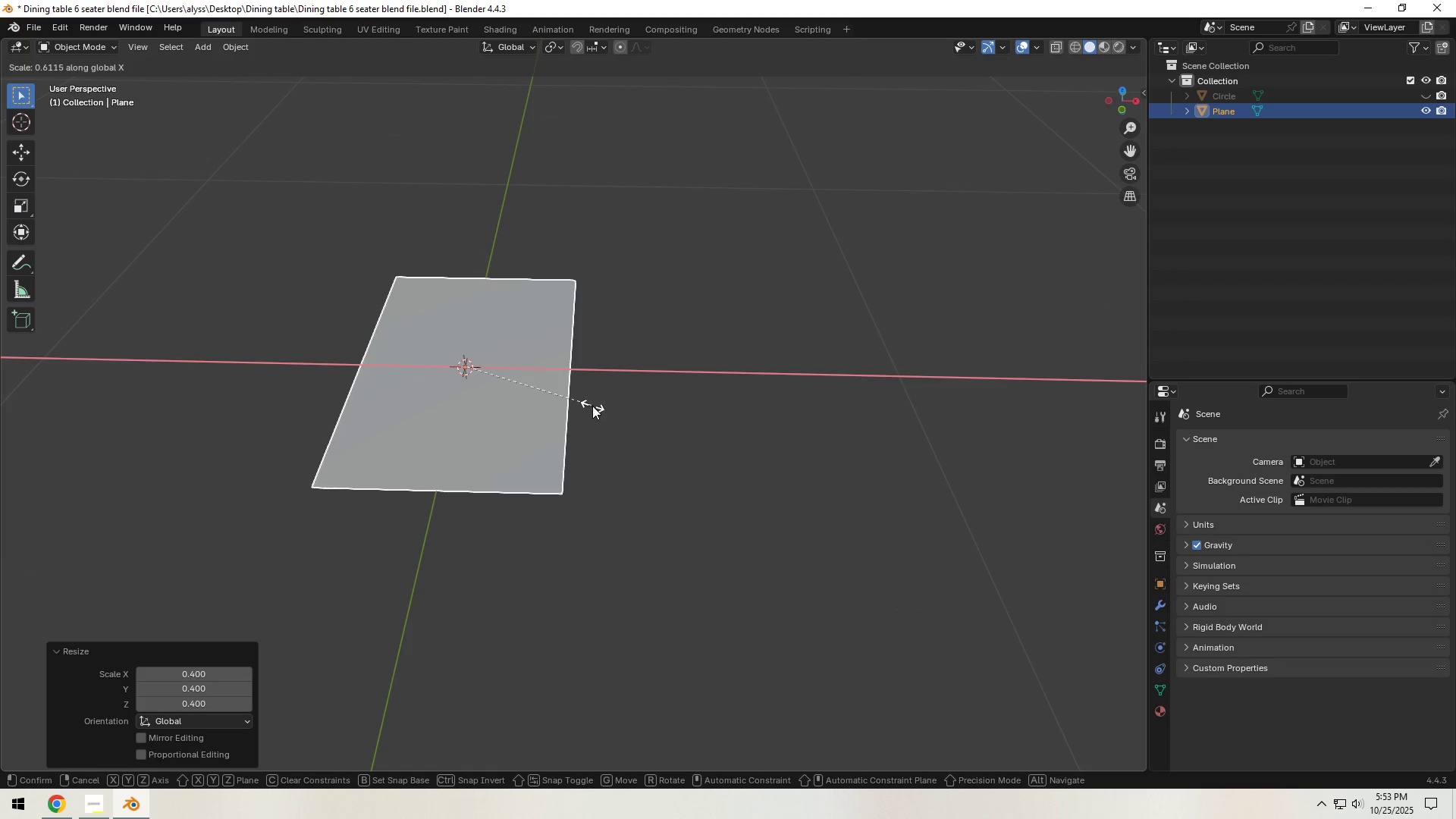 
left_click([592, 406])
 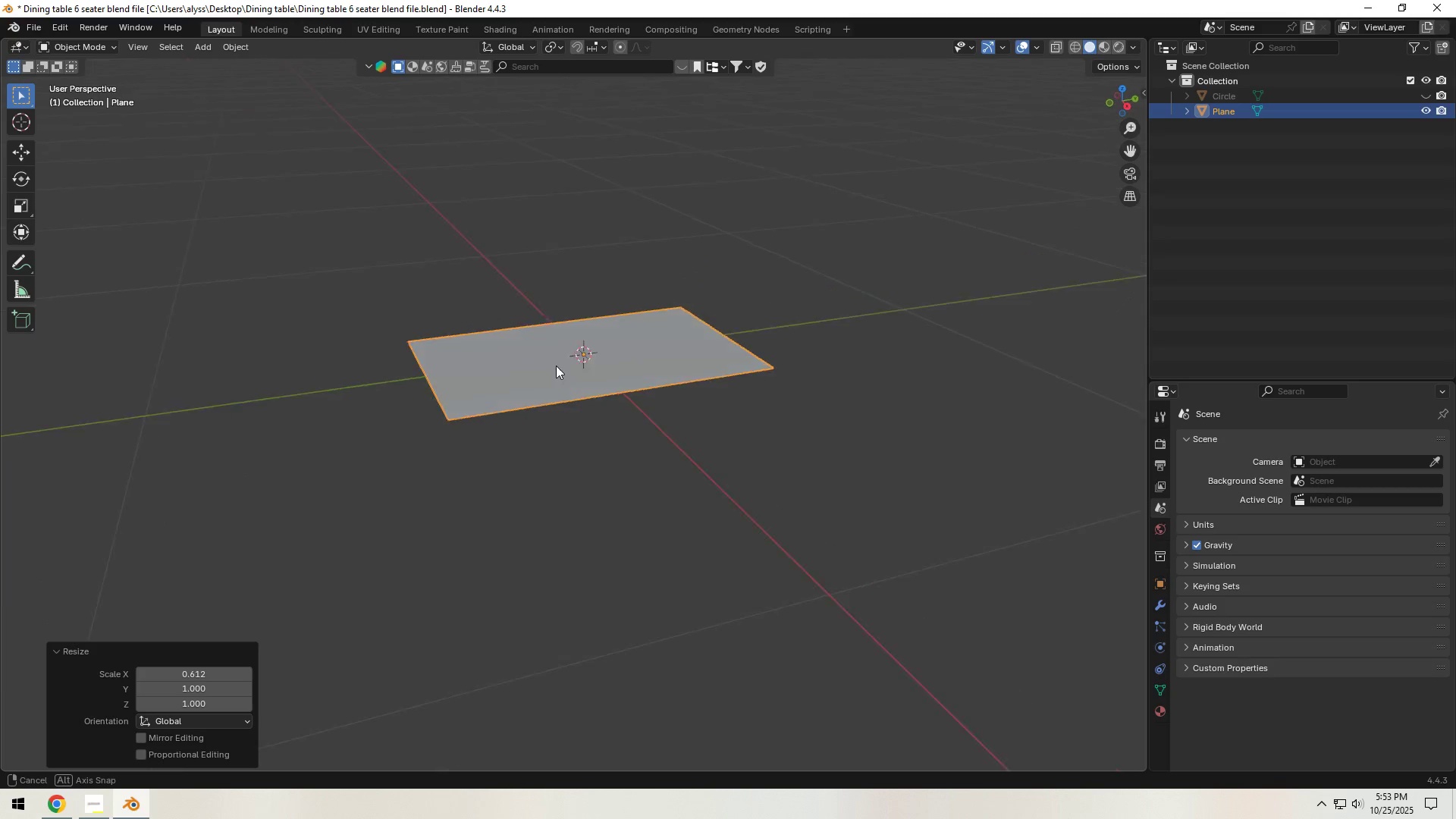 
hold_key(key=ShiftLeft, duration=0.45)
 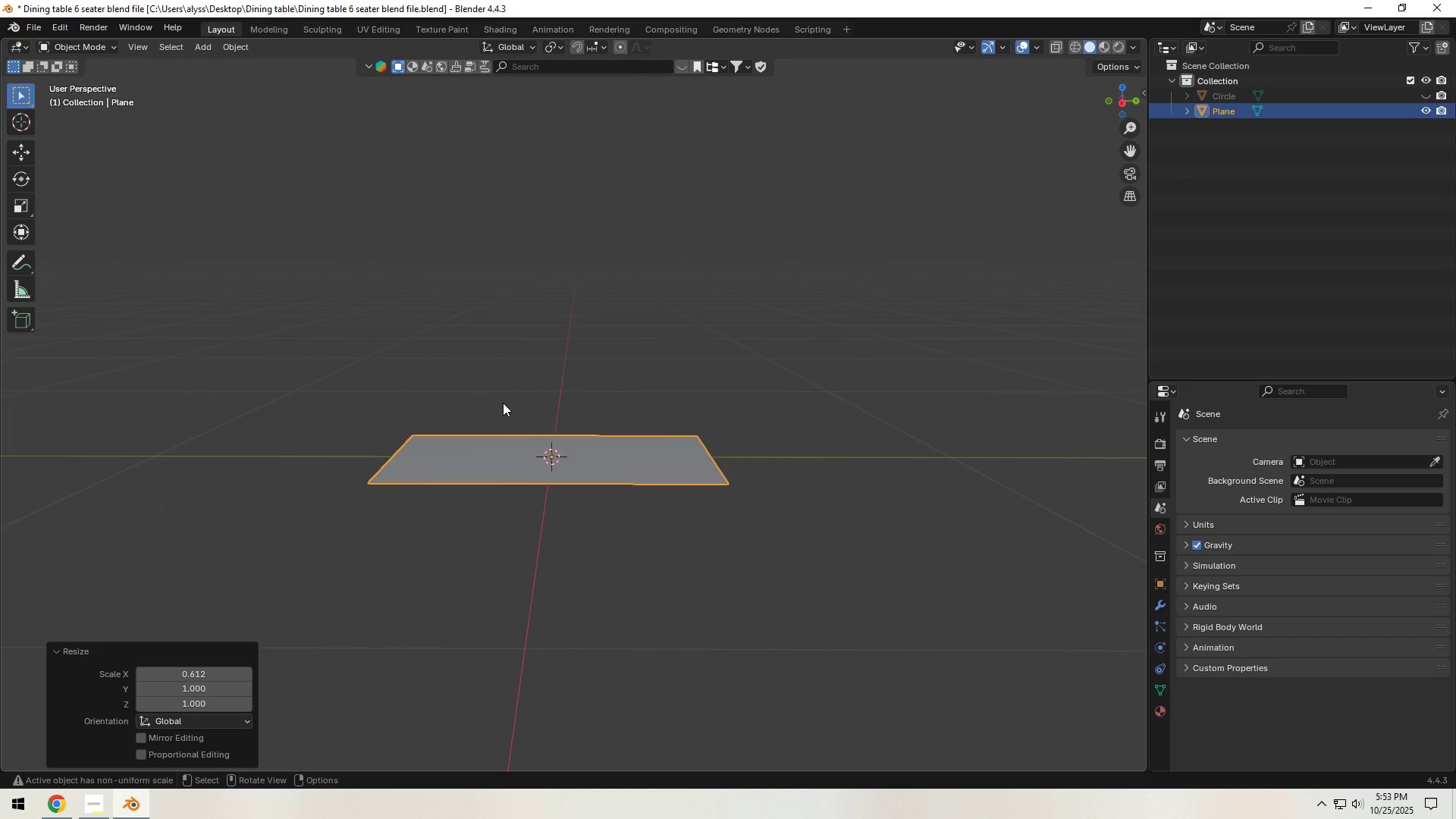 
type(`)
key(Tab)
type(ezz)
 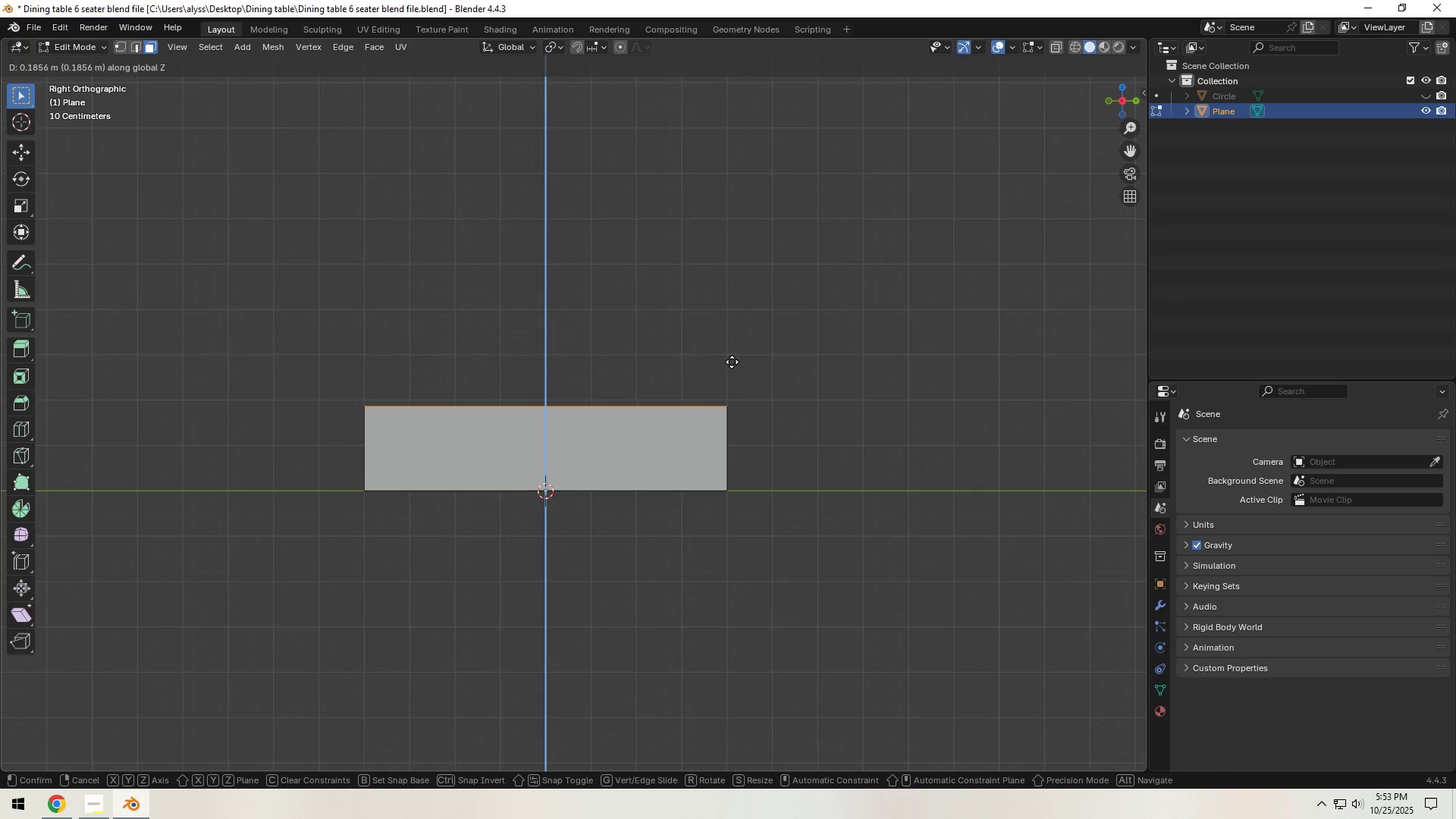 
left_click([732, 360])
 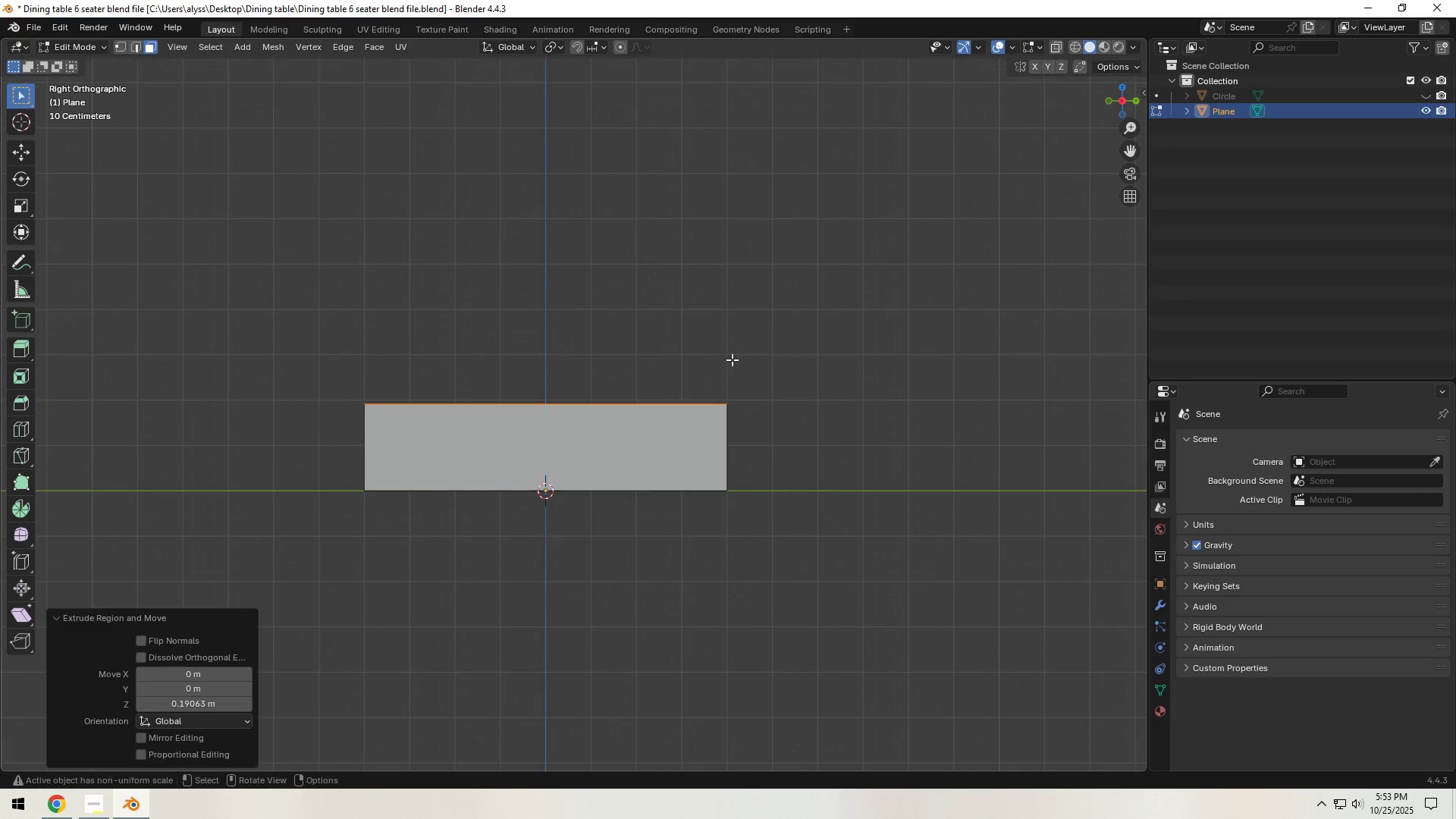 
hold_key(key=ShiftLeft, duration=0.43)
 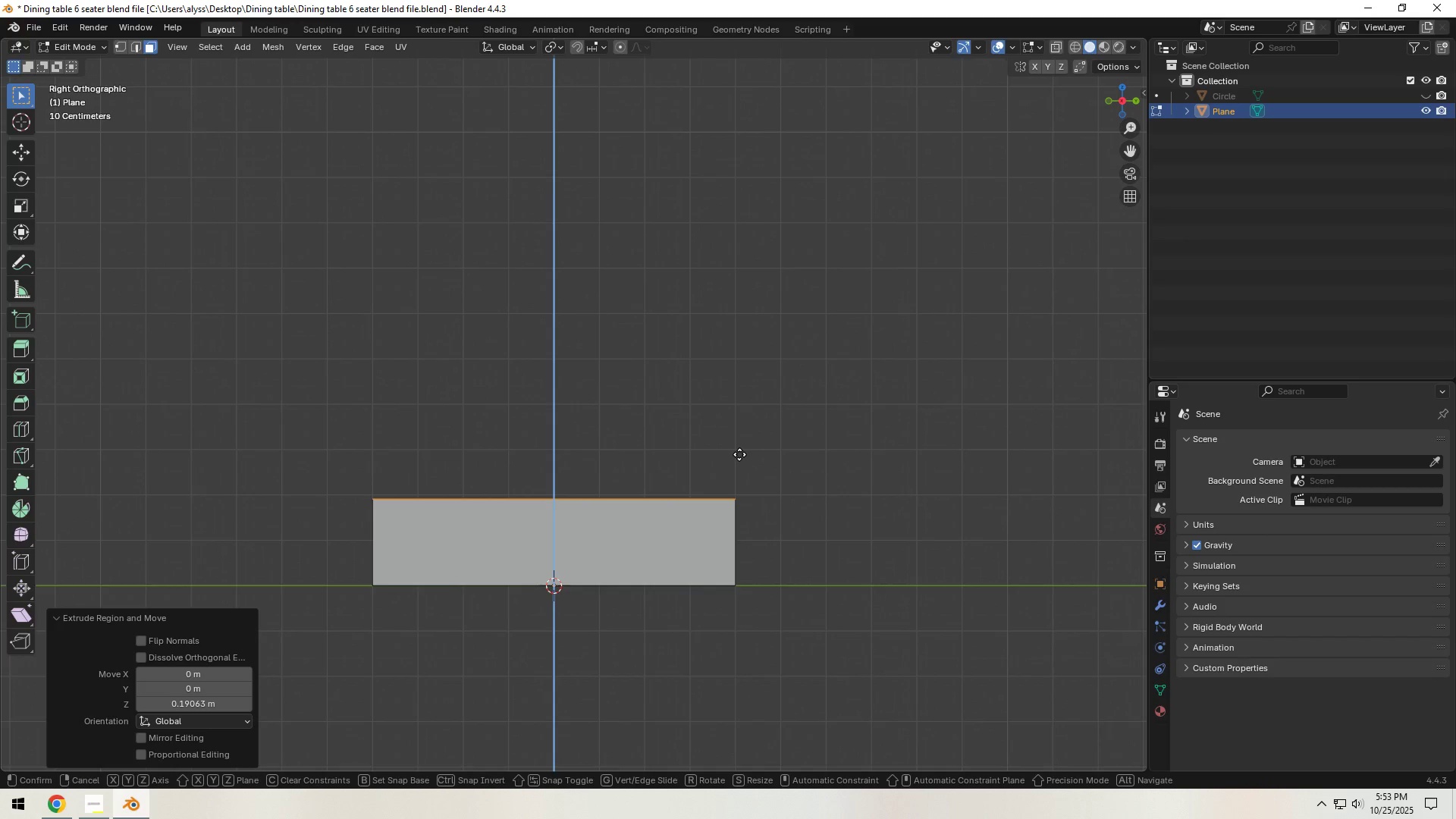 
type(ezz)
 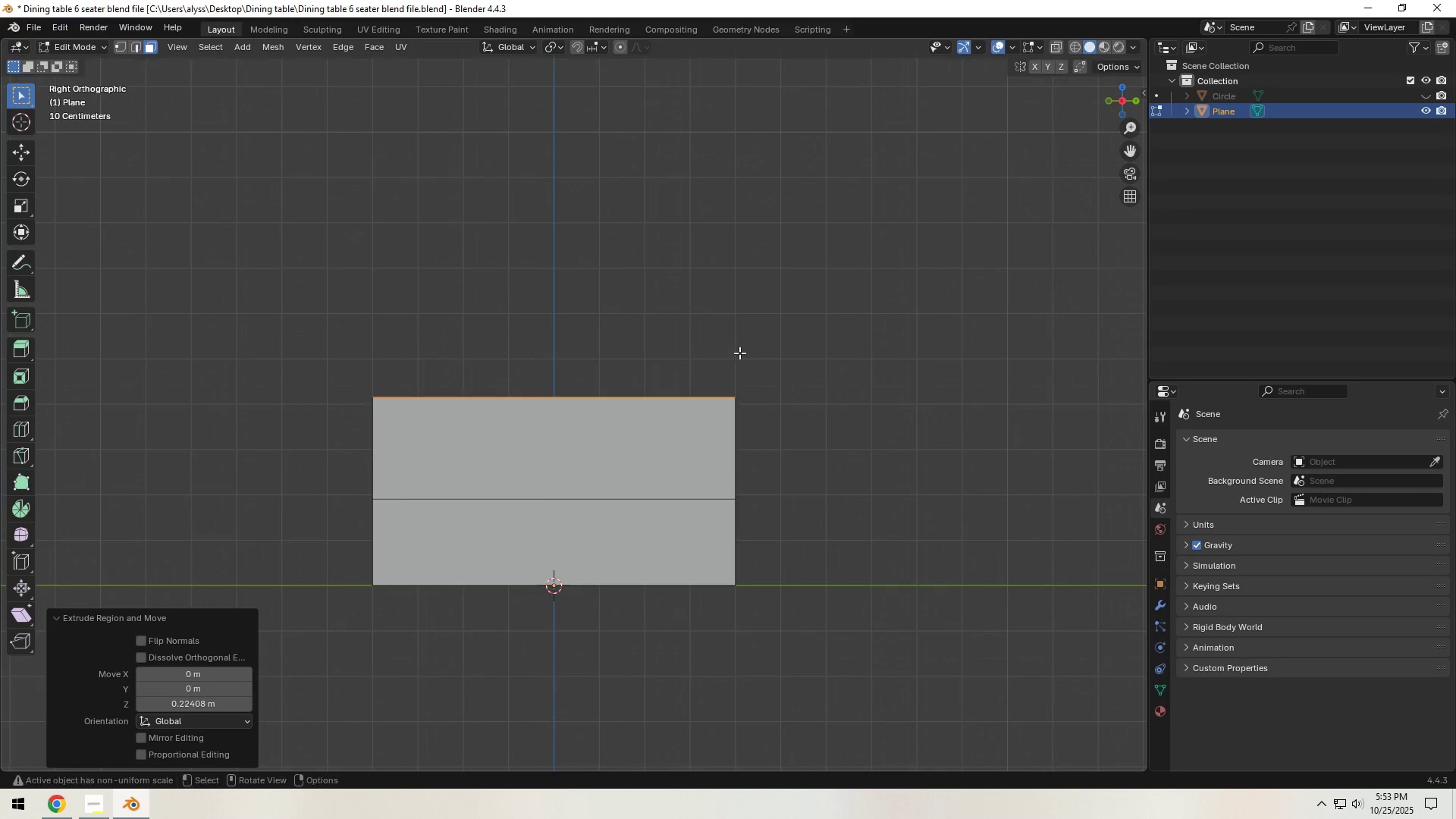 
left_click([739, 353])
 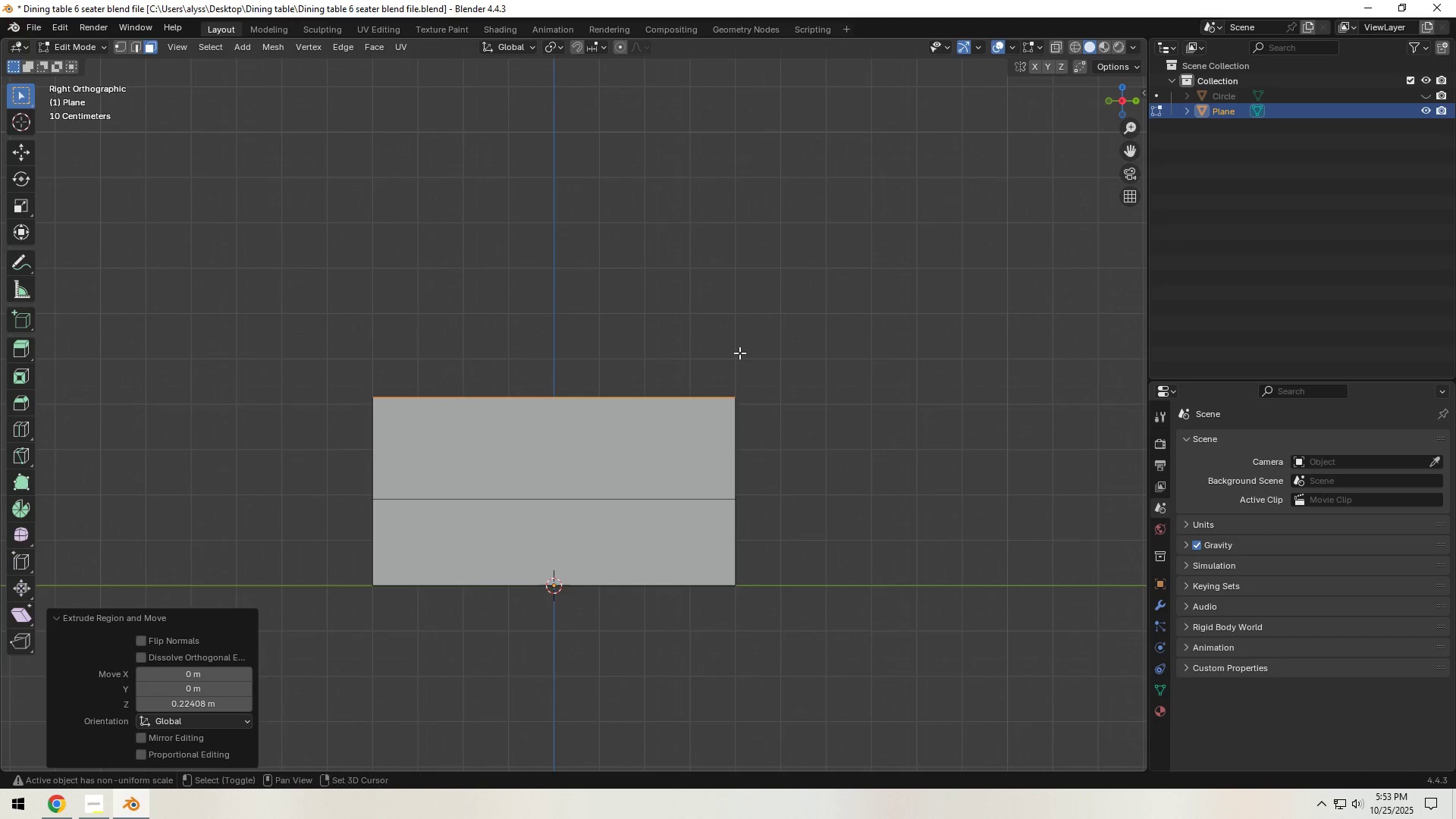 
key(Shift+ShiftLeft)
 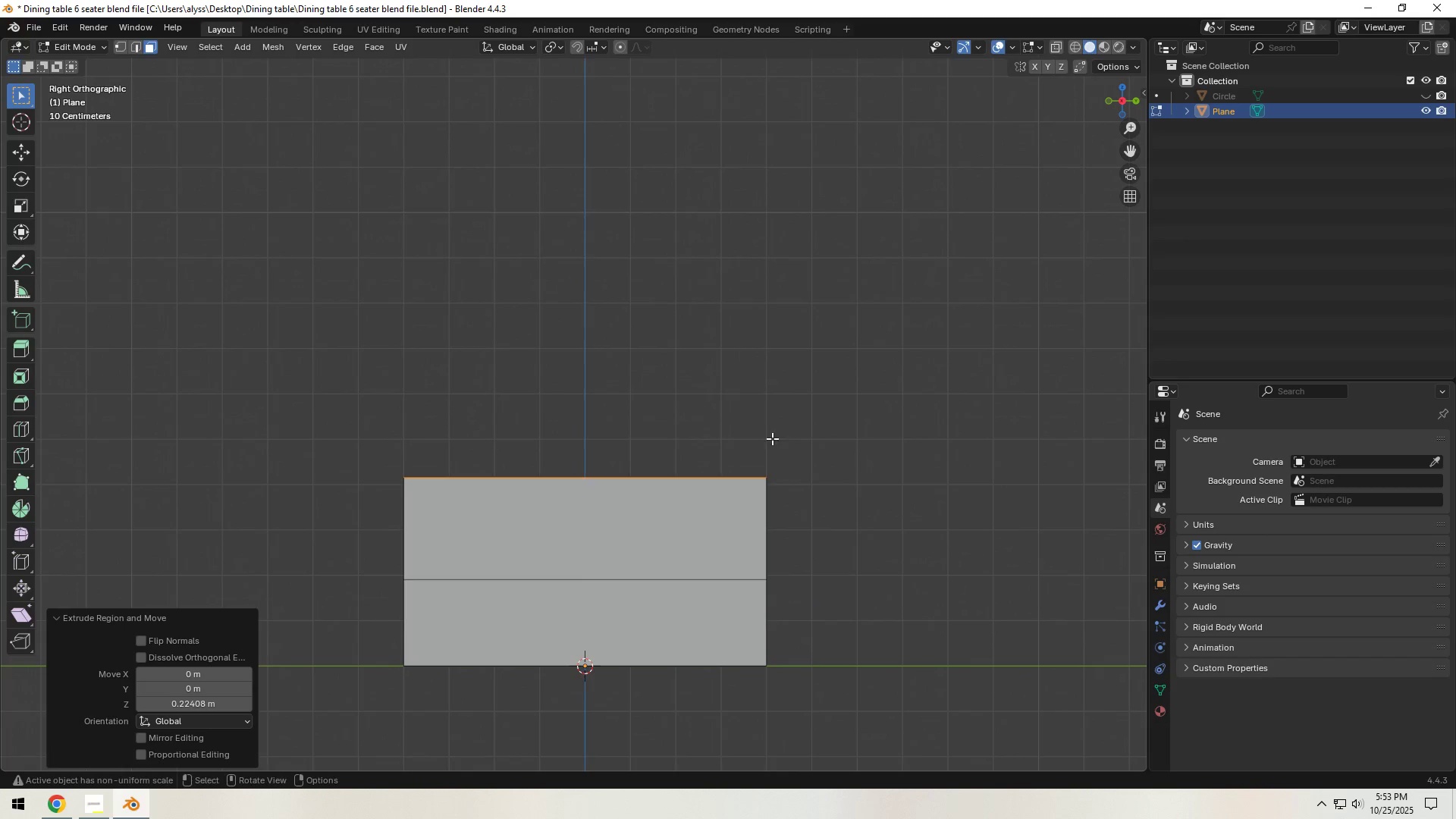 
key(E)
 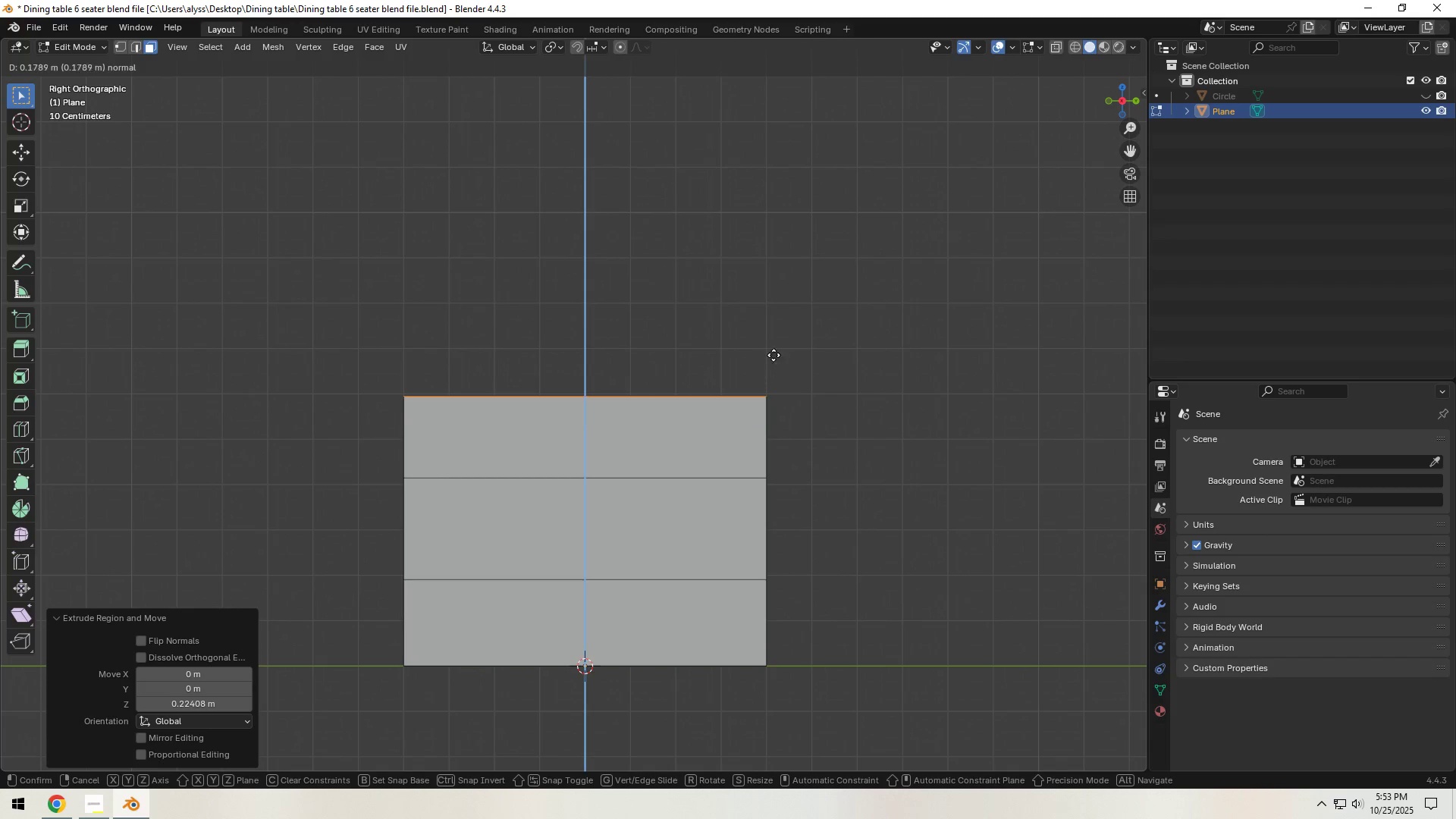 
left_click([774, 350])
 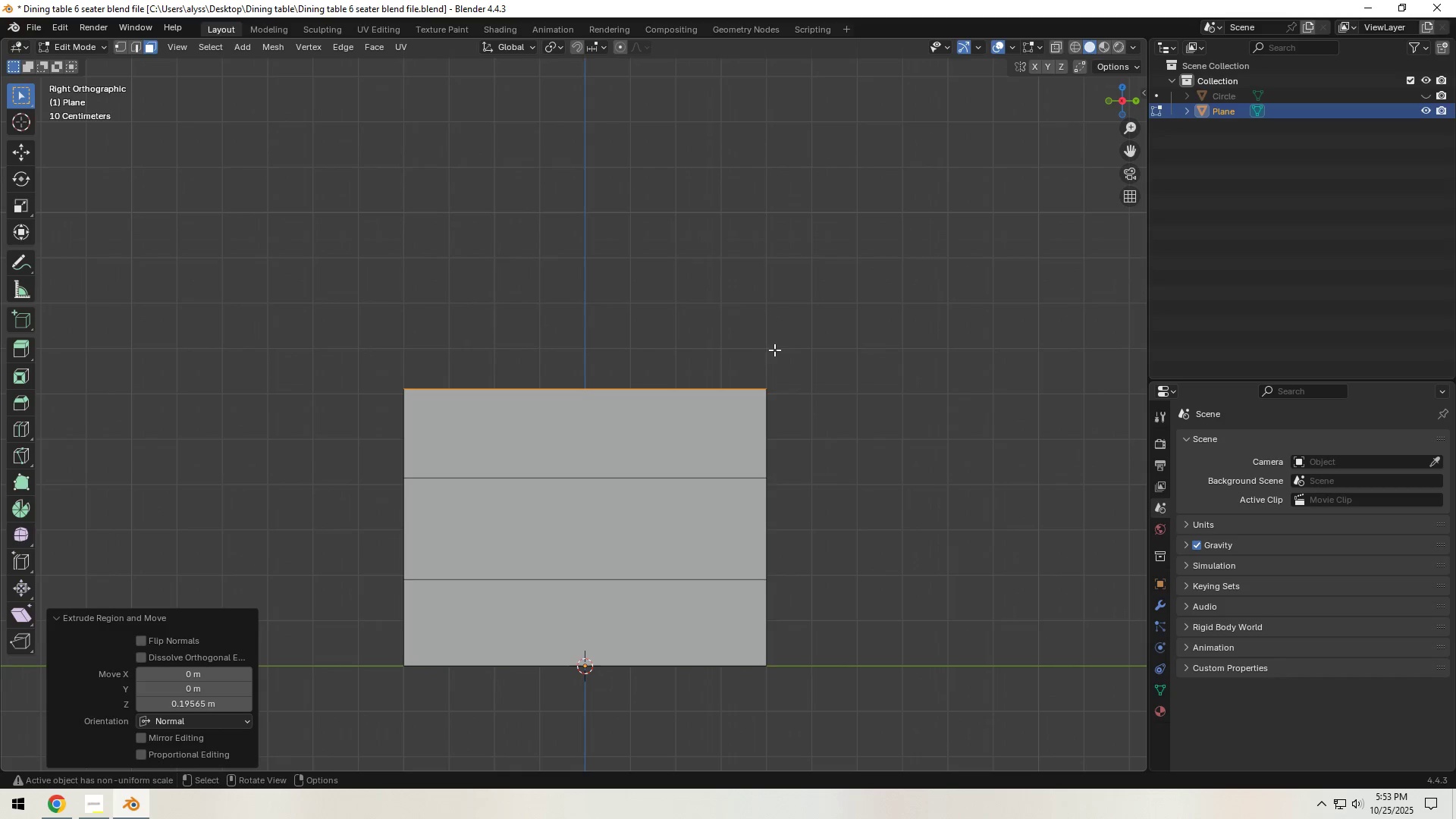 
key(E)
 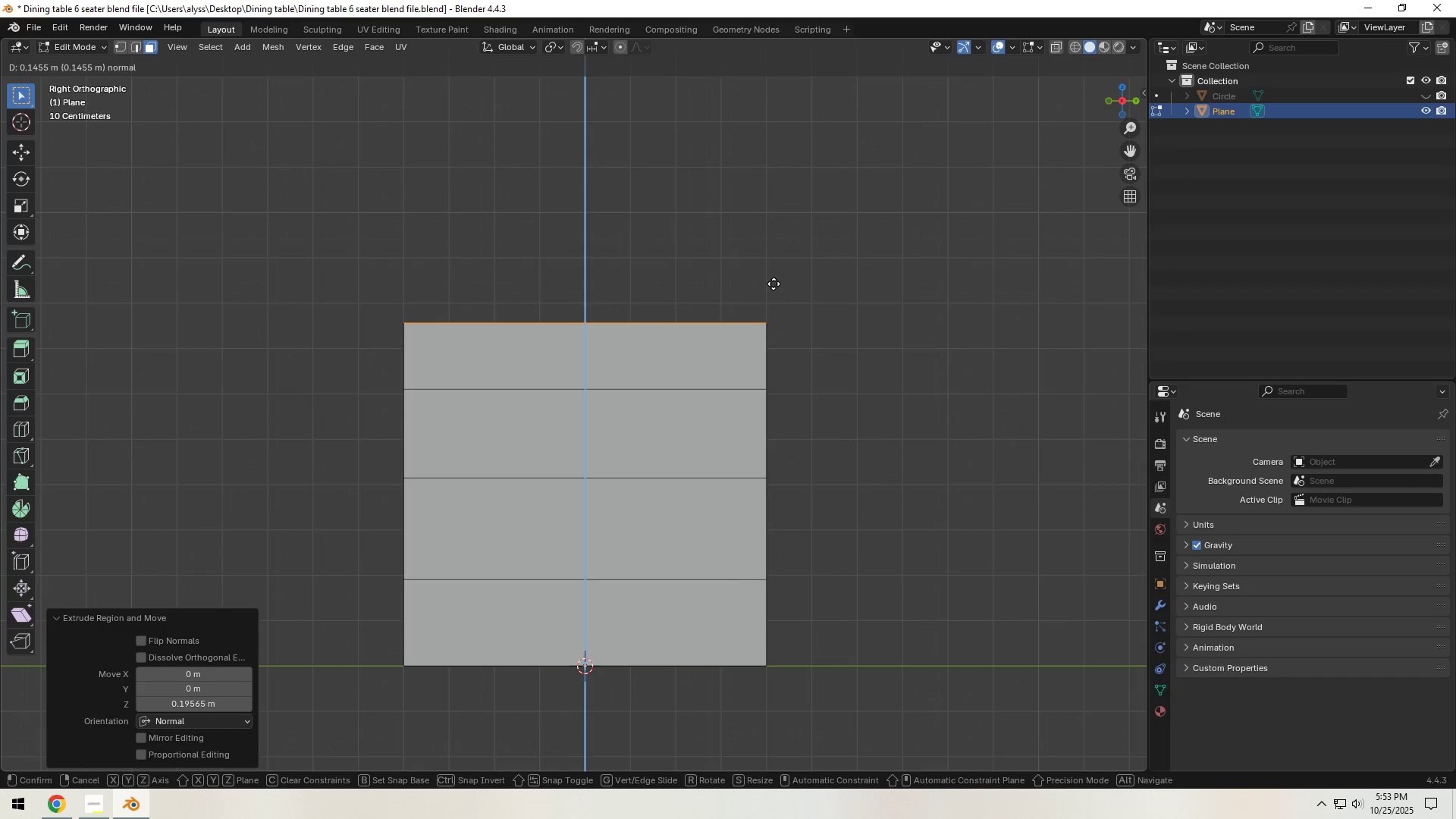 
left_click([774, 284])
 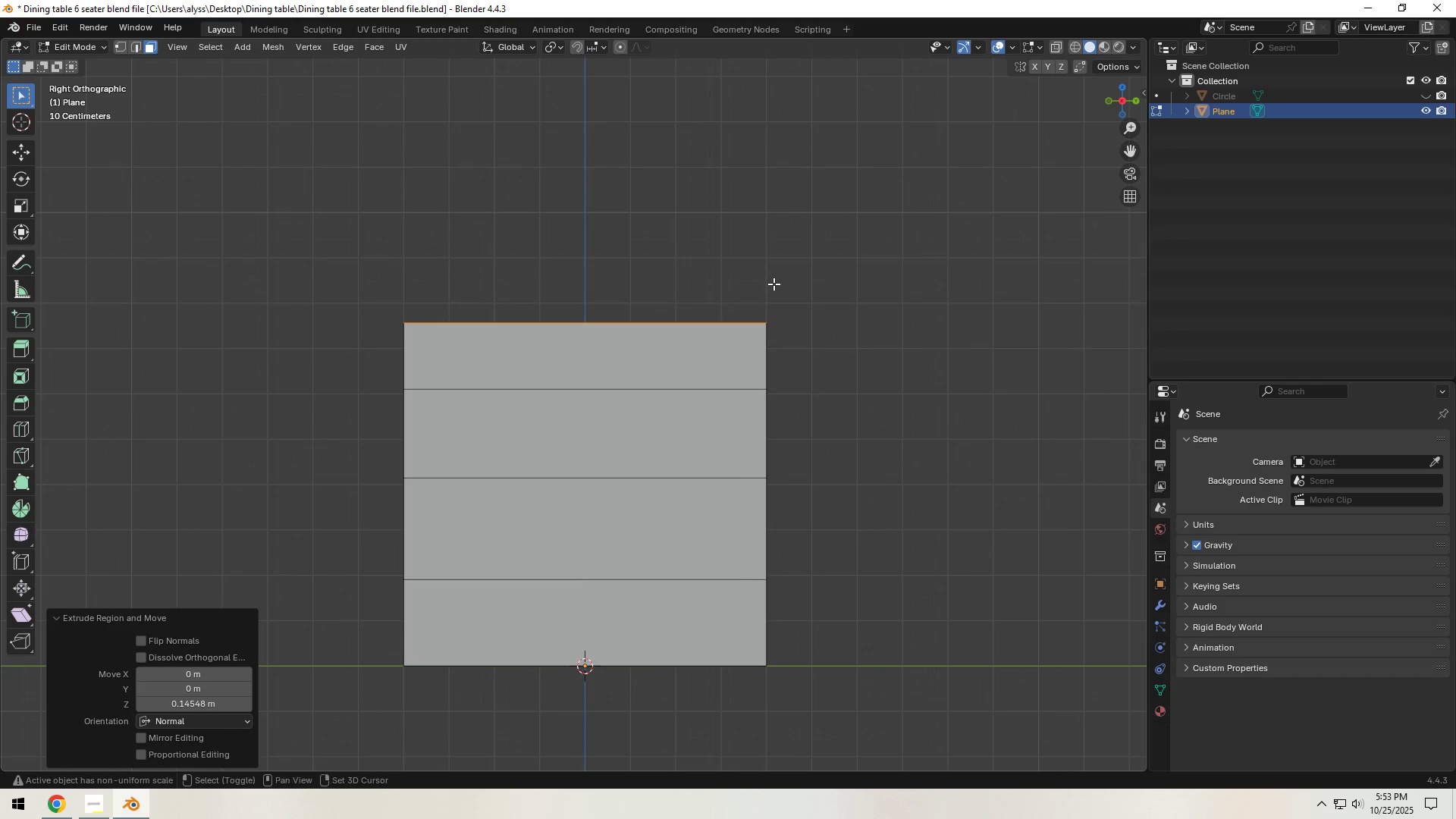 
hold_key(key=ShiftLeft, duration=0.49)
 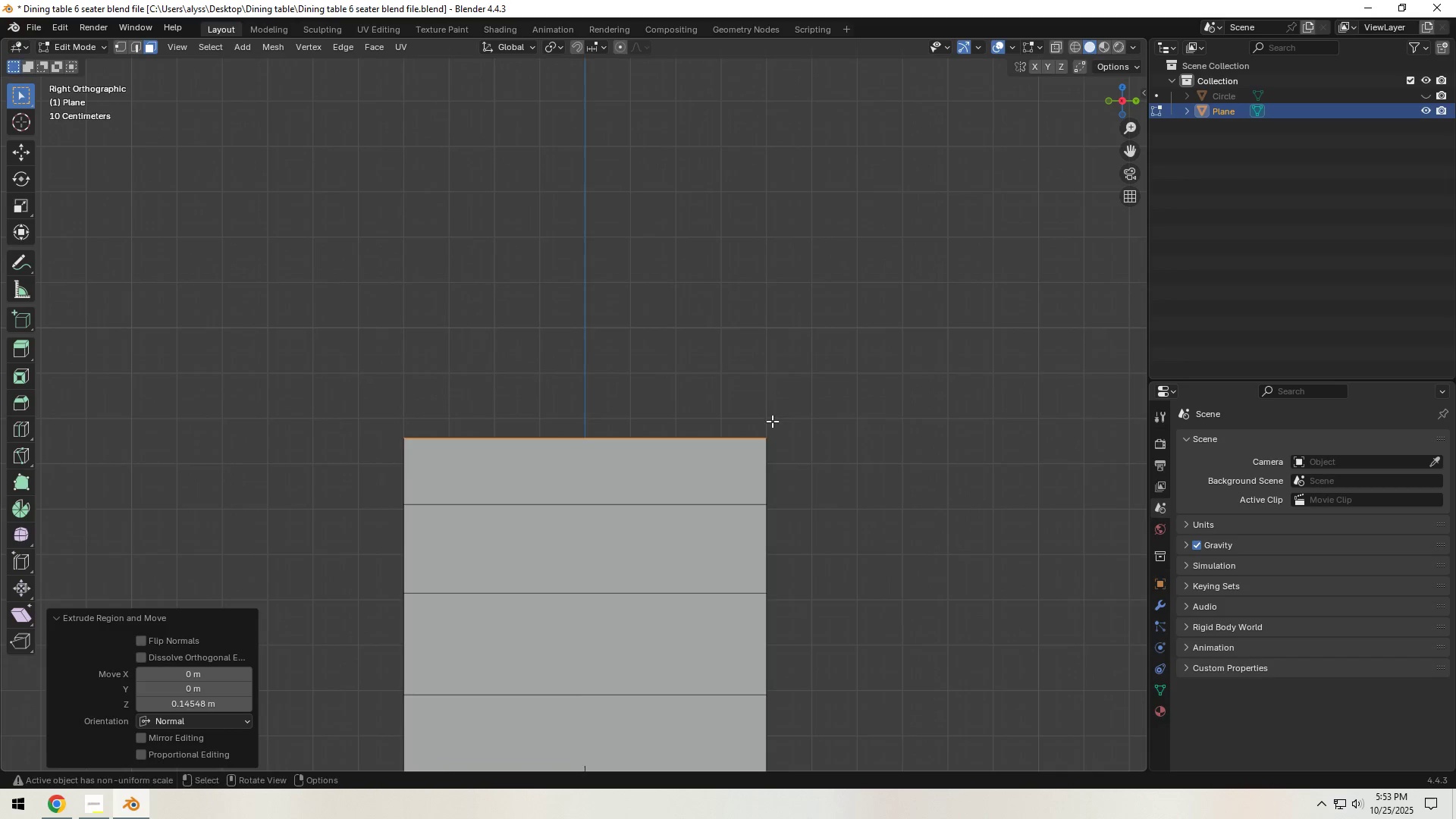 
key(E)
 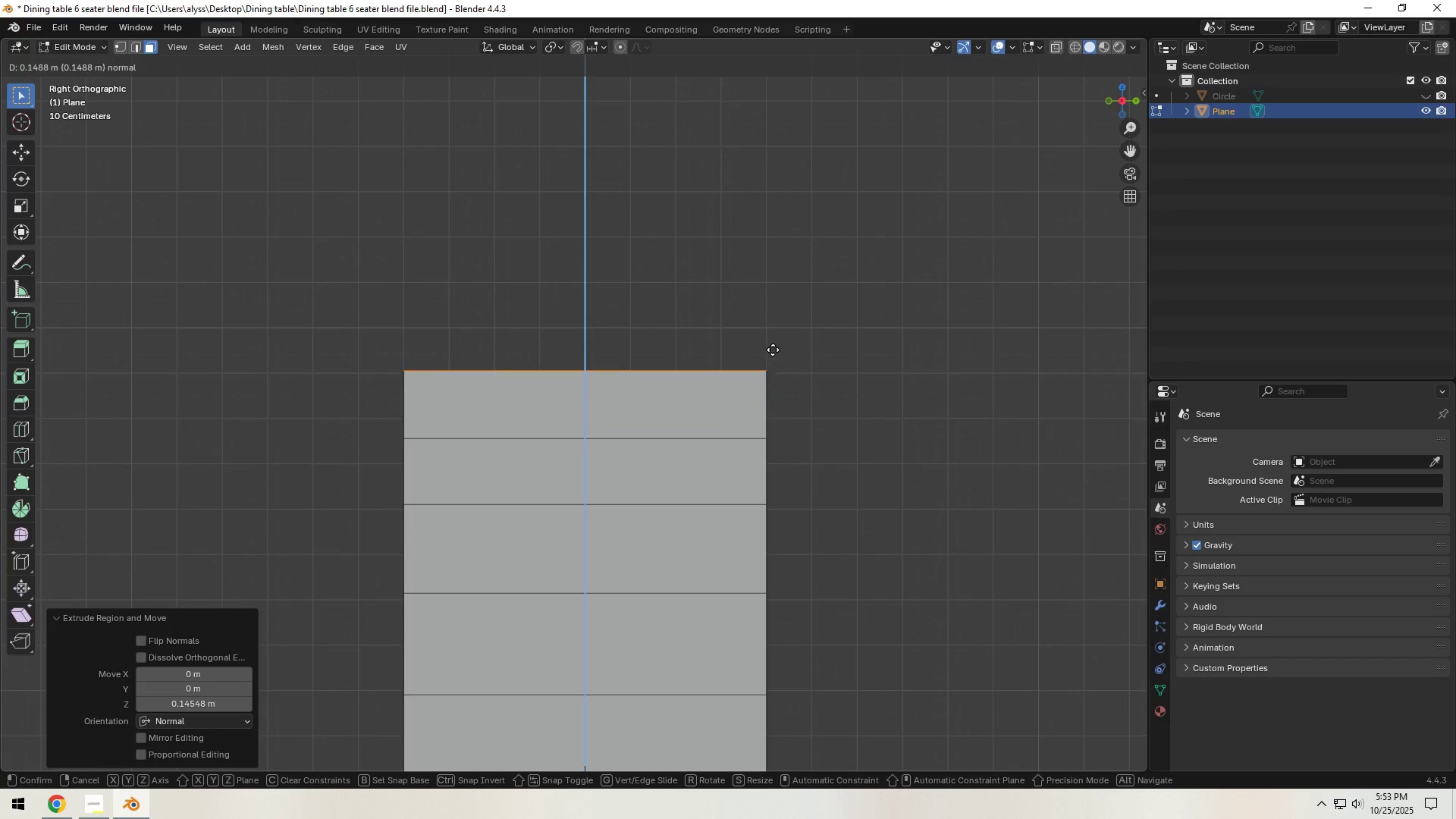 
left_click([773, 349])
 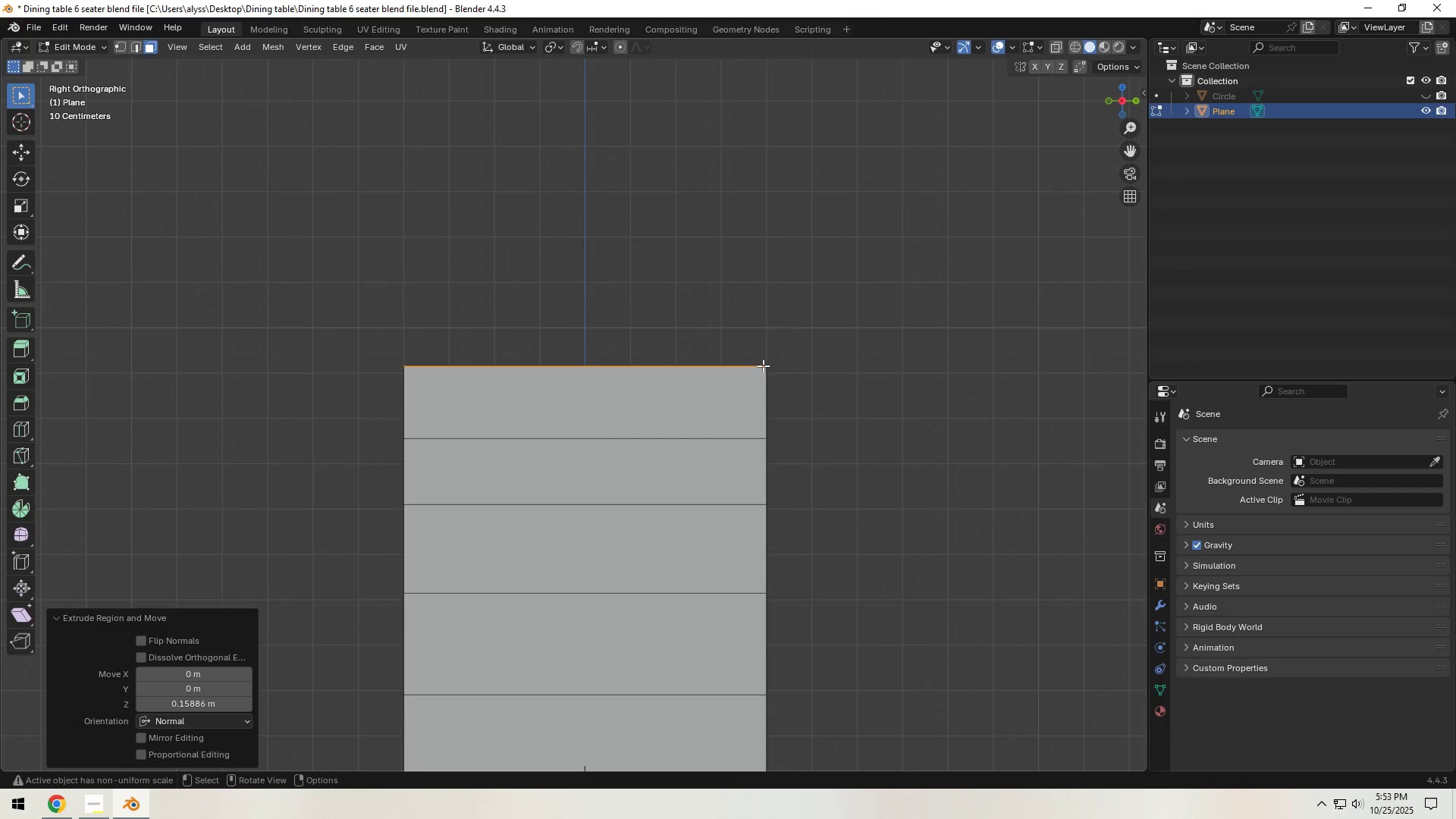 
key(E)
 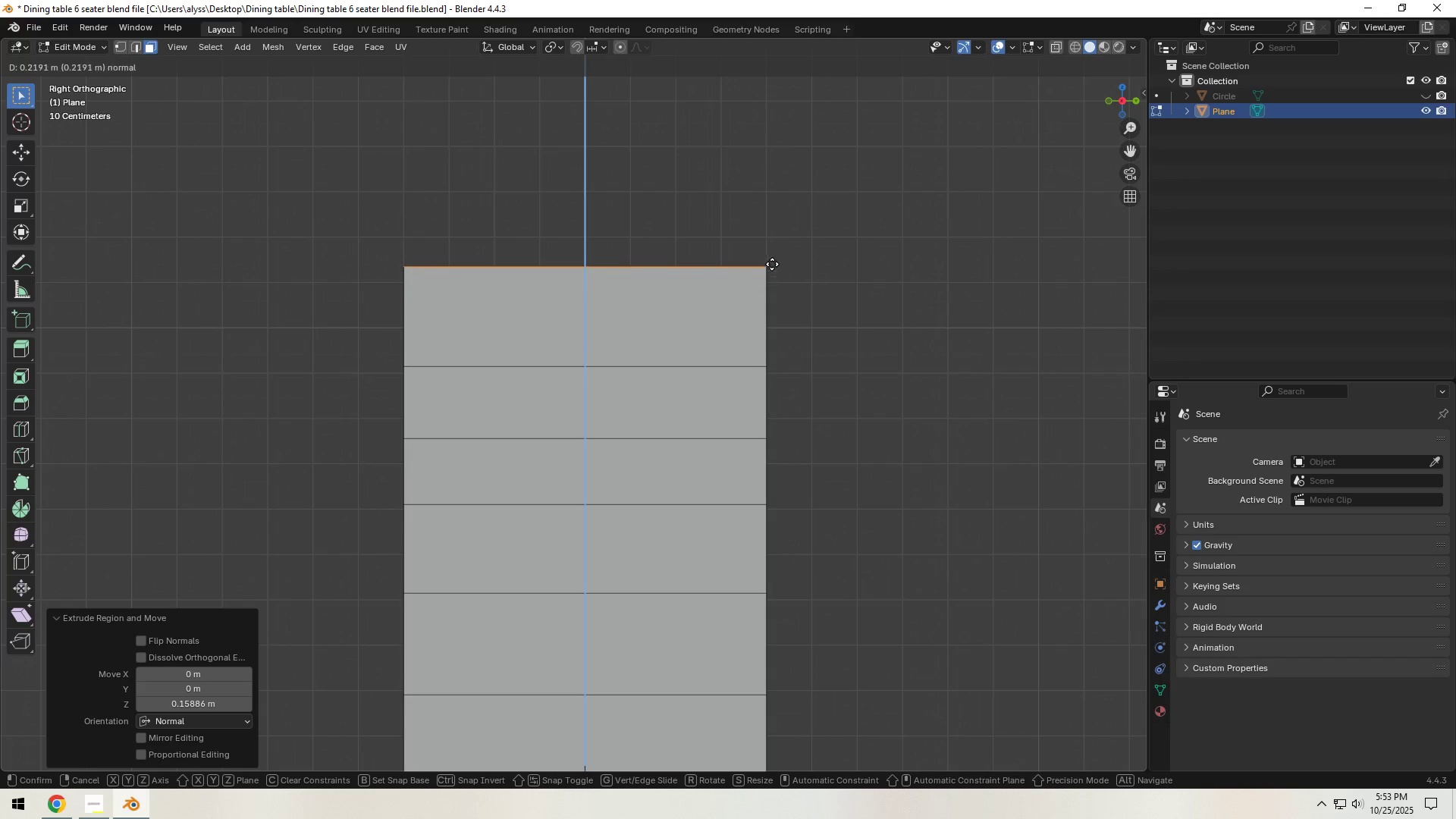 
left_click([774, 243])
 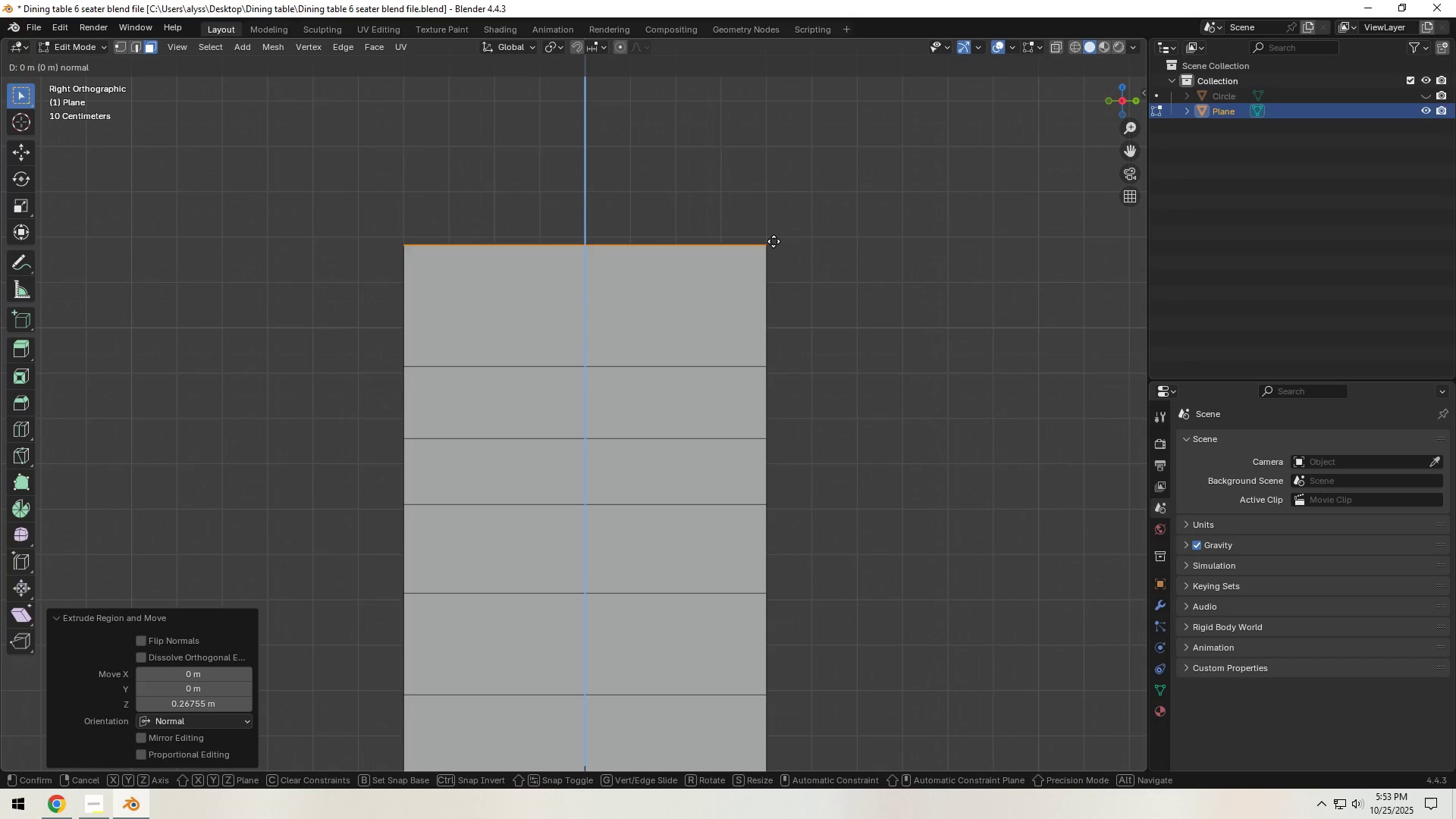 
key(E)
 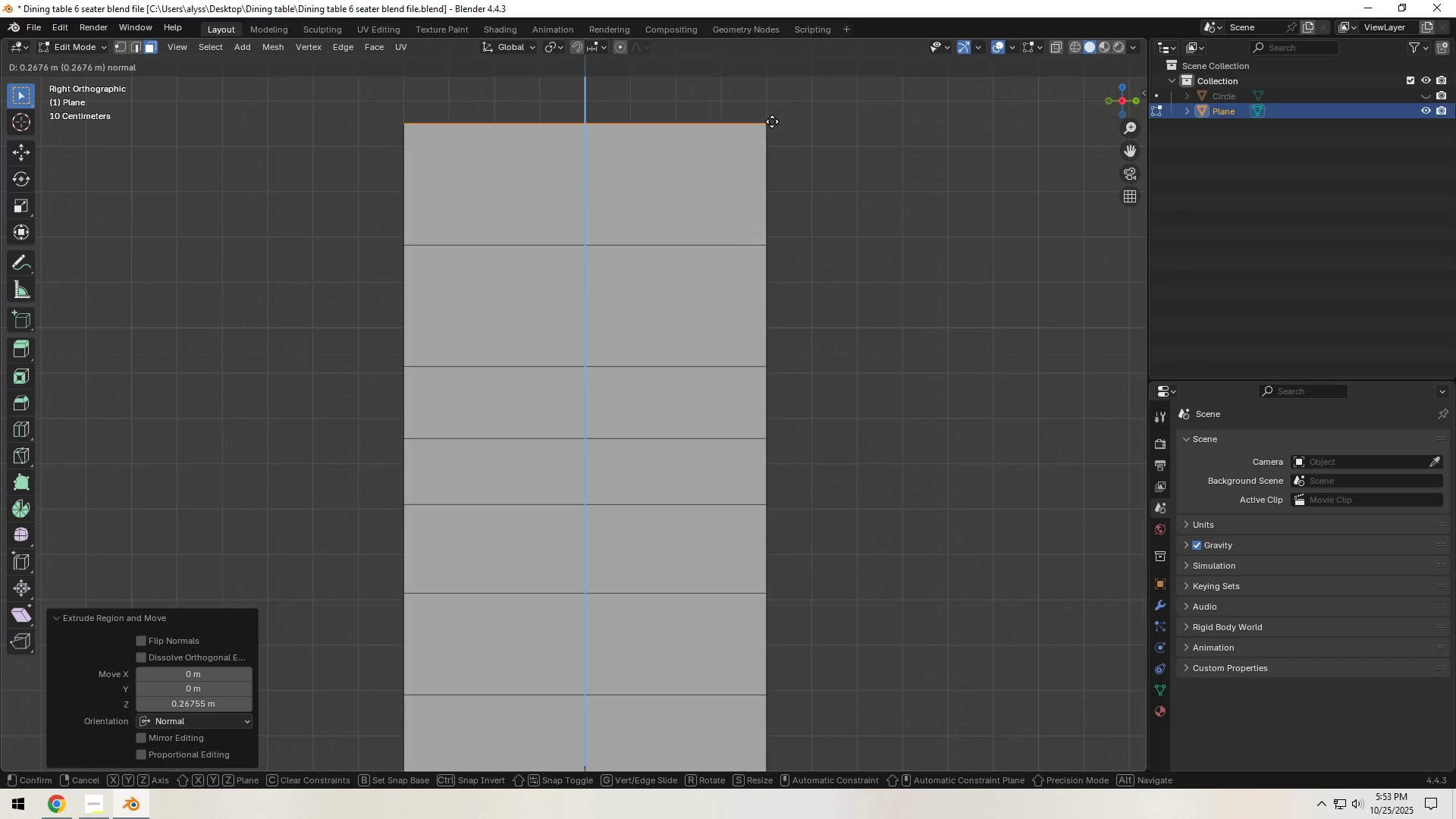 
left_click([772, 121])
 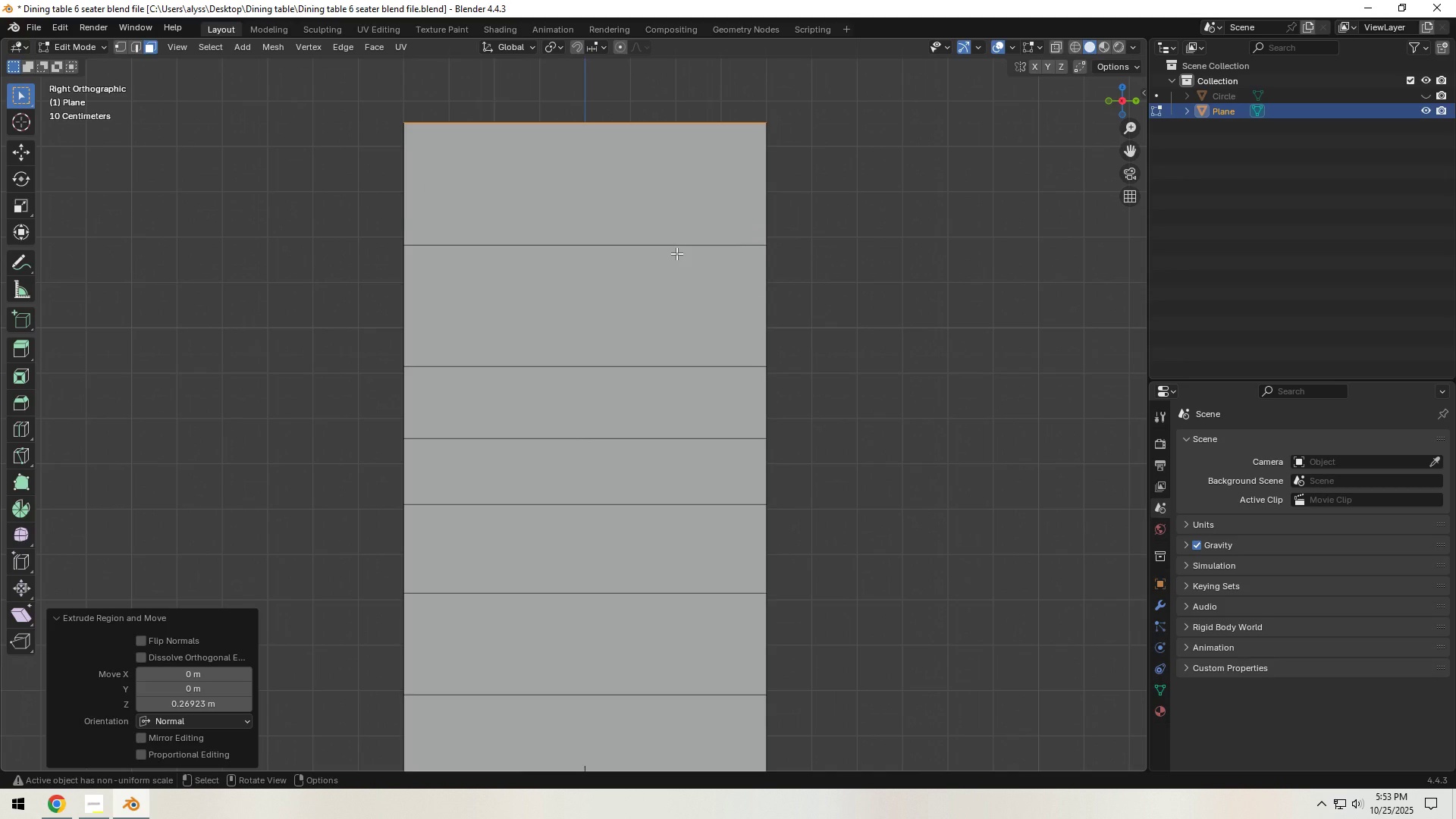 
scroll: coordinate [676, 253], scroll_direction: down, amount: 3.0
 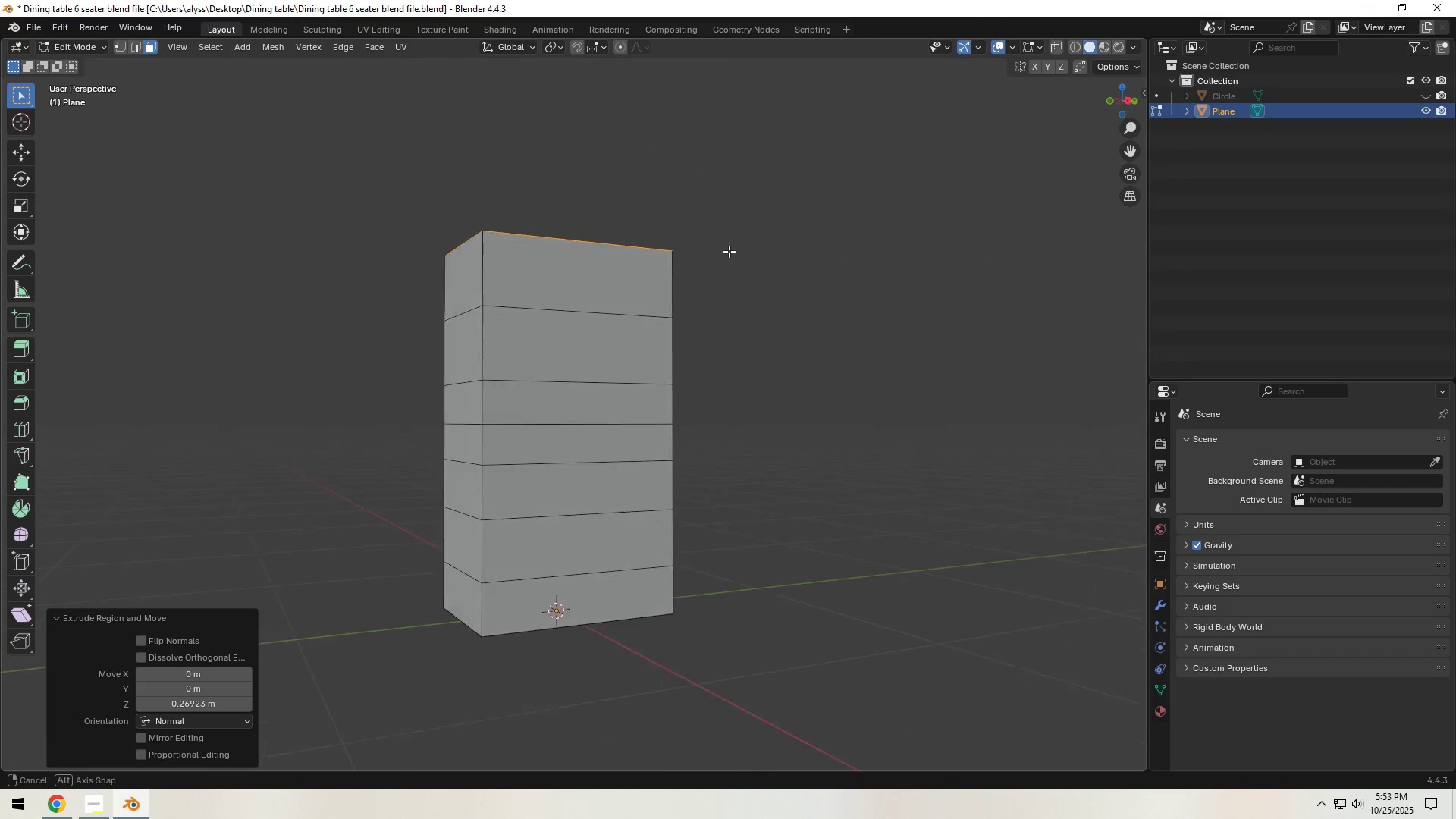 
key(Control+Z)
 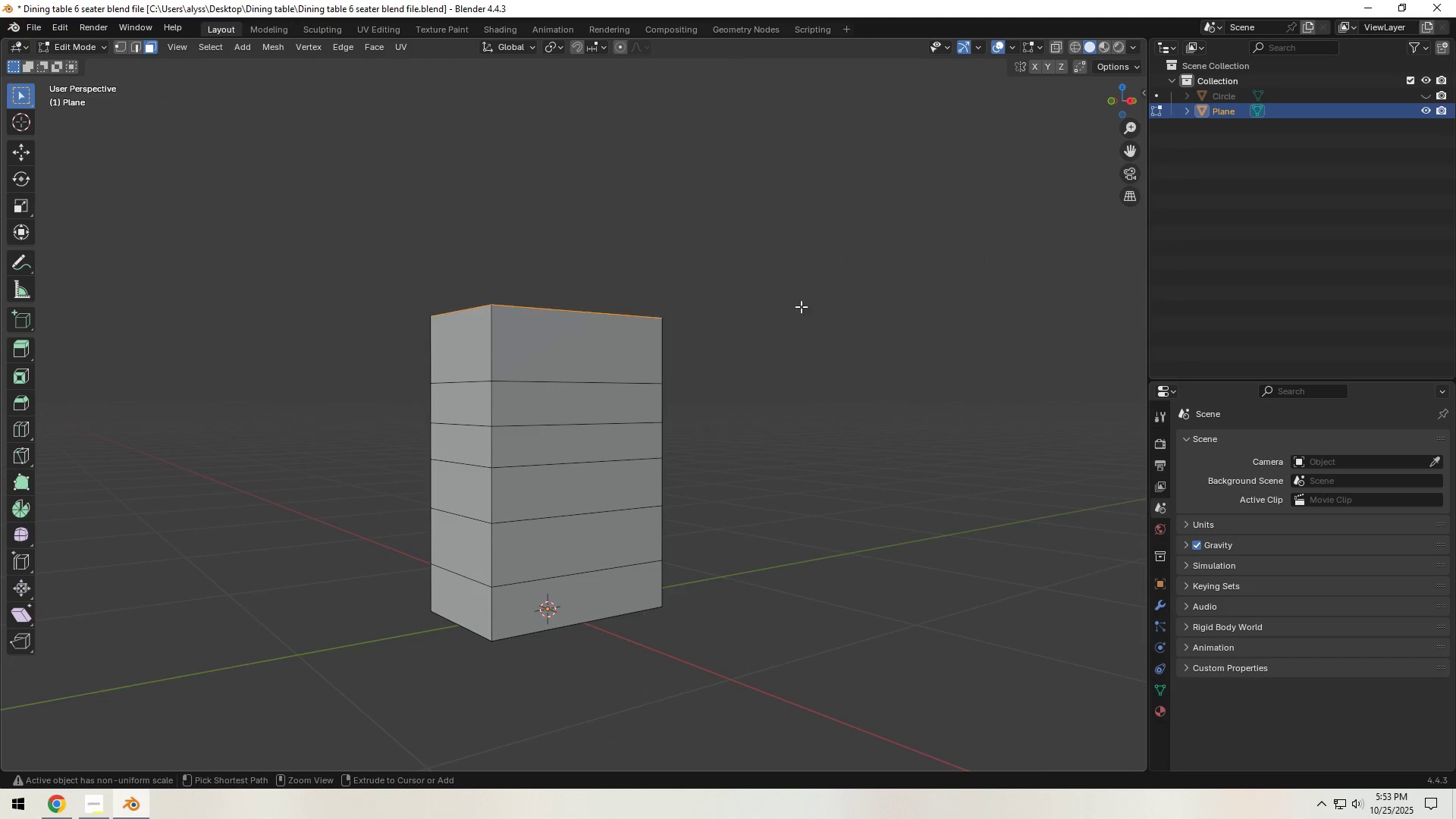 
key(Control+Z)
 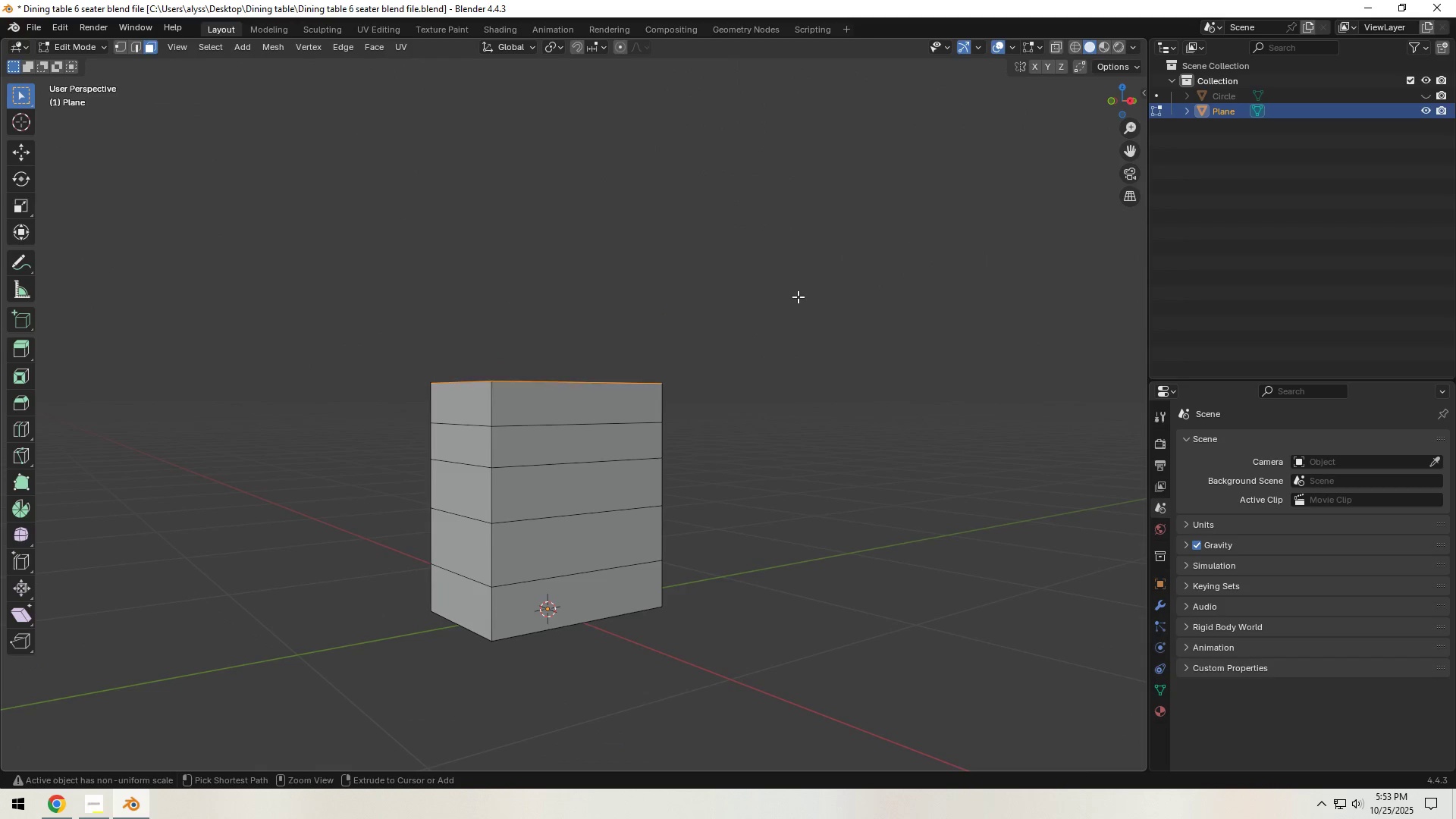 
key(Control+Z)
 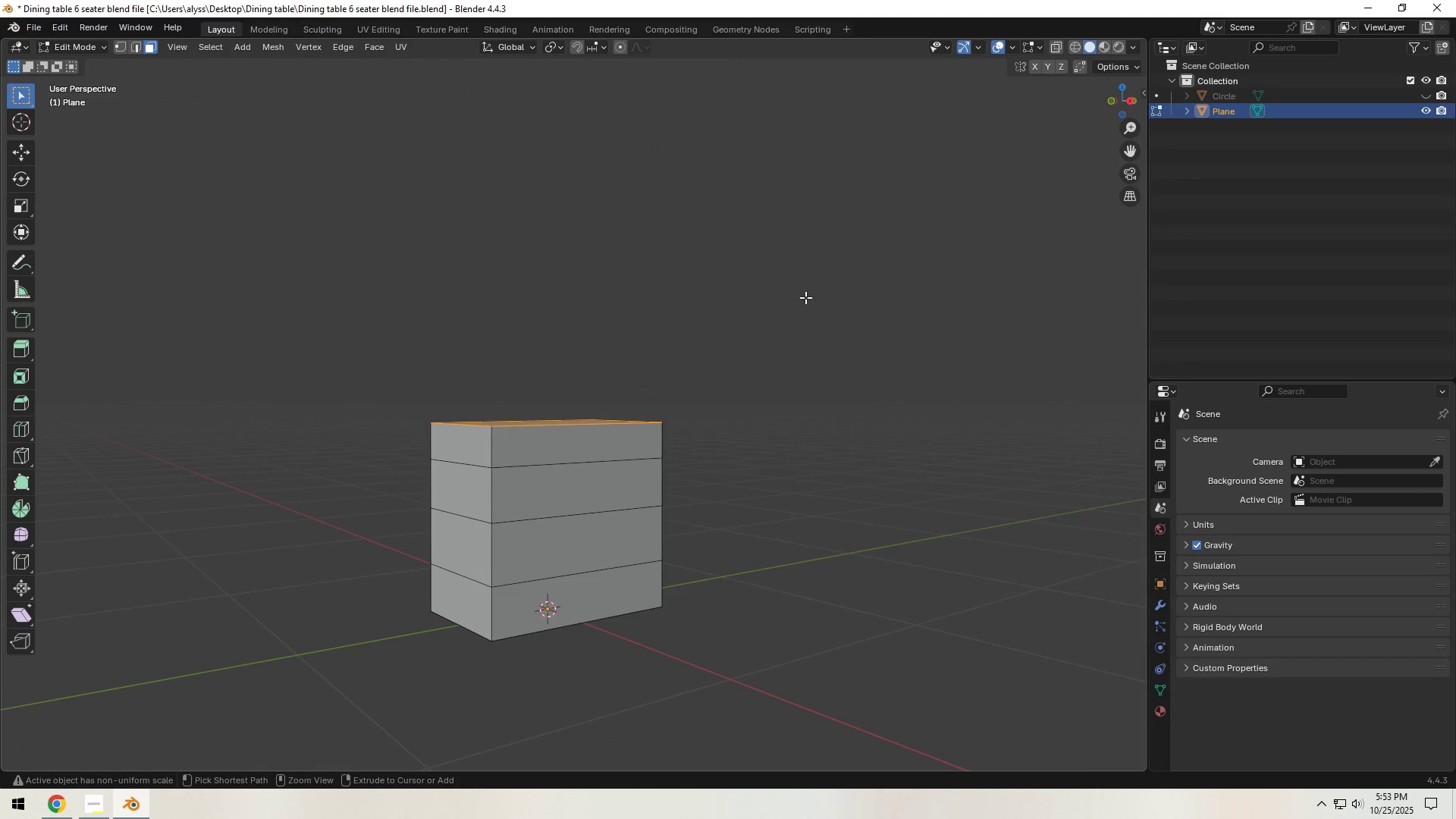 
key(Control+Z)
 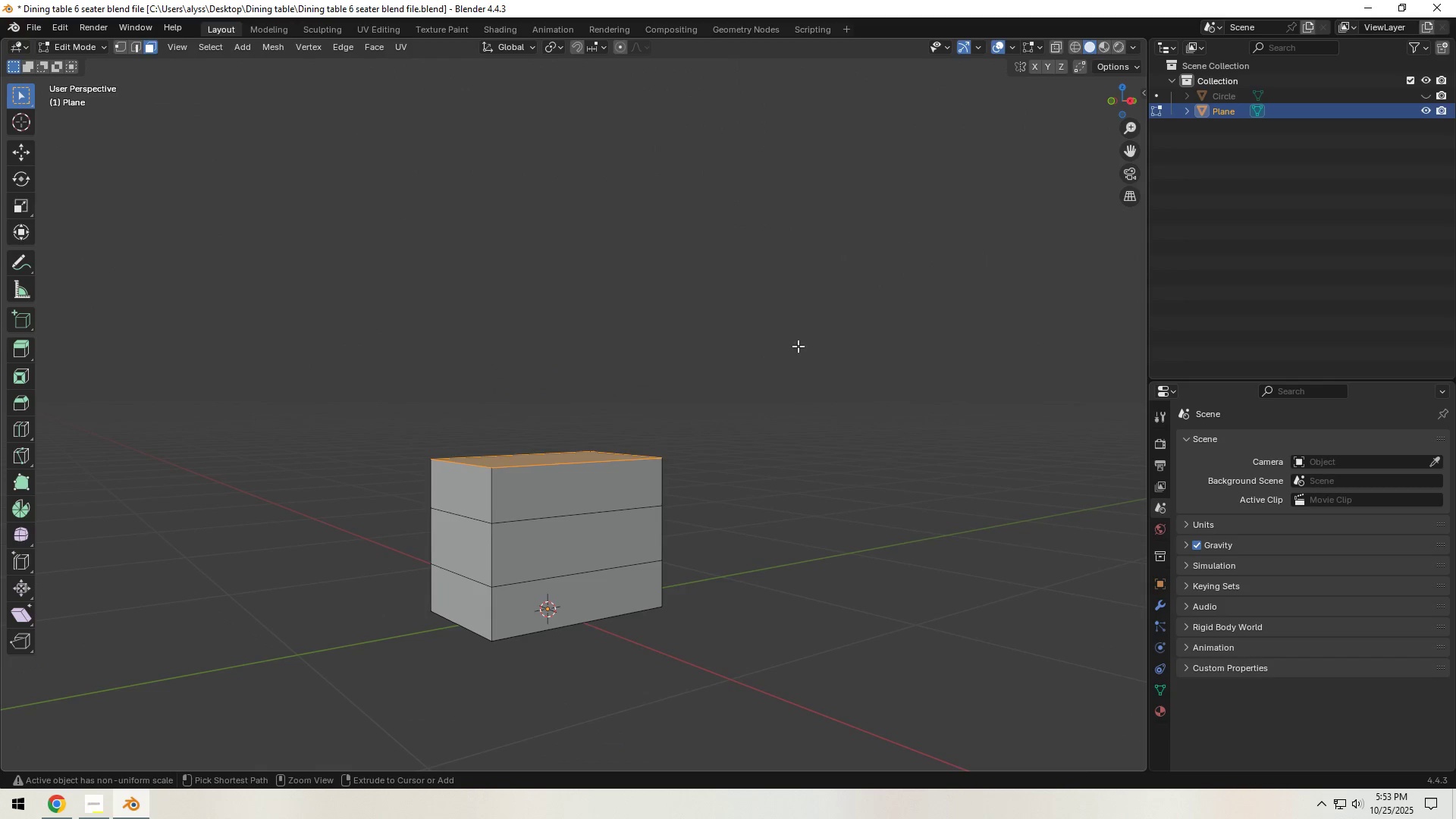 
key(Control+Z)
 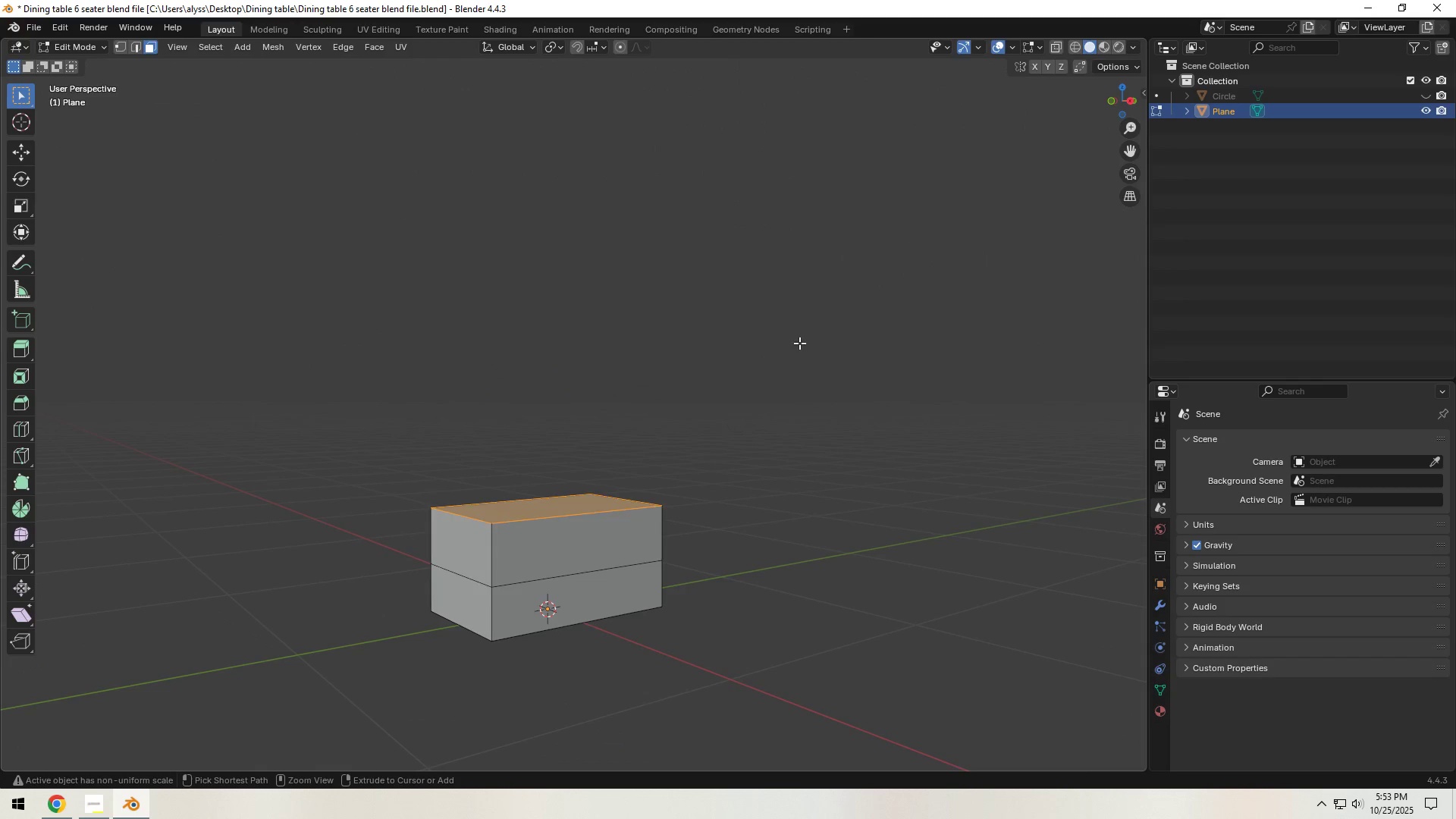 
key(Control+Z)
 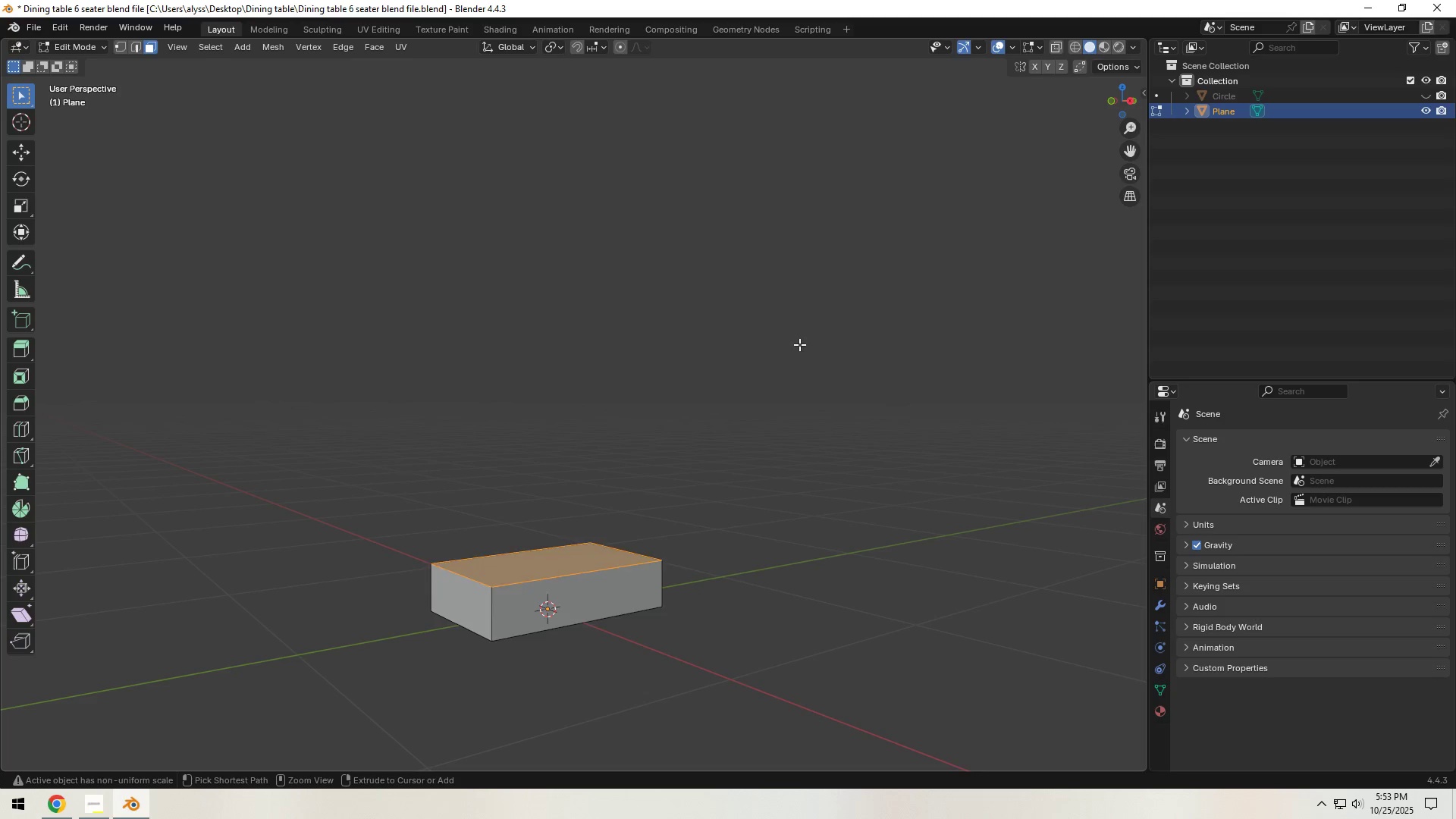 
key(Control+Z)
 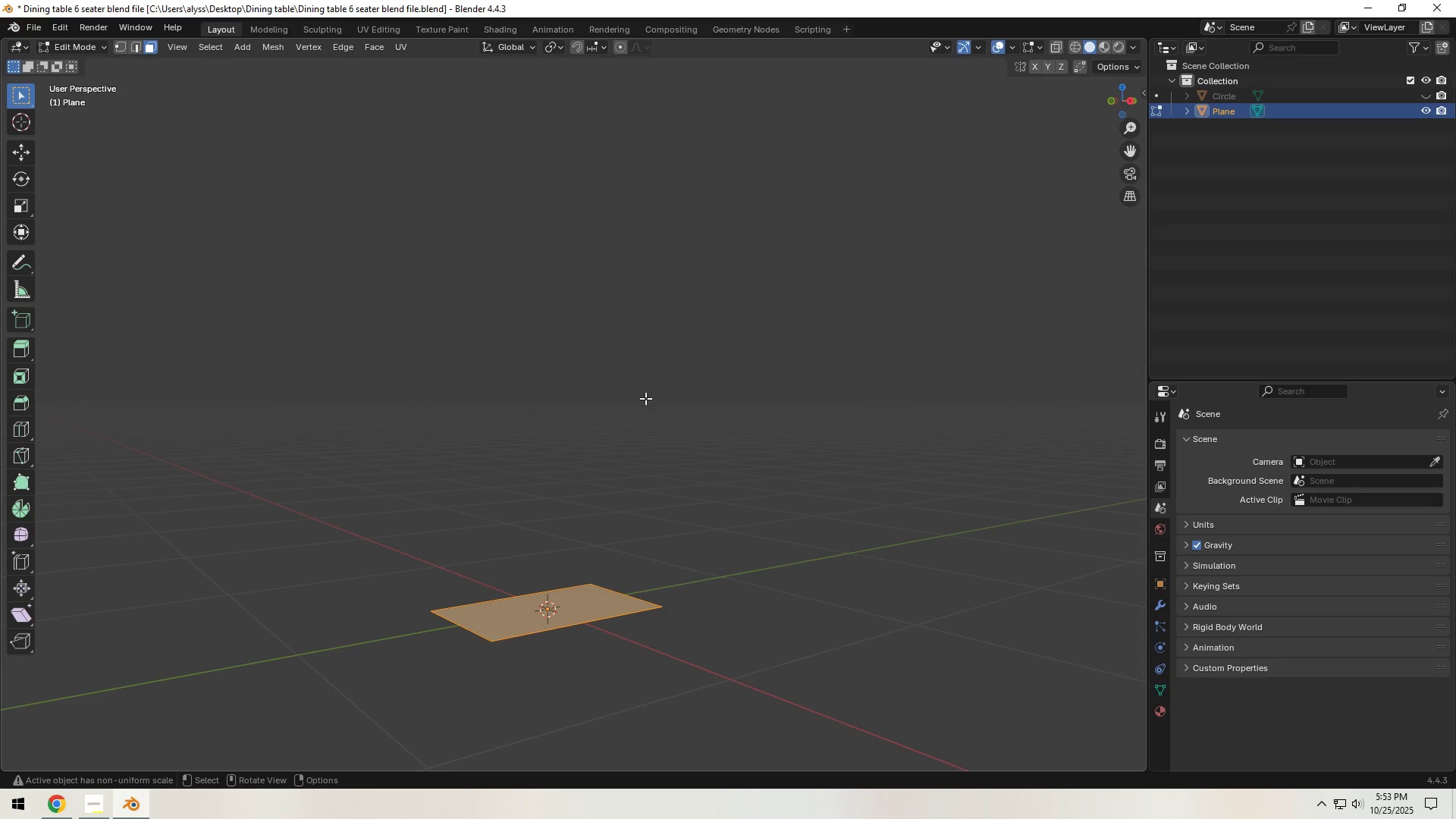 
key(Backquote)
 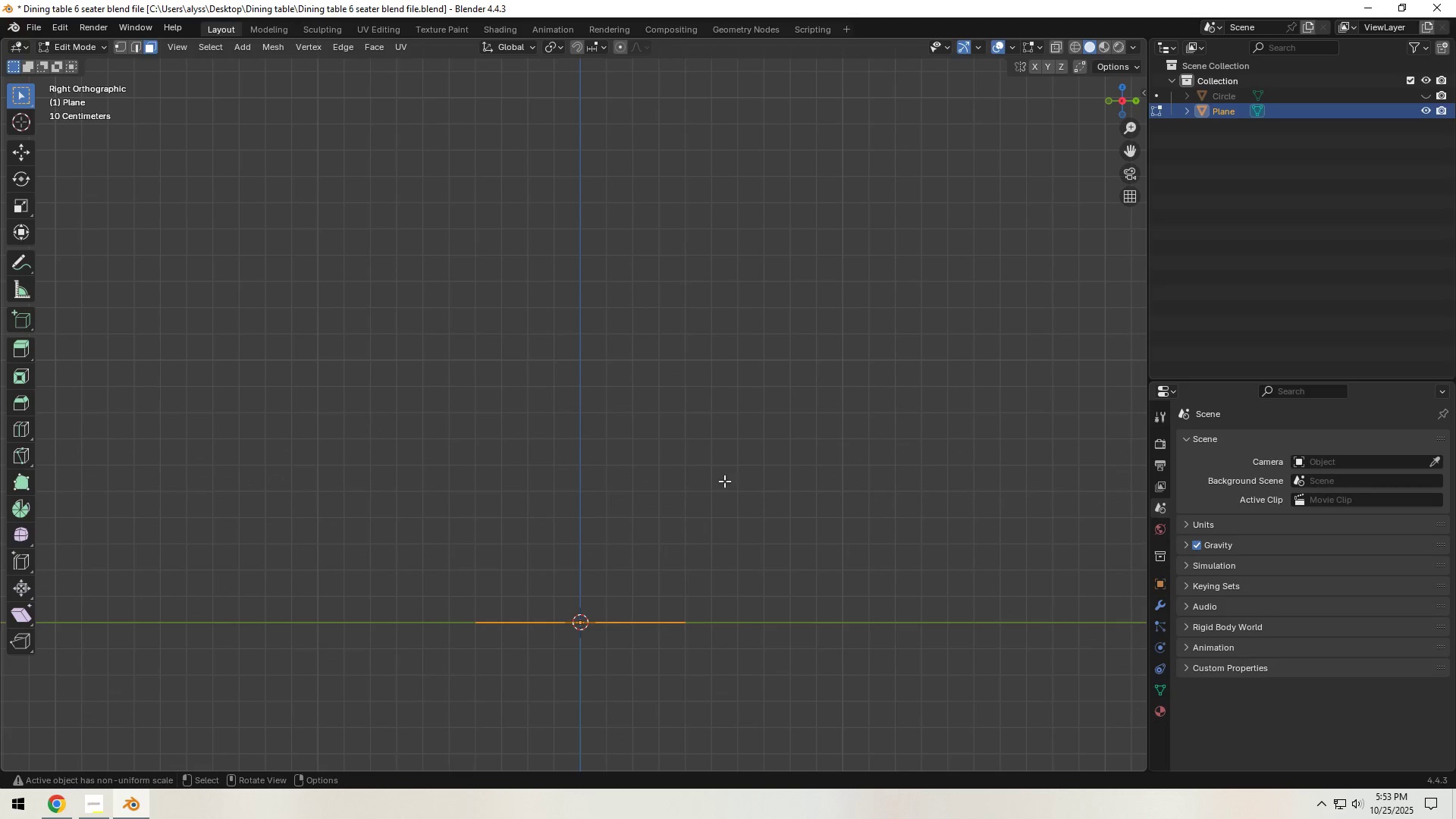 
key(E)
 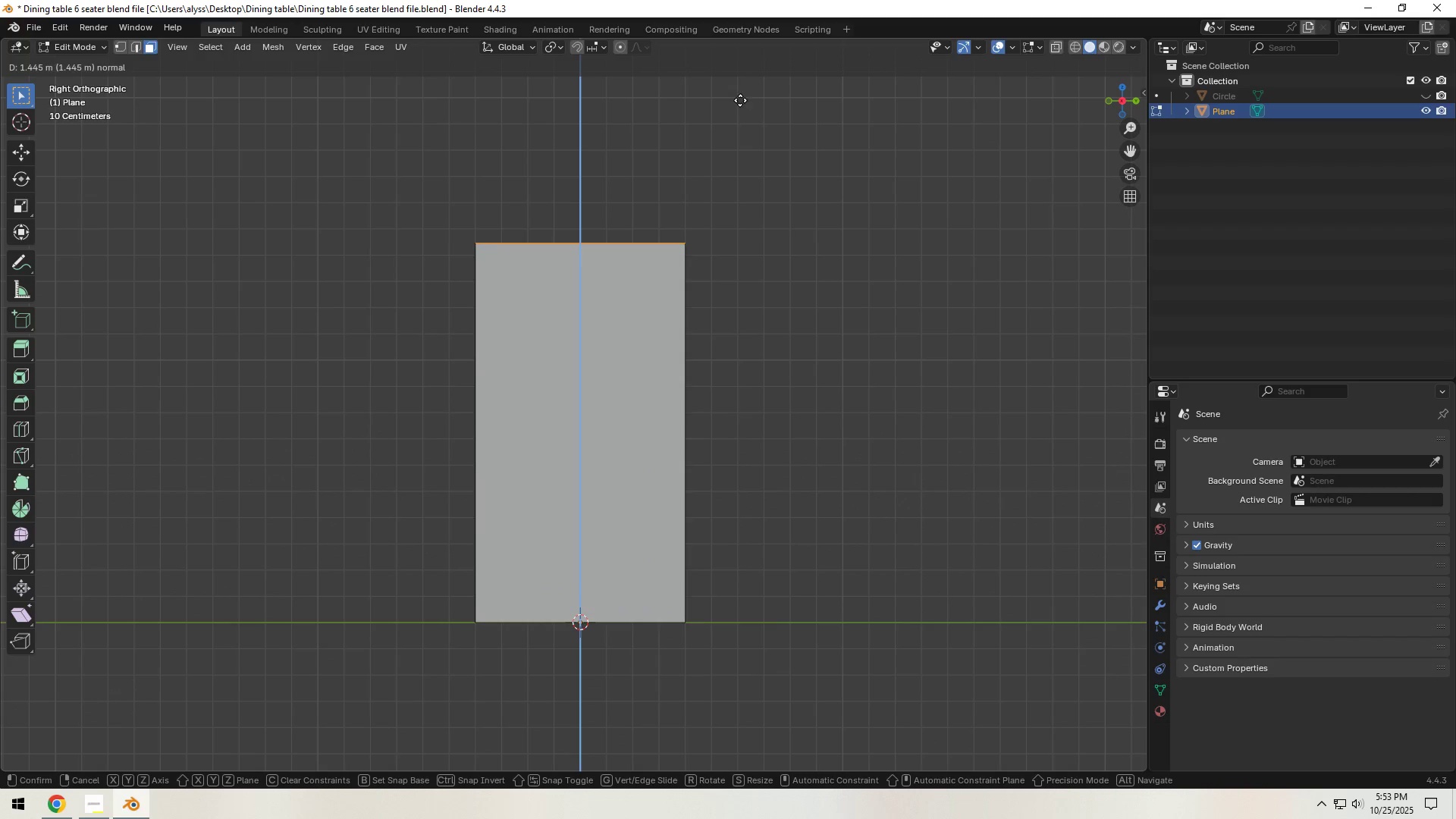 
left_click([742, 86])
 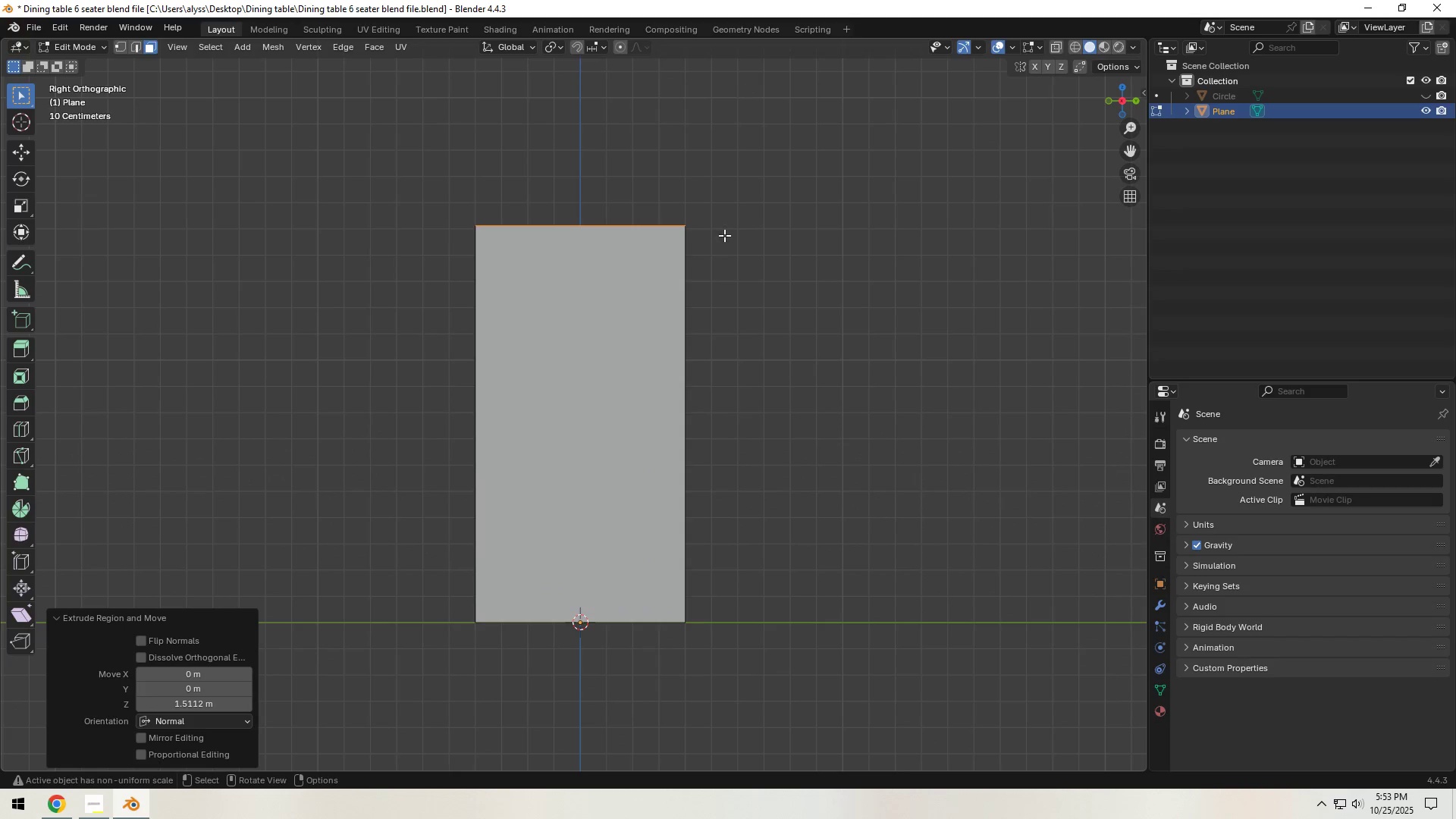 
key(Control+ControlLeft)
 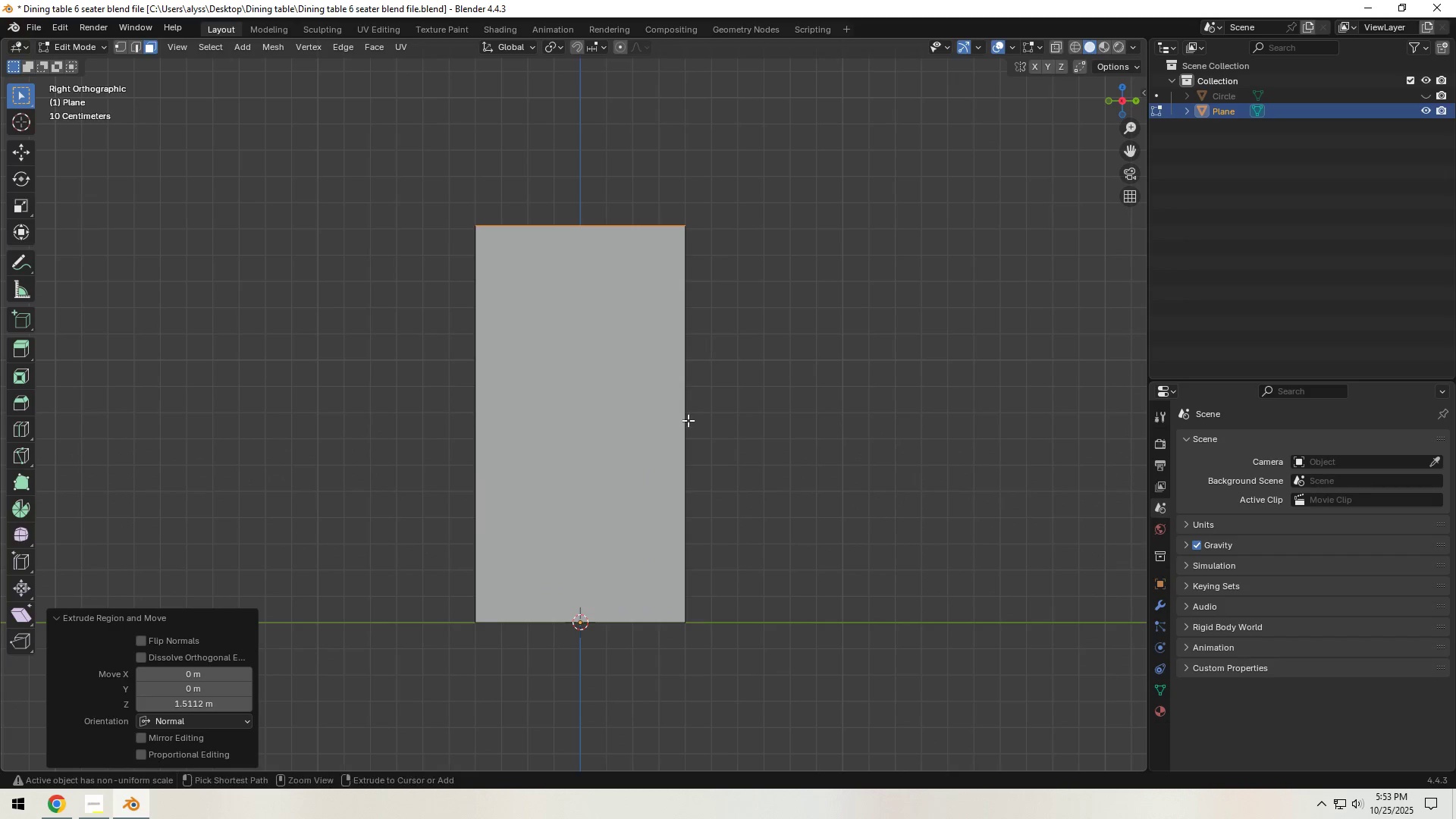 
key(Control+R)
 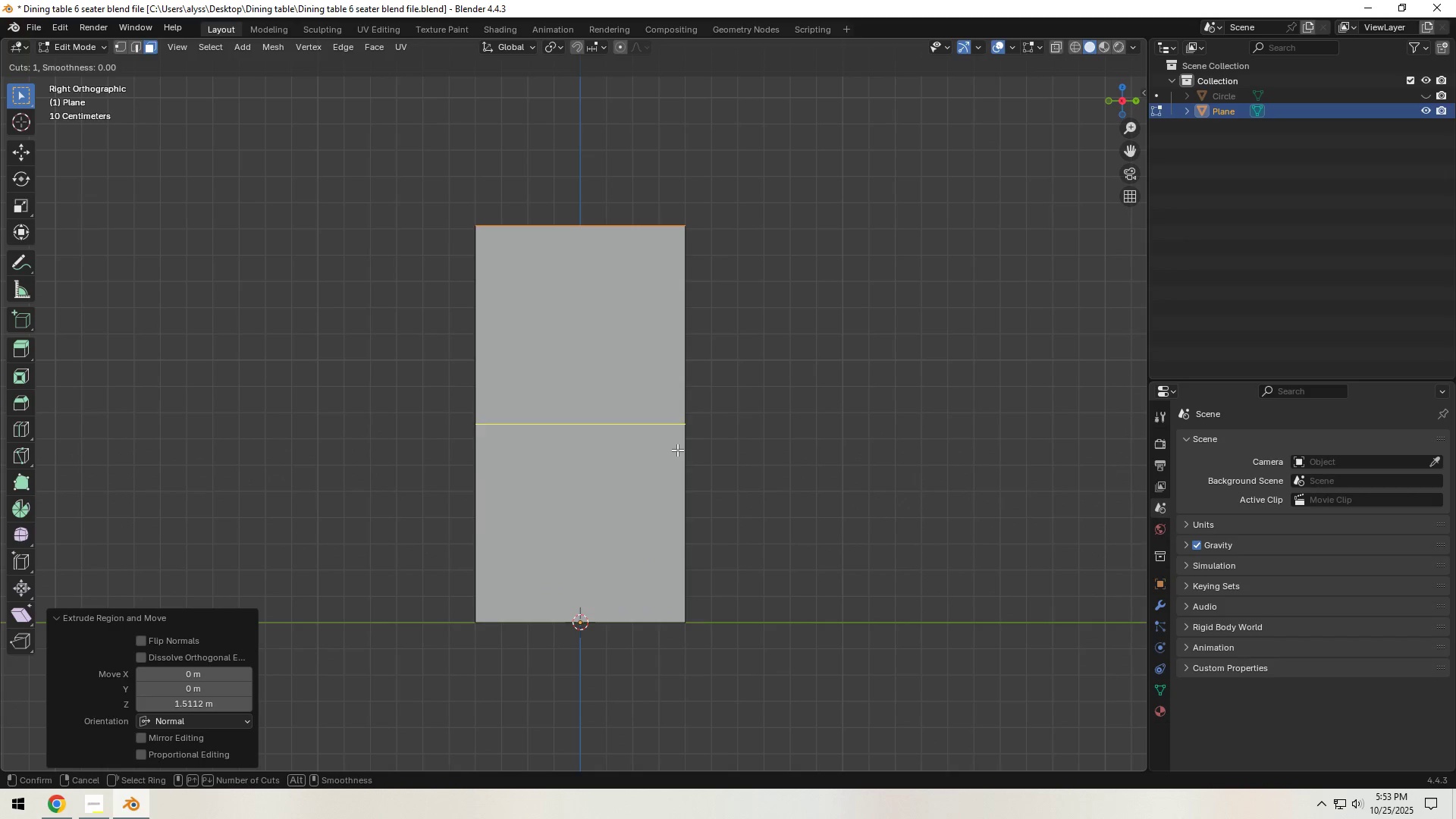 
scroll: coordinate [677, 450], scroll_direction: up, amount: 5.0
 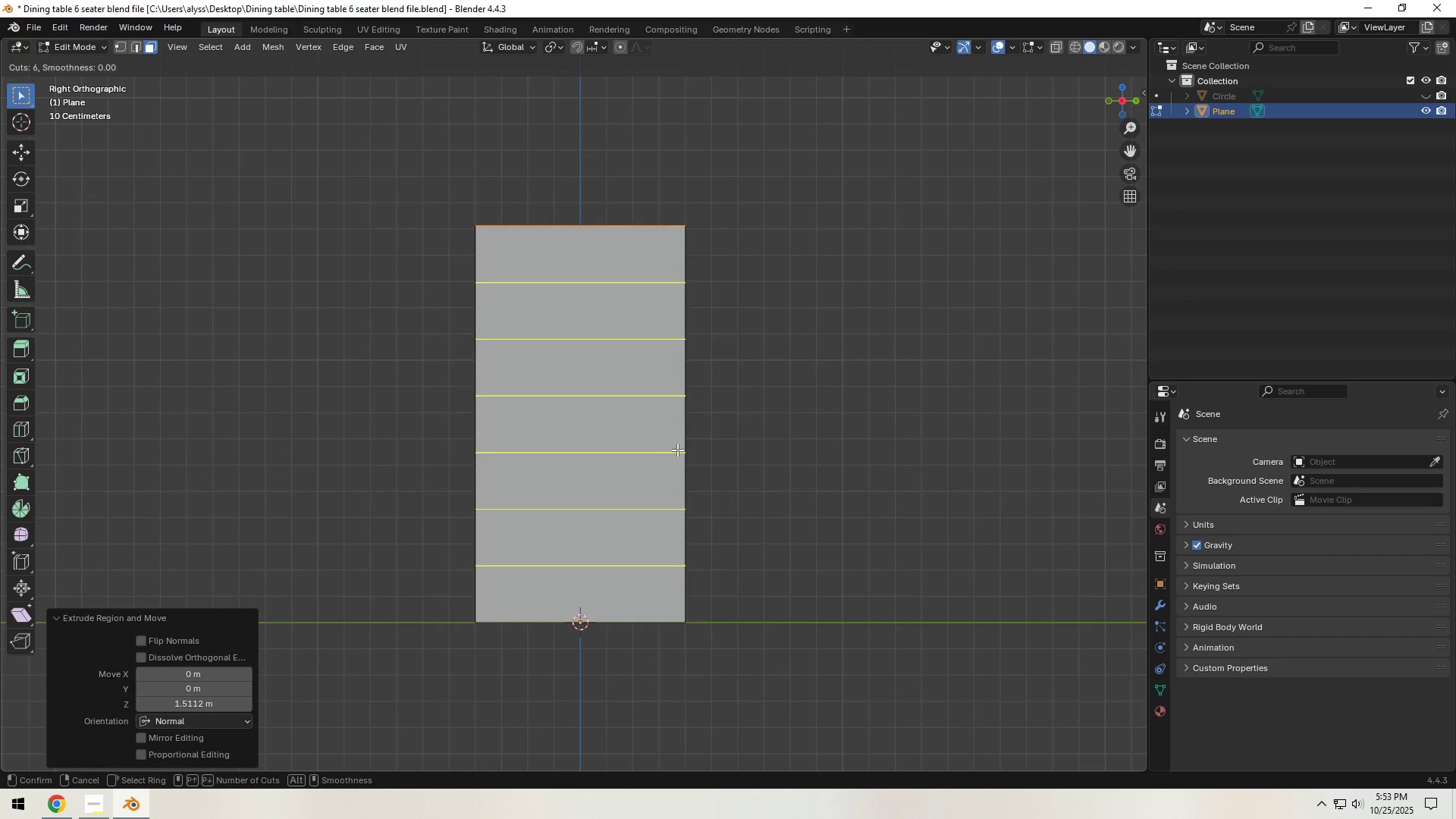 
left_click([677, 450])
 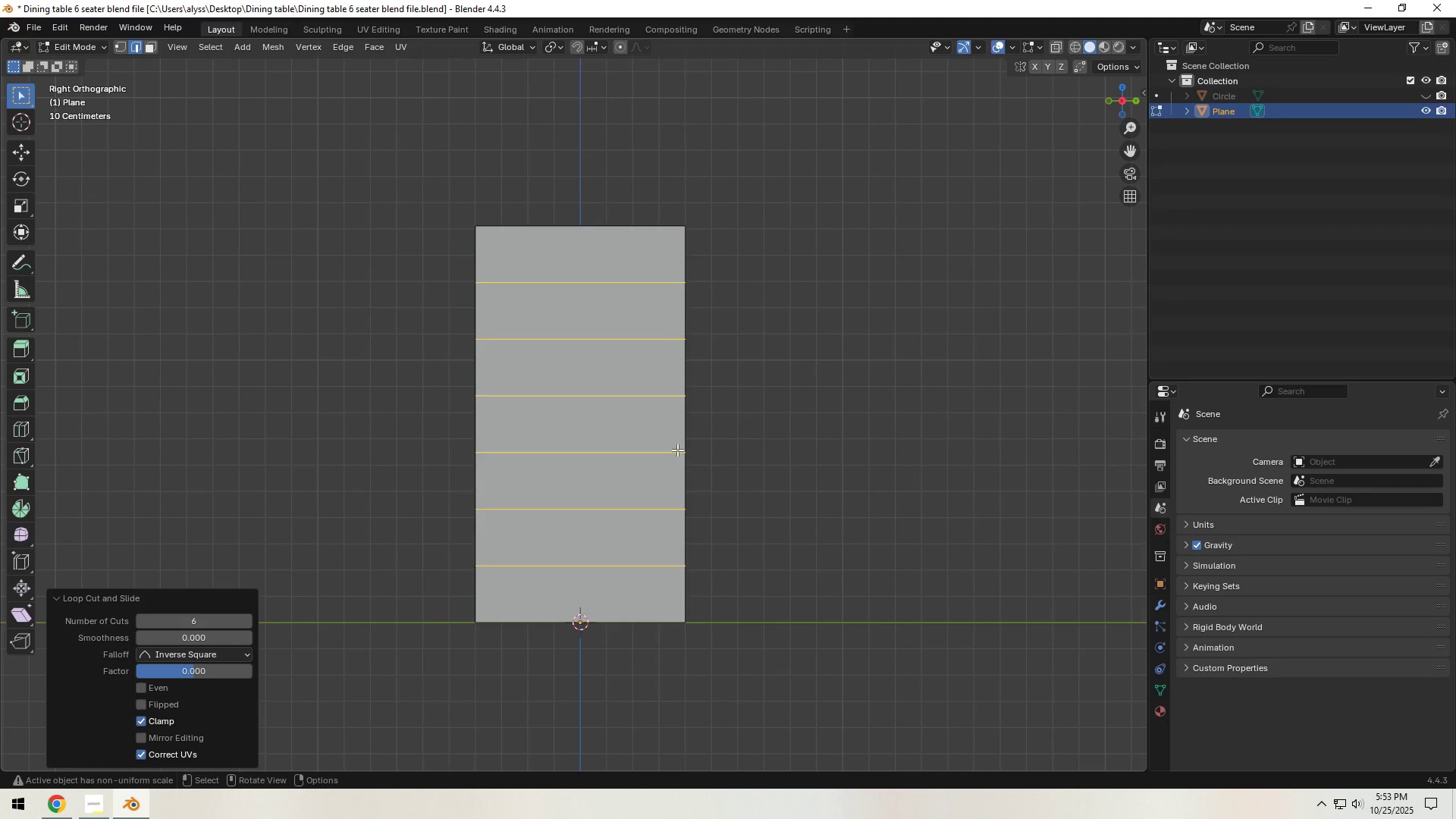 
right_click([677, 450])
 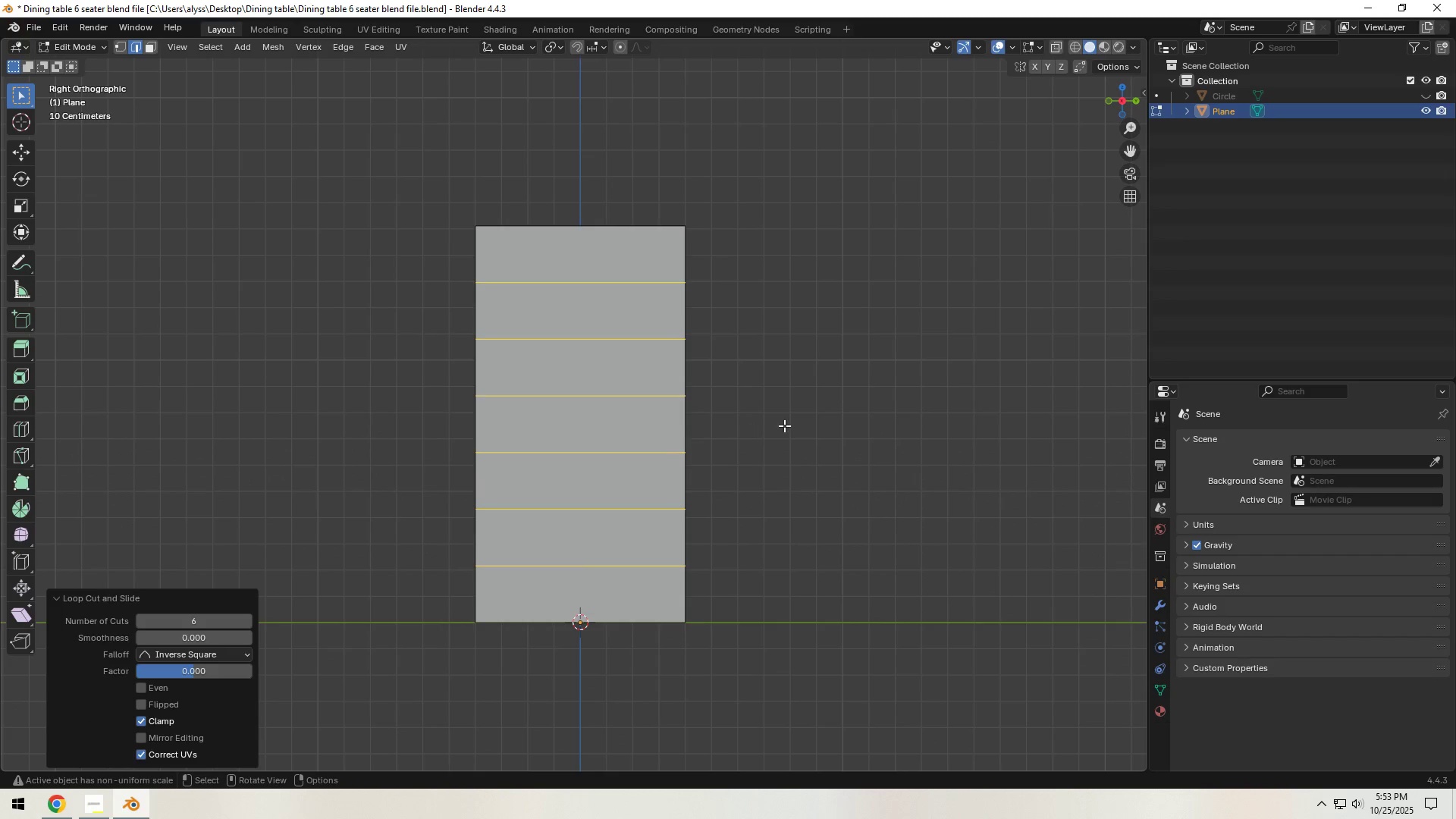 
left_click([784, 425])
 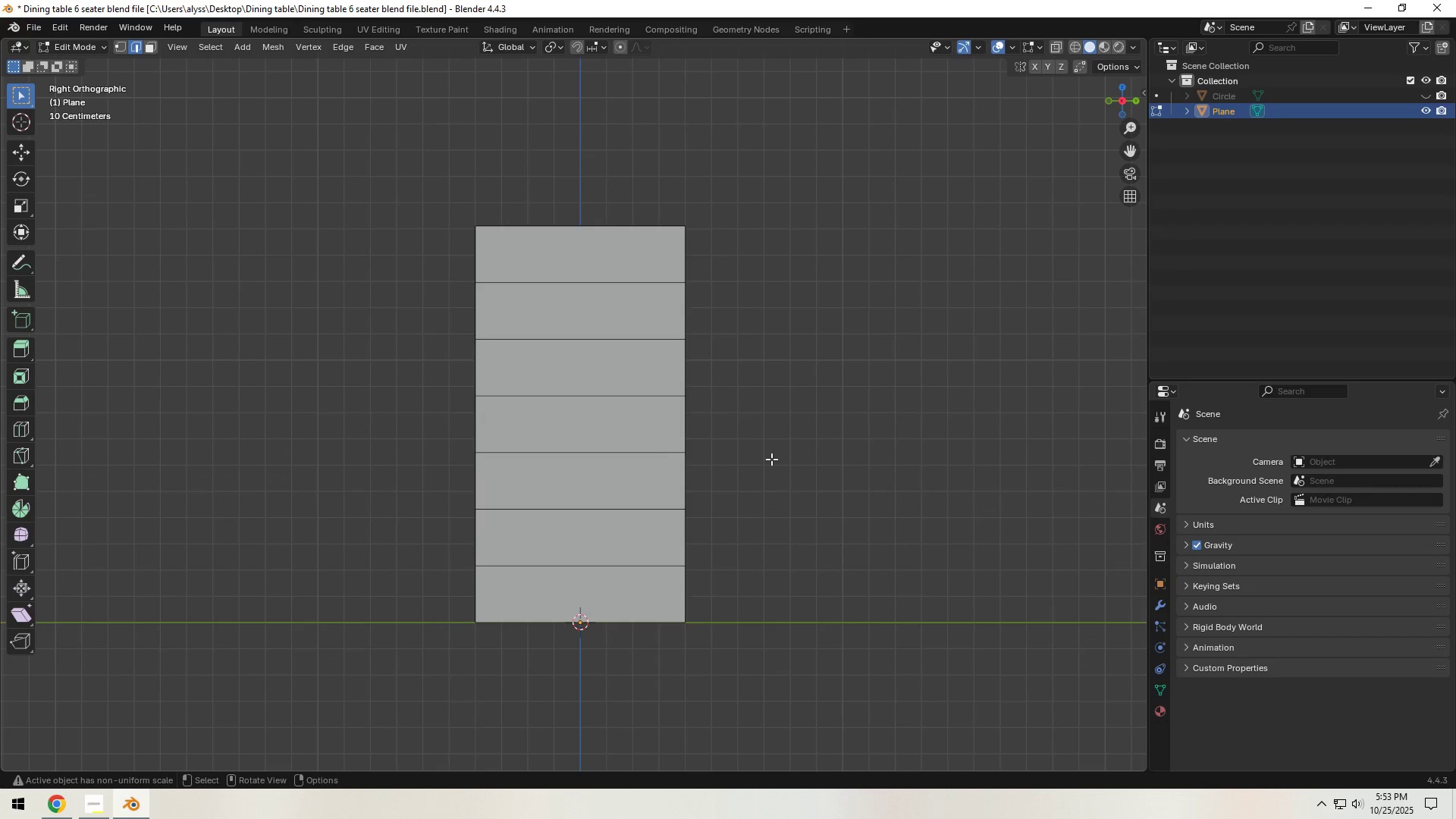 
hold_key(key=ShiftLeft, duration=0.36)
 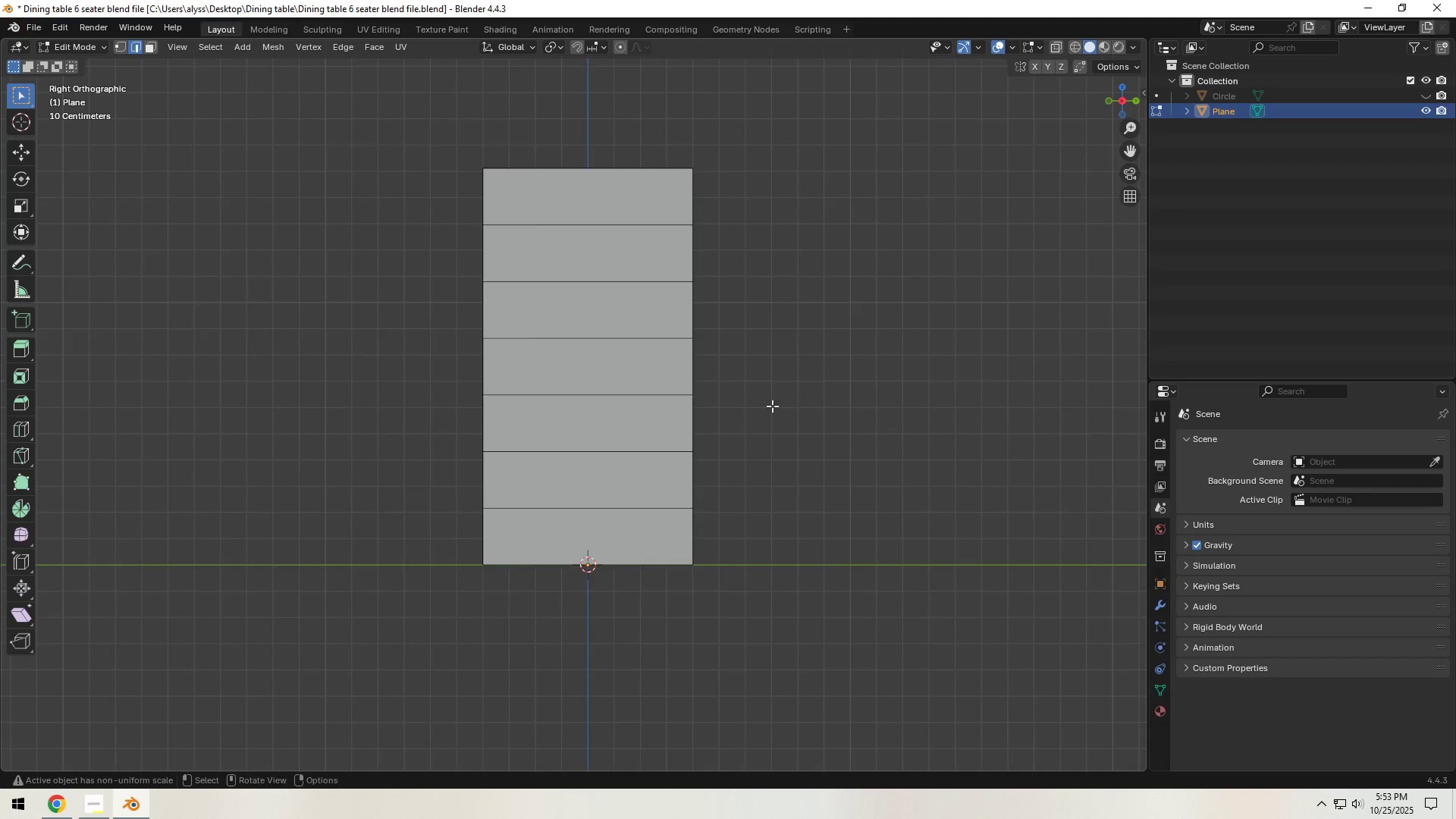 
scroll: coordinate [771, 407], scroll_direction: up, amount: 2.0
 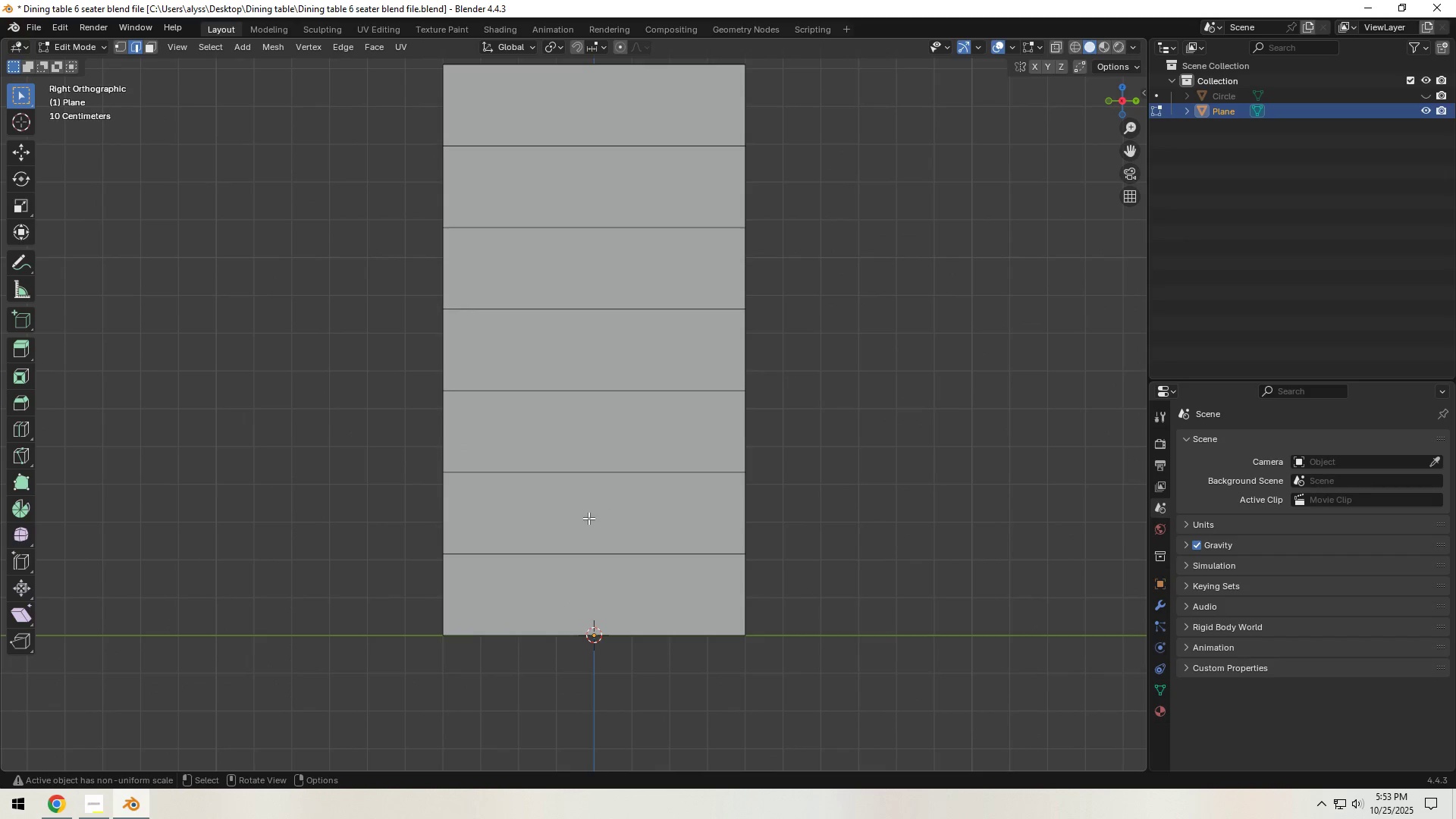 
left_click_drag(start_coordinate=[425, 509], to_coordinate=[460, 522])
 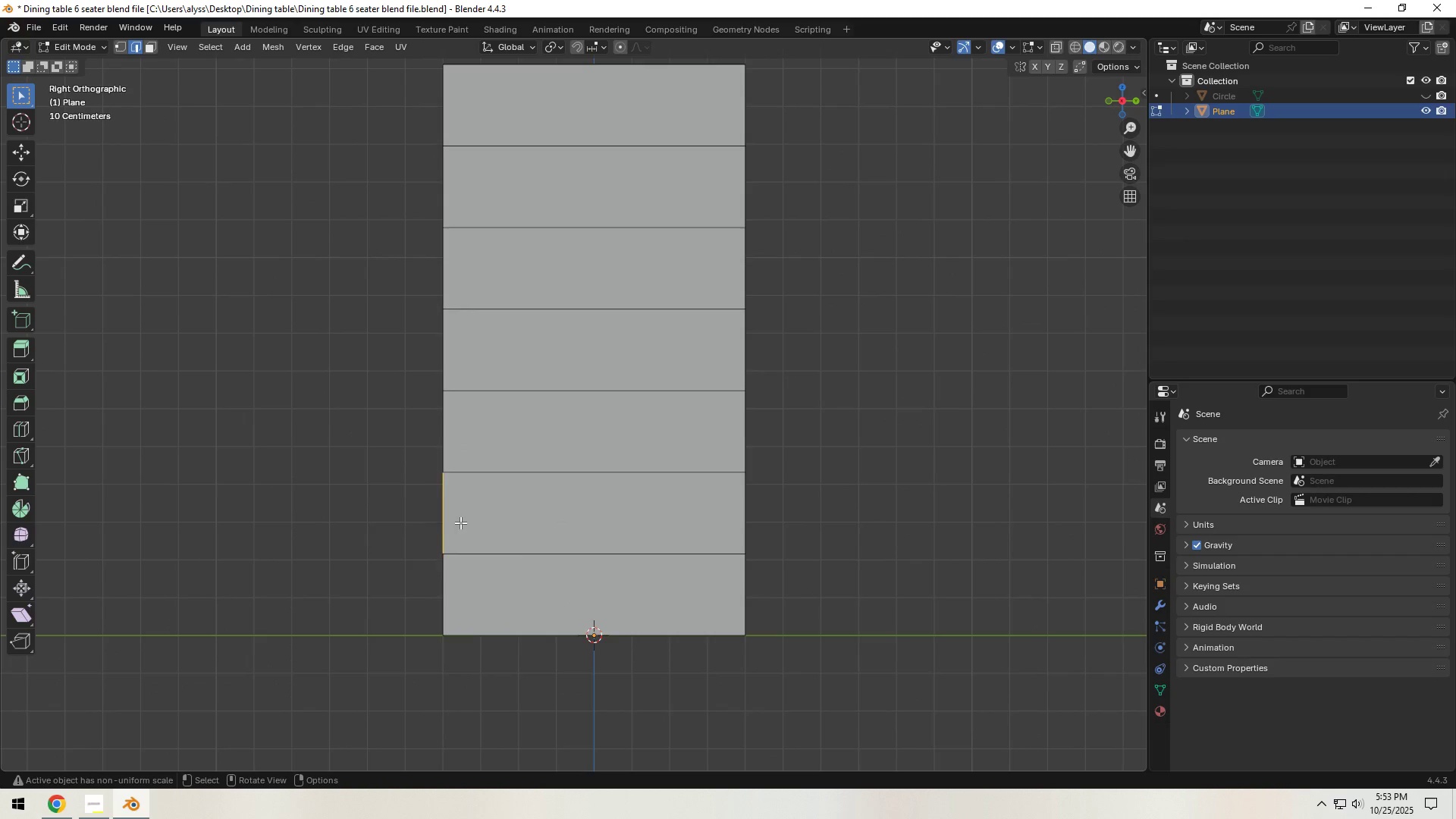 
type(zgy)
 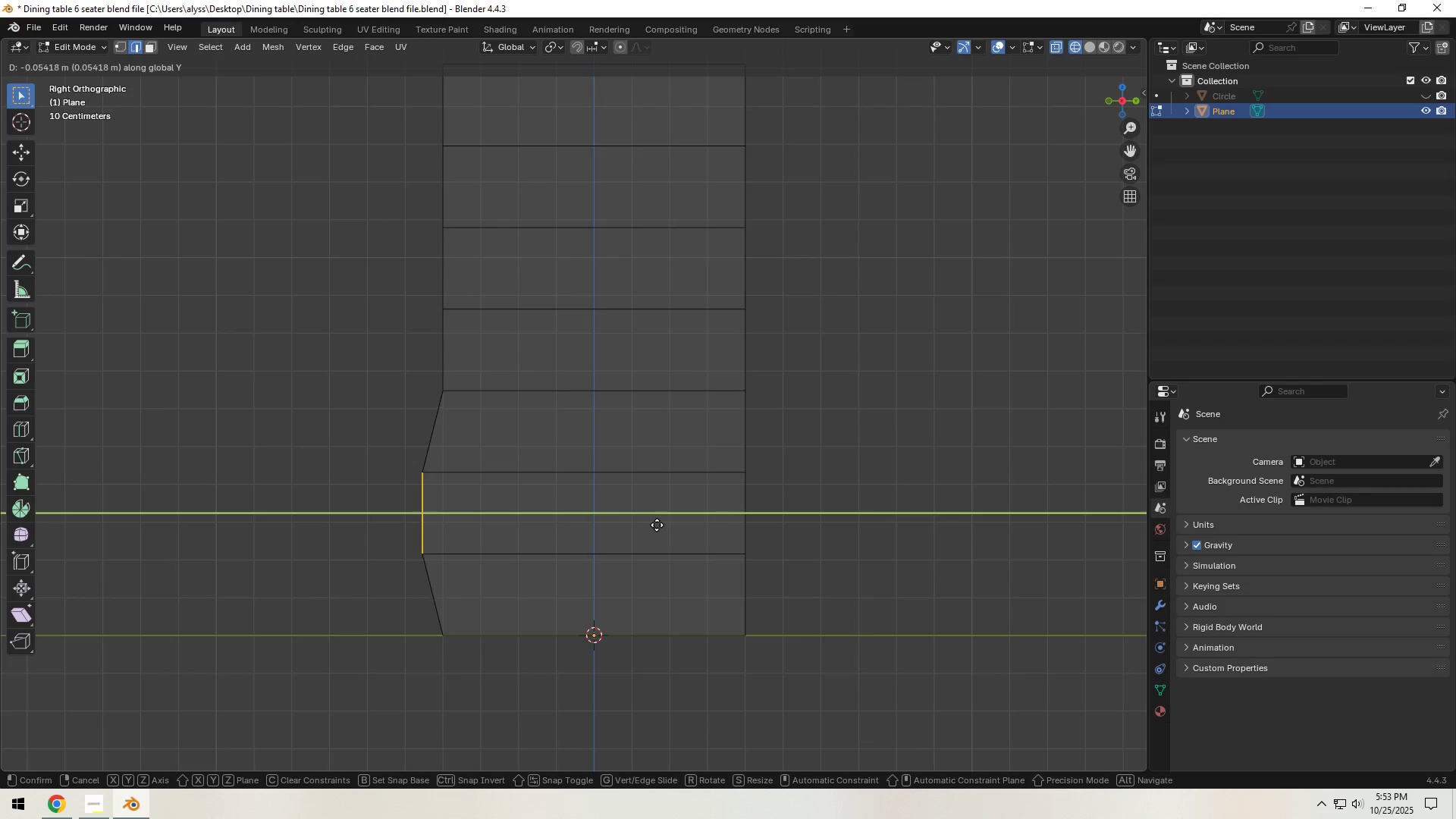 
left_click_drag(start_coordinate=[422, 501], to_coordinate=[469, 521])
 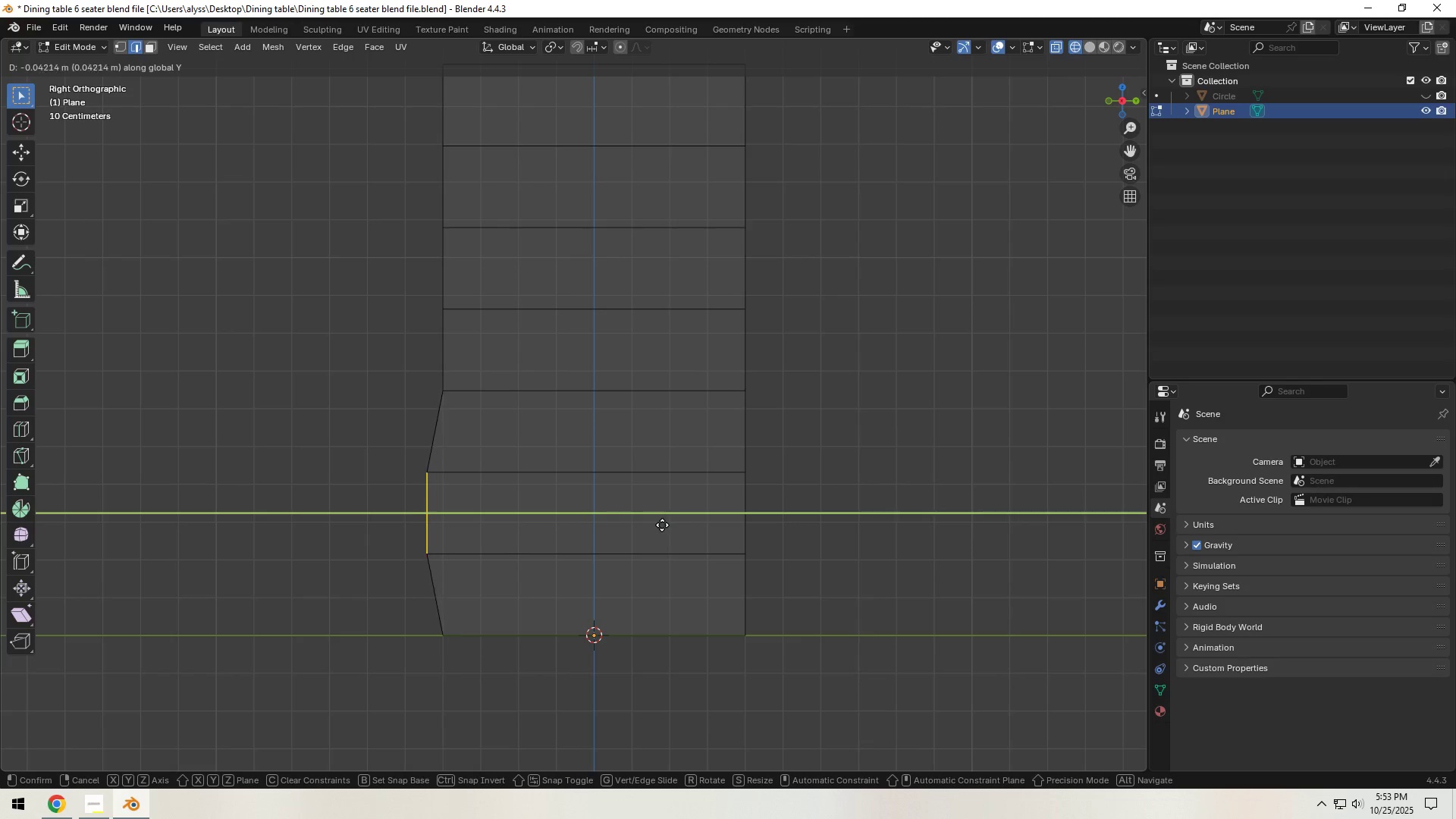 
left_click([636, 526])
 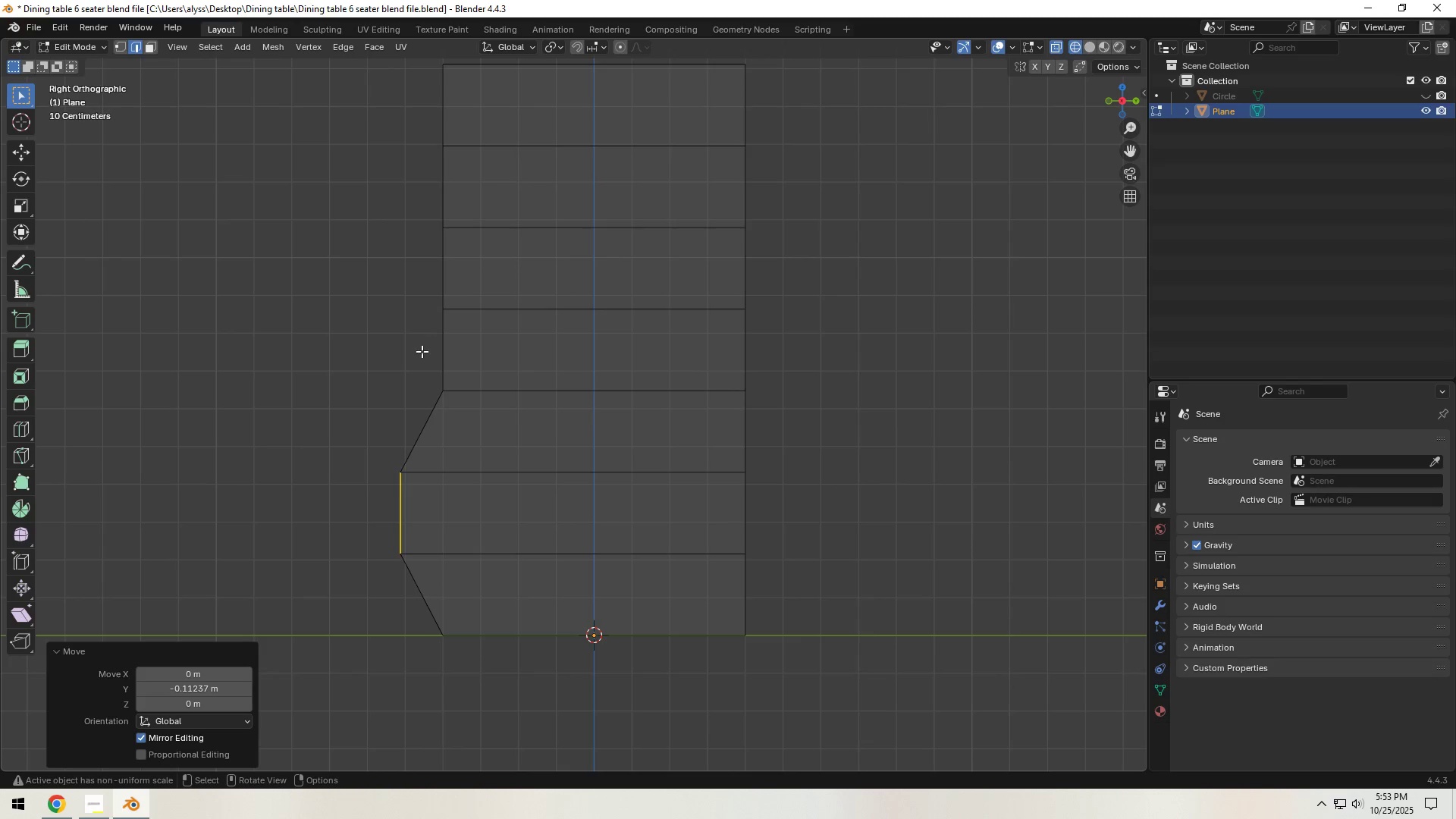 
type(1gg)
 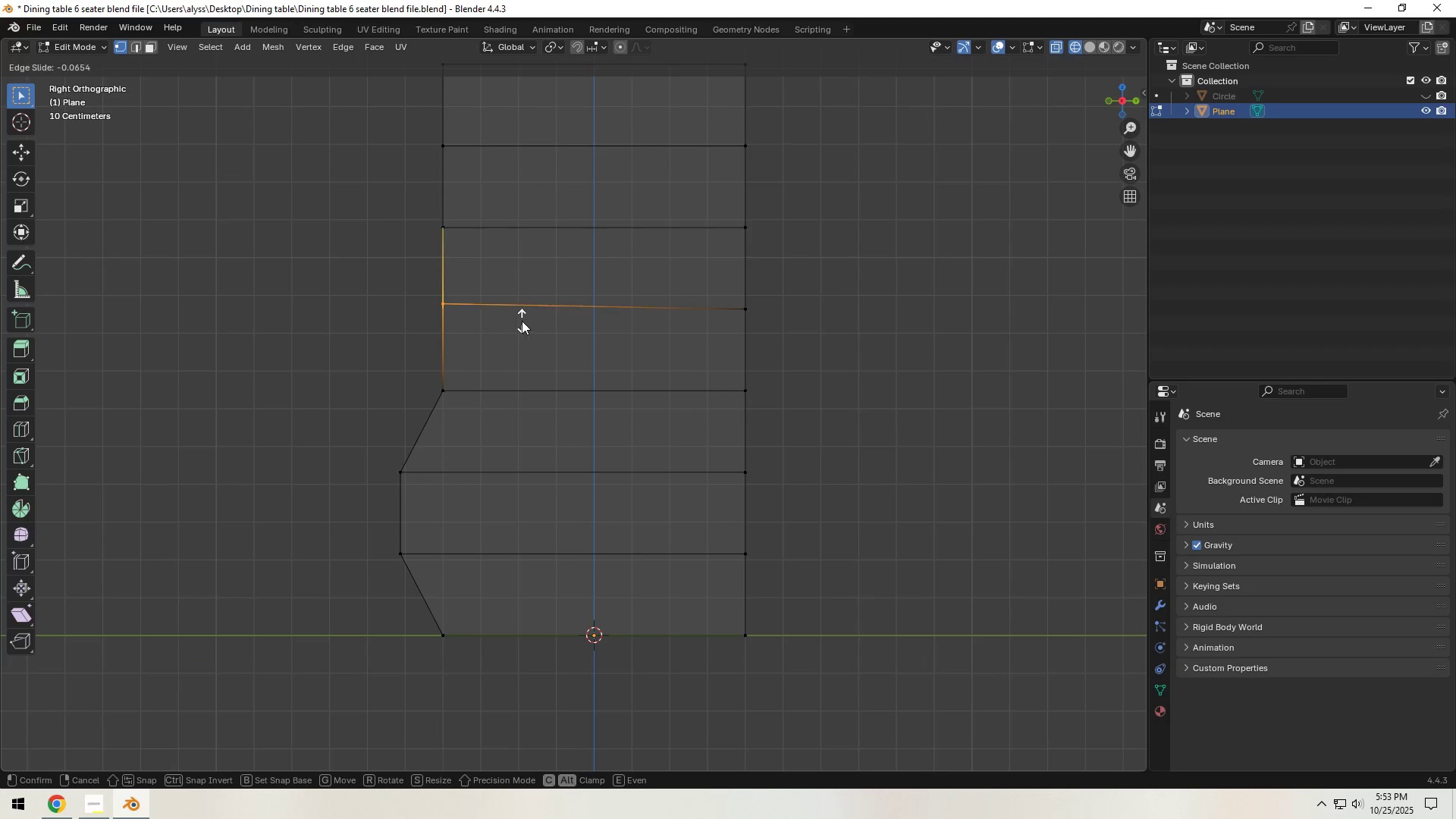 
left_click_drag(start_coordinate=[422, 368], to_coordinate=[478, 397])
 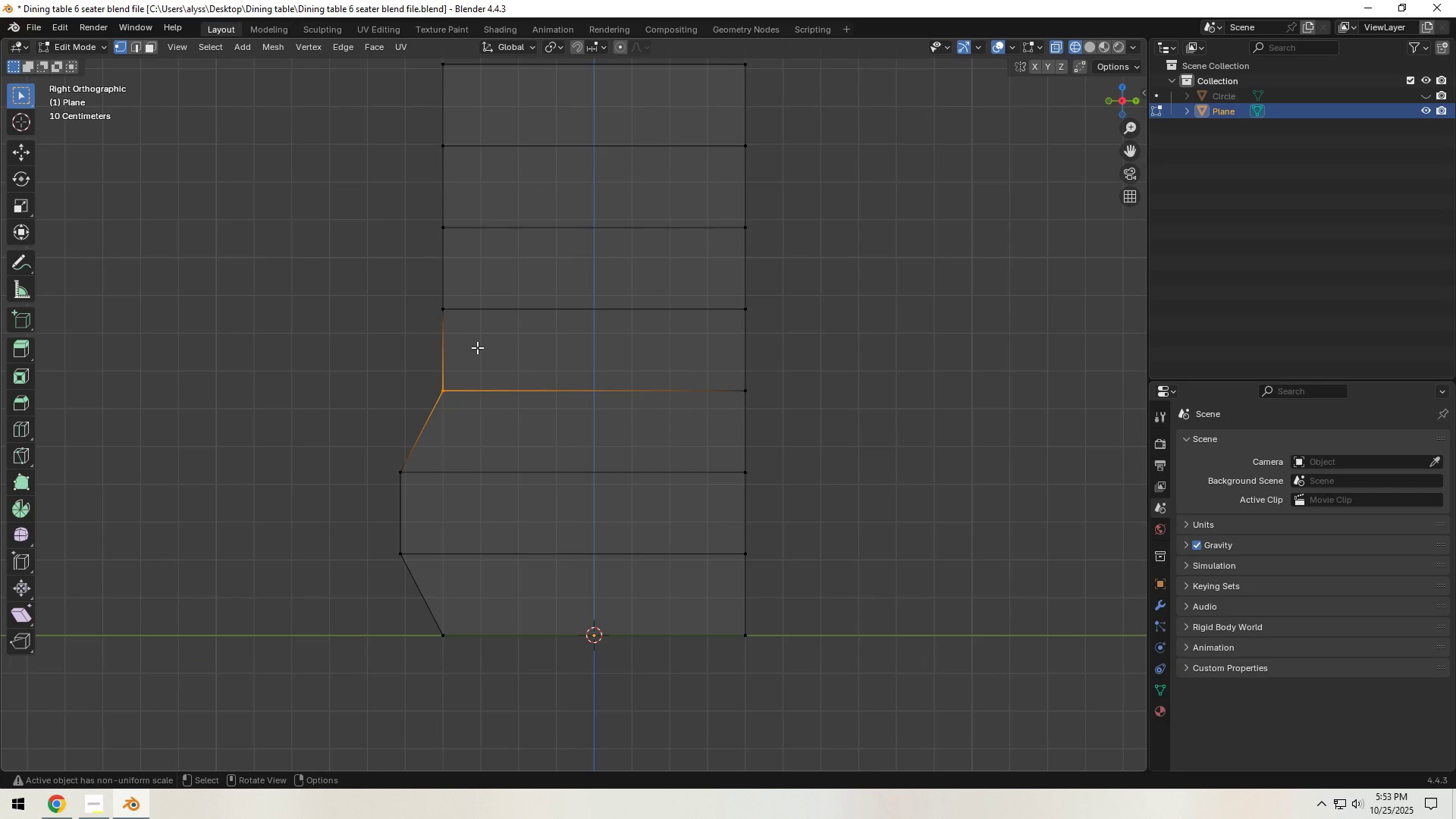 
left_click_drag(start_coordinate=[428, 304], to_coordinate=[473, 326])
 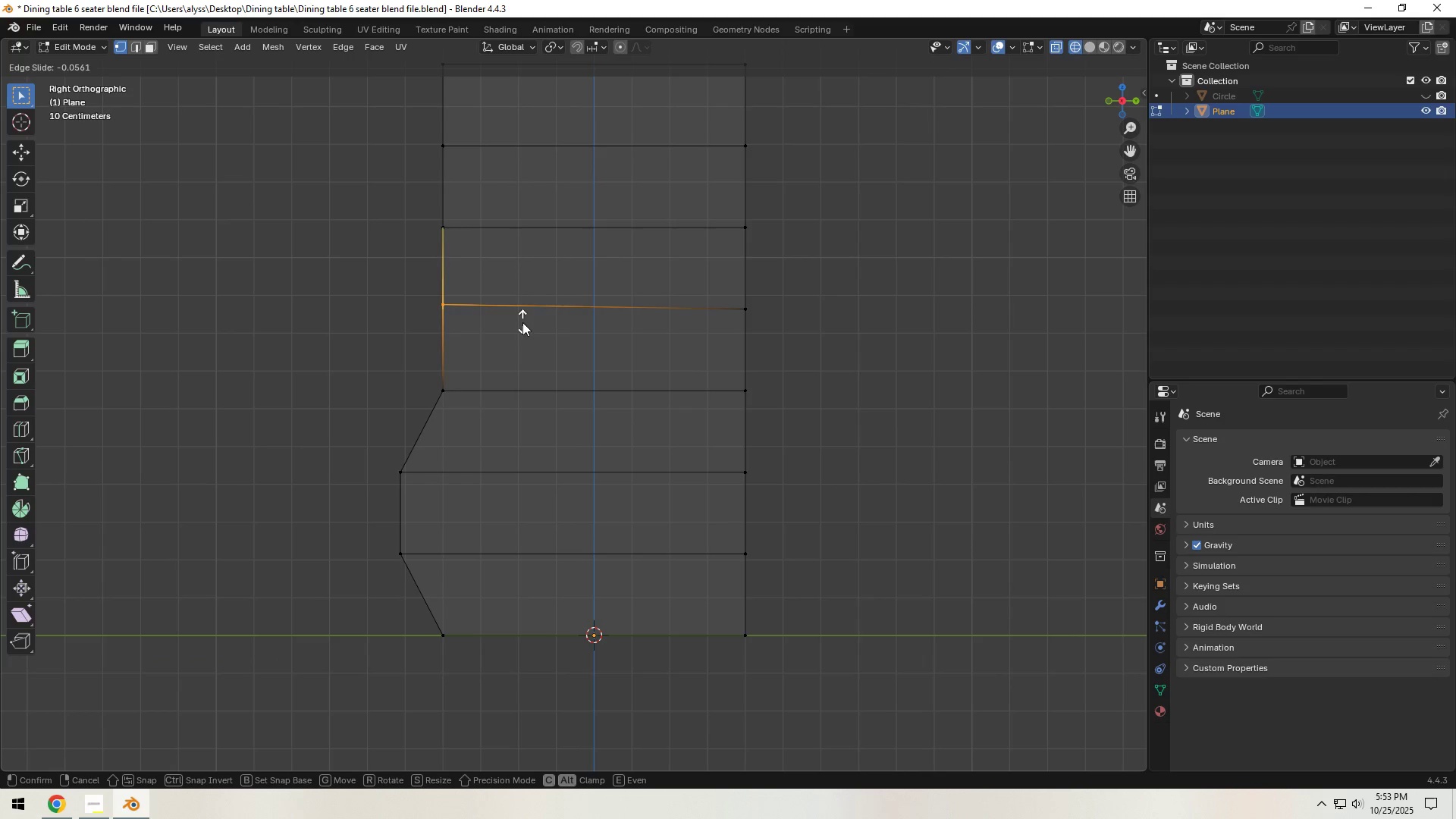 
right_click([551, 337])
 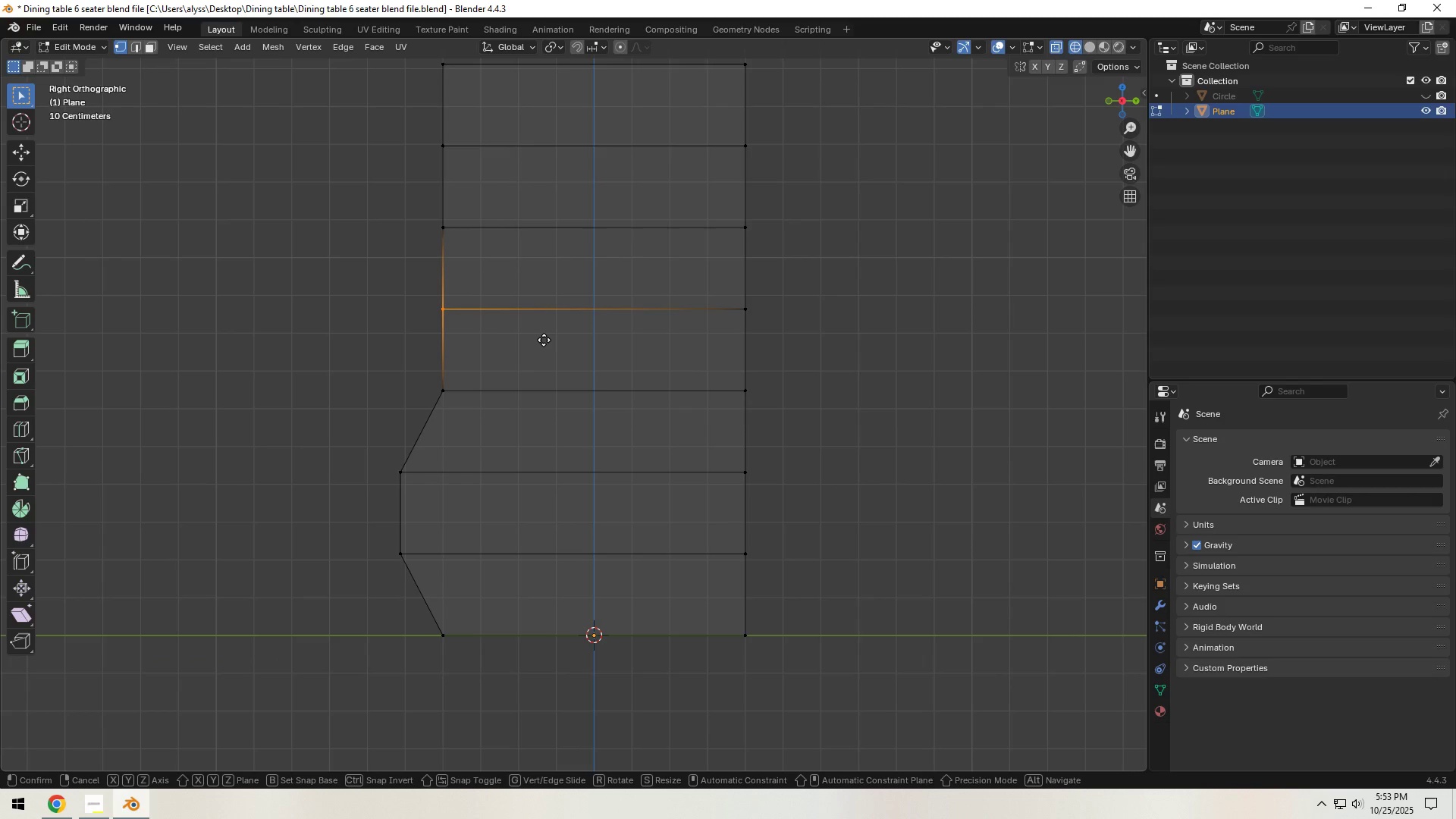 
type(gy)
 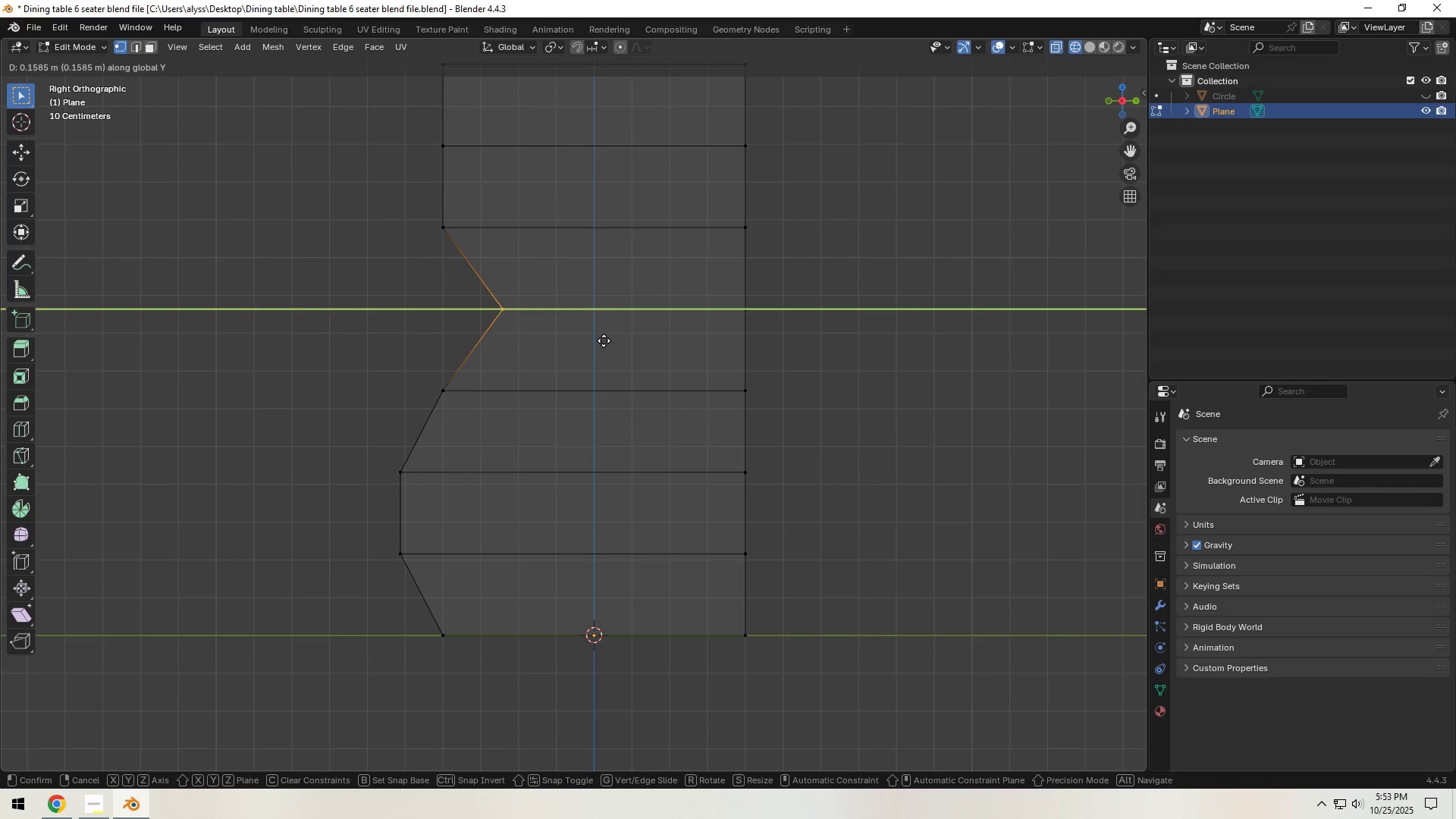 
left_click([604, 340])
 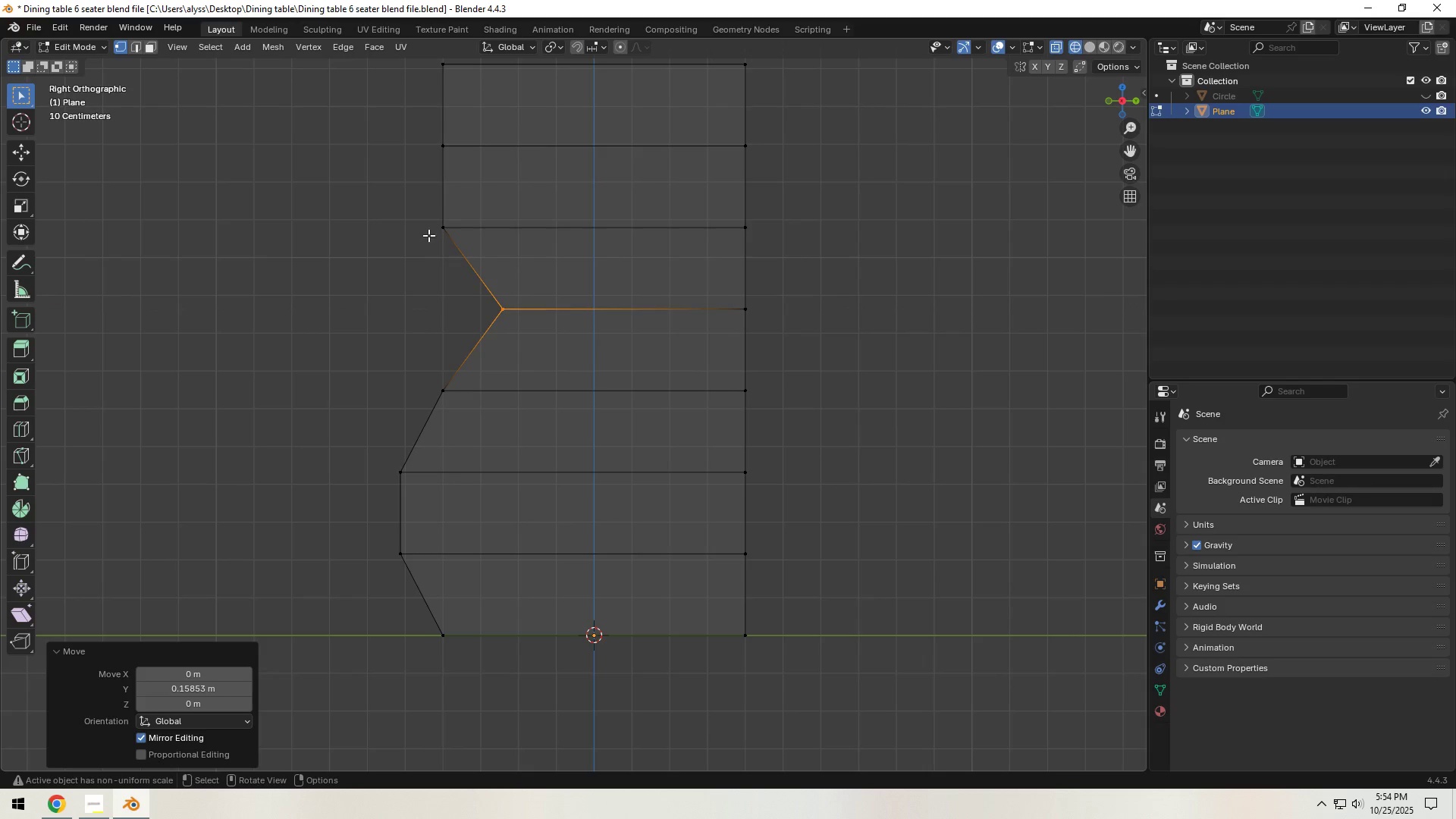 
left_click_drag(start_coordinate=[425, 216], to_coordinate=[482, 242])
 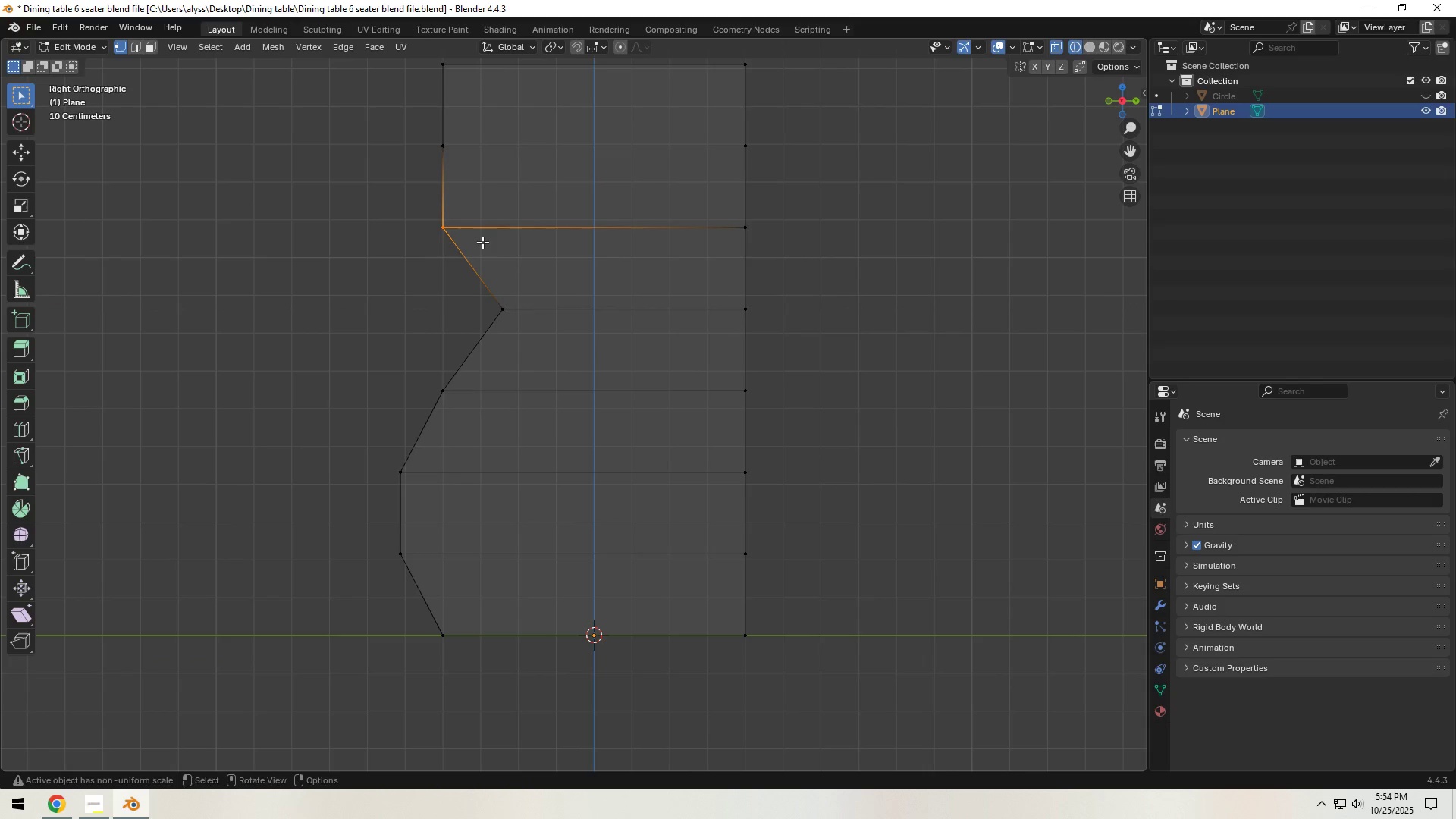 
type(gy)
 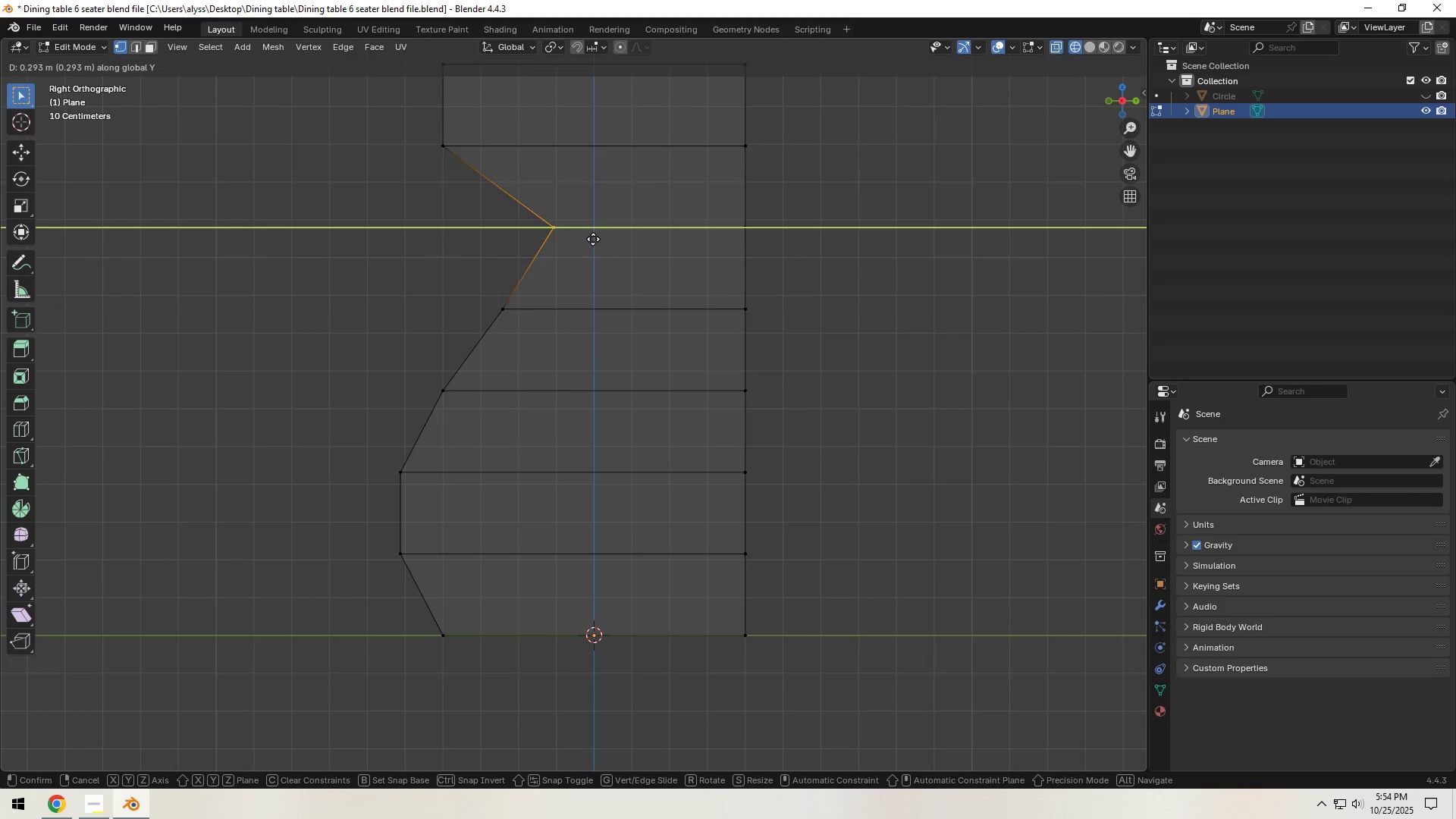 
left_click([598, 239])
 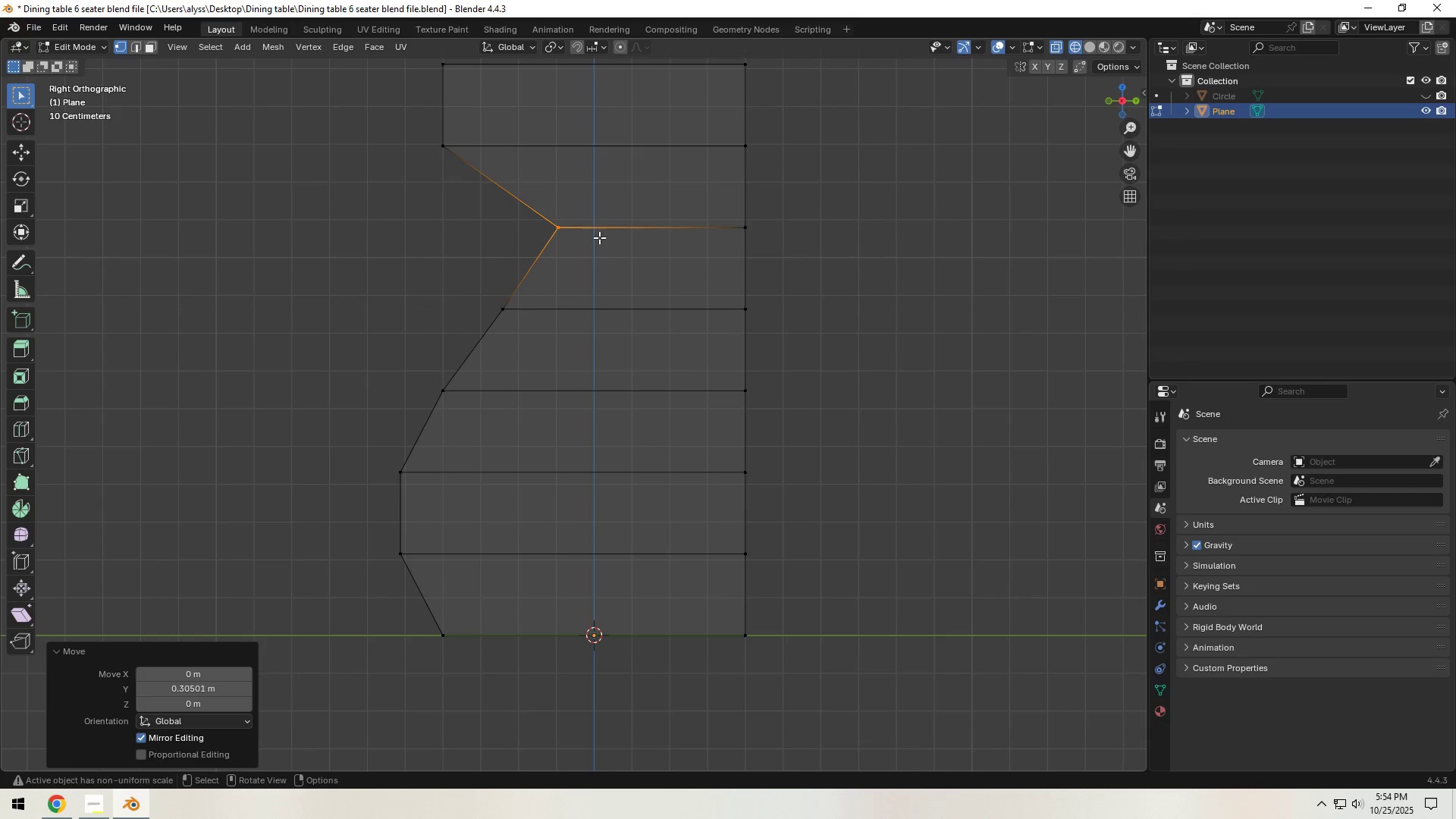 
hold_key(key=ShiftLeft, duration=0.43)
 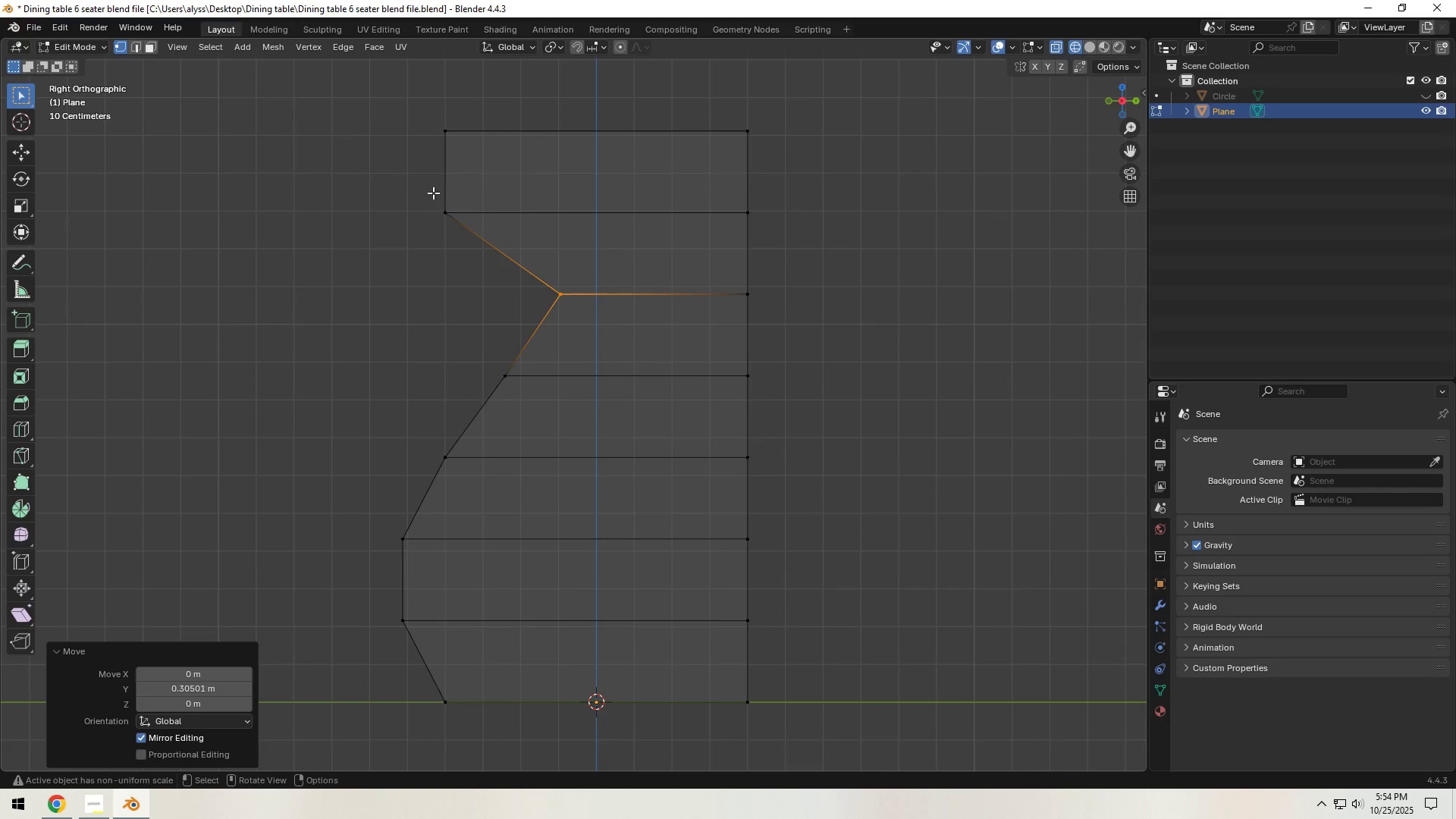 
left_click_drag(start_coordinate=[435, 192], to_coordinate=[470, 212])
 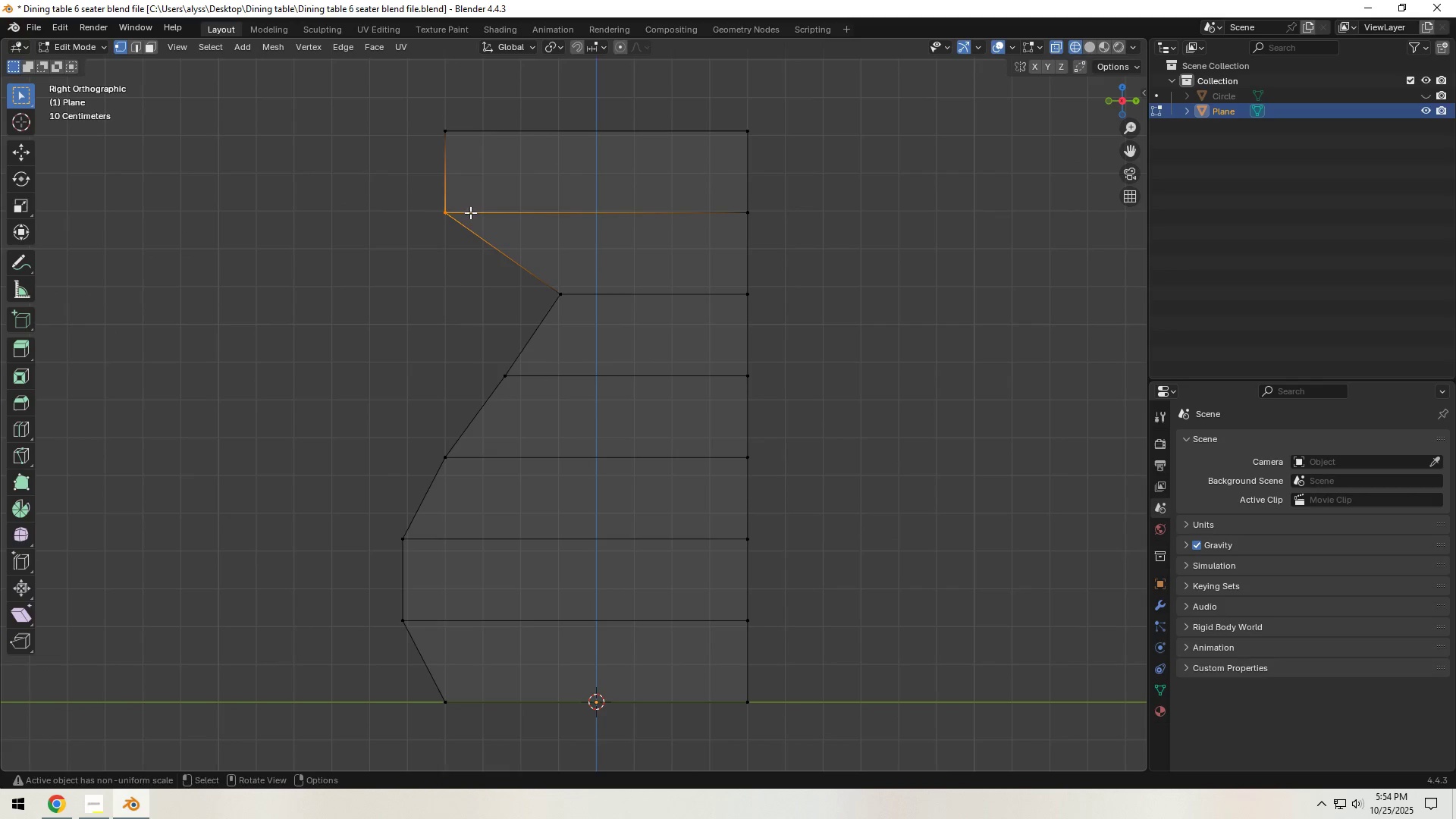 
type(gy)
 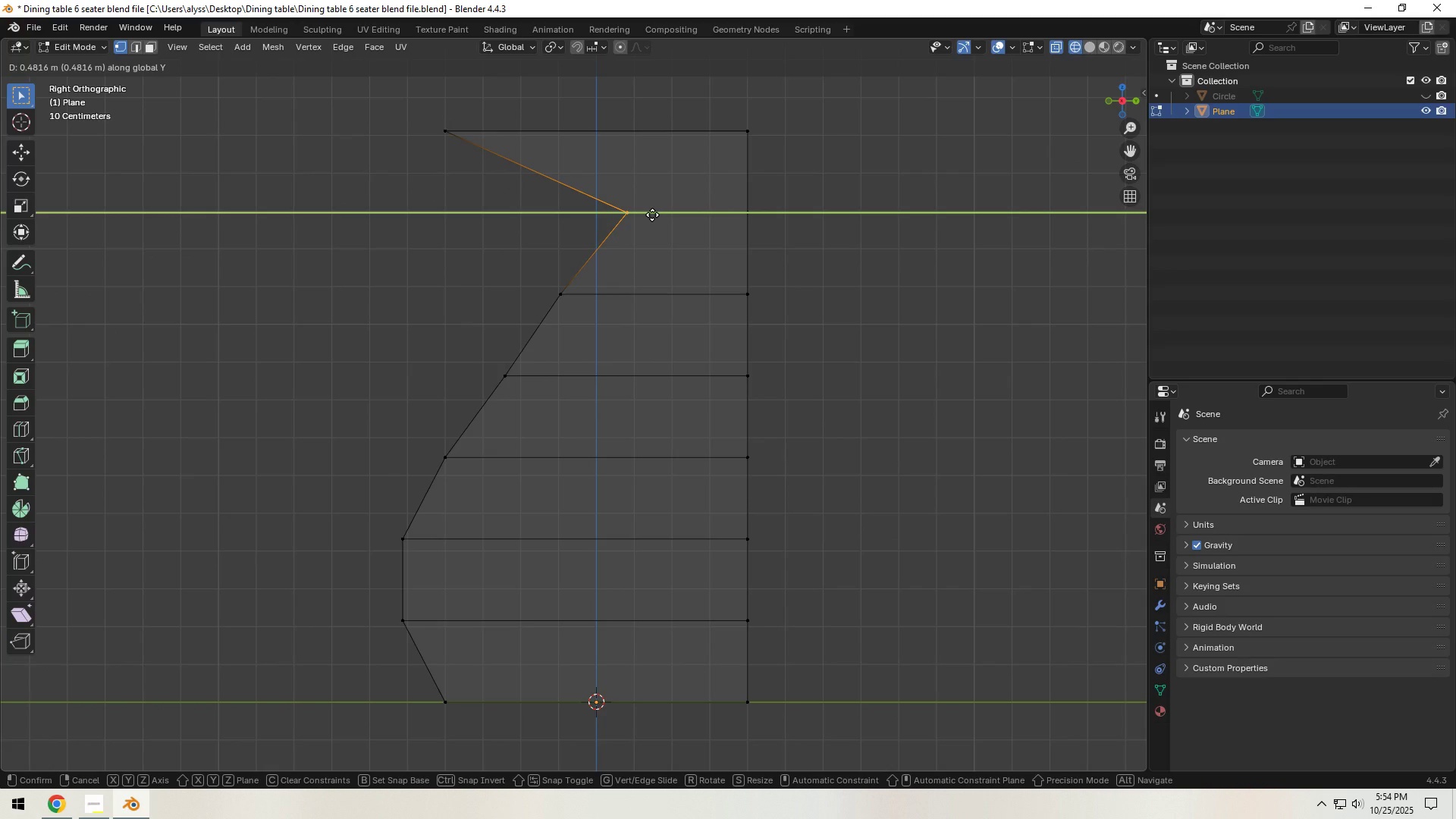 
left_click([652, 215])
 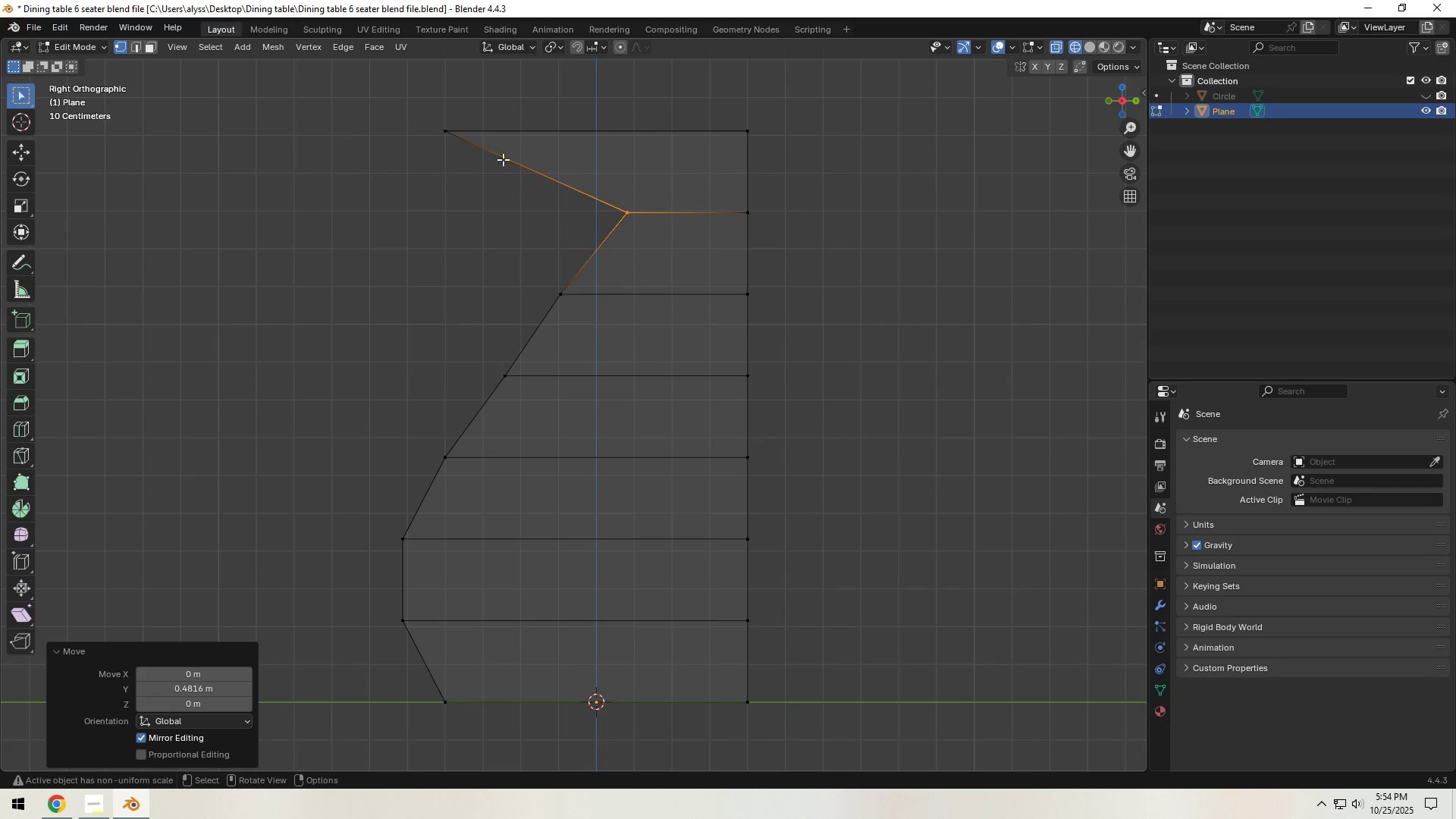 
left_click_drag(start_coordinate=[421, 110], to_coordinate=[491, 152])
 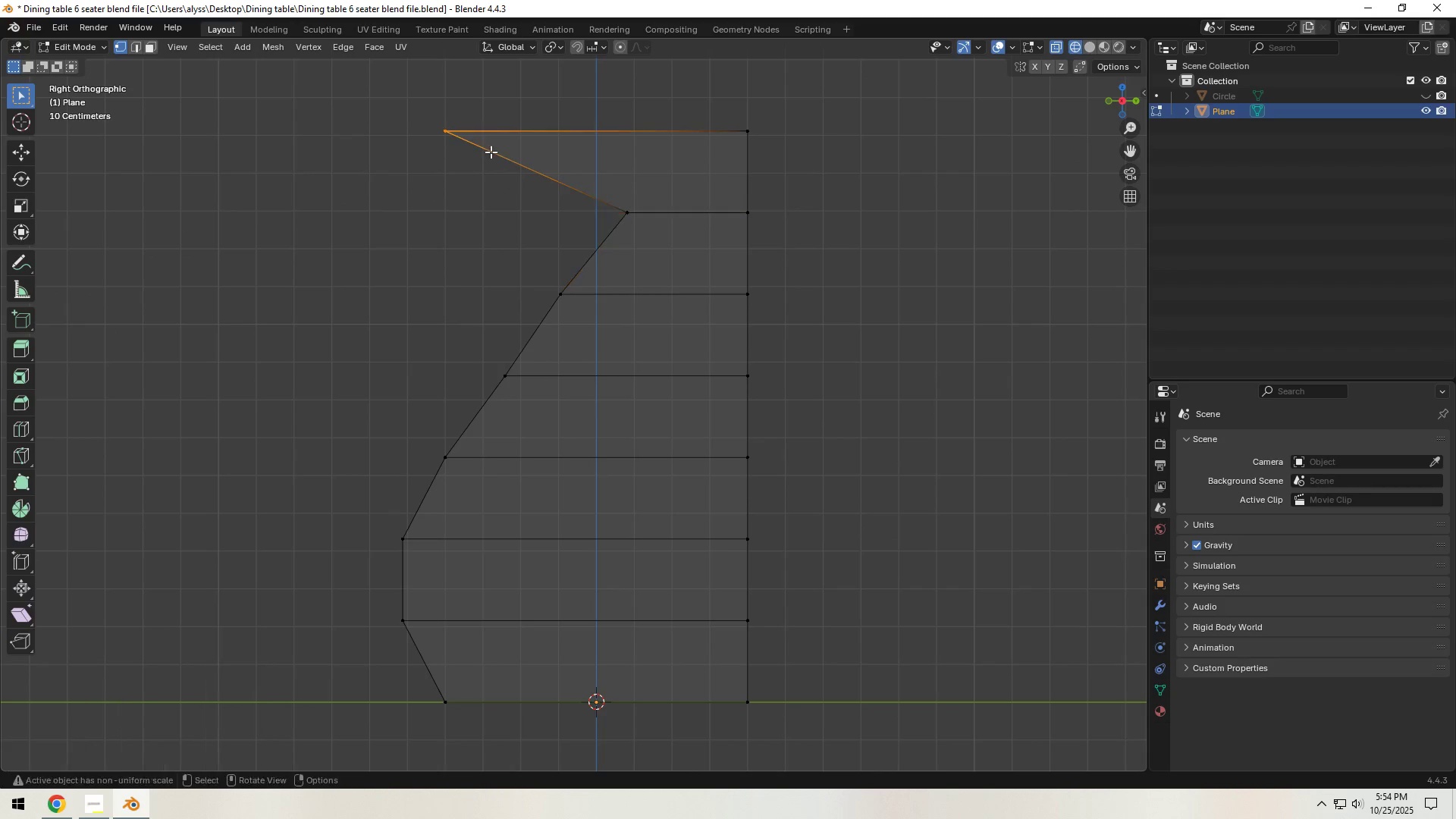 
type(gy)
 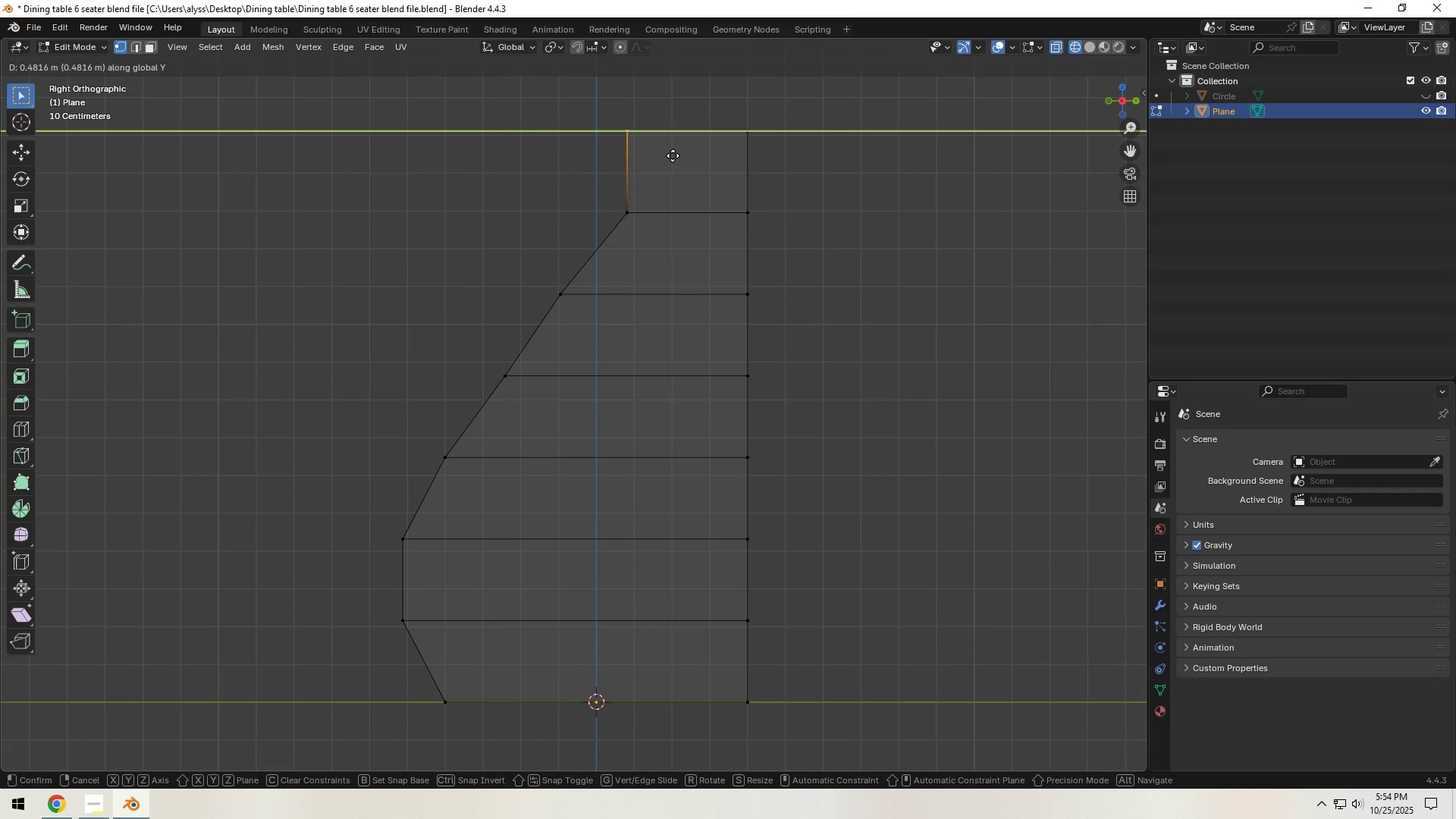 
left_click([673, 155])
 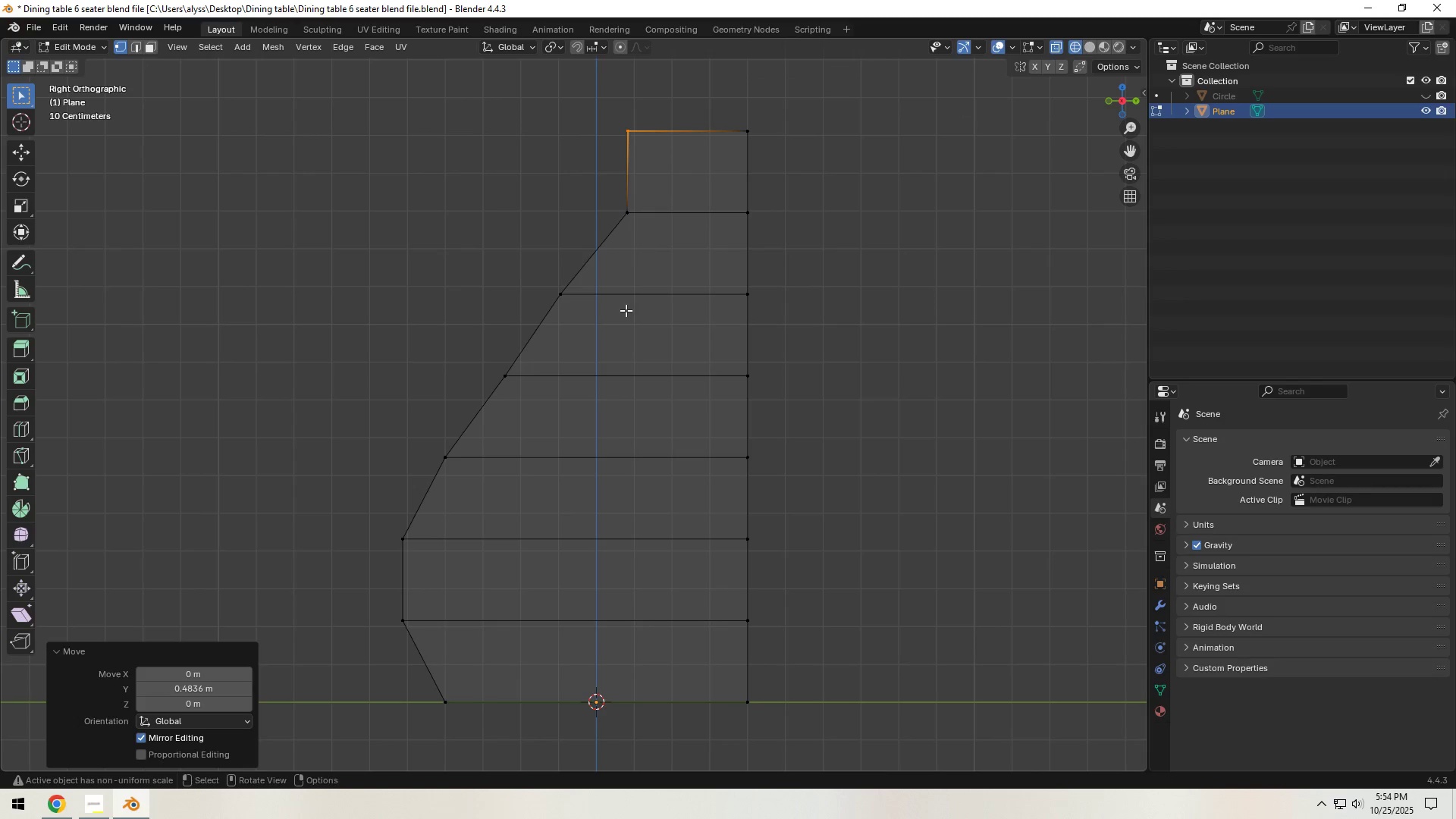 
type(gy)
 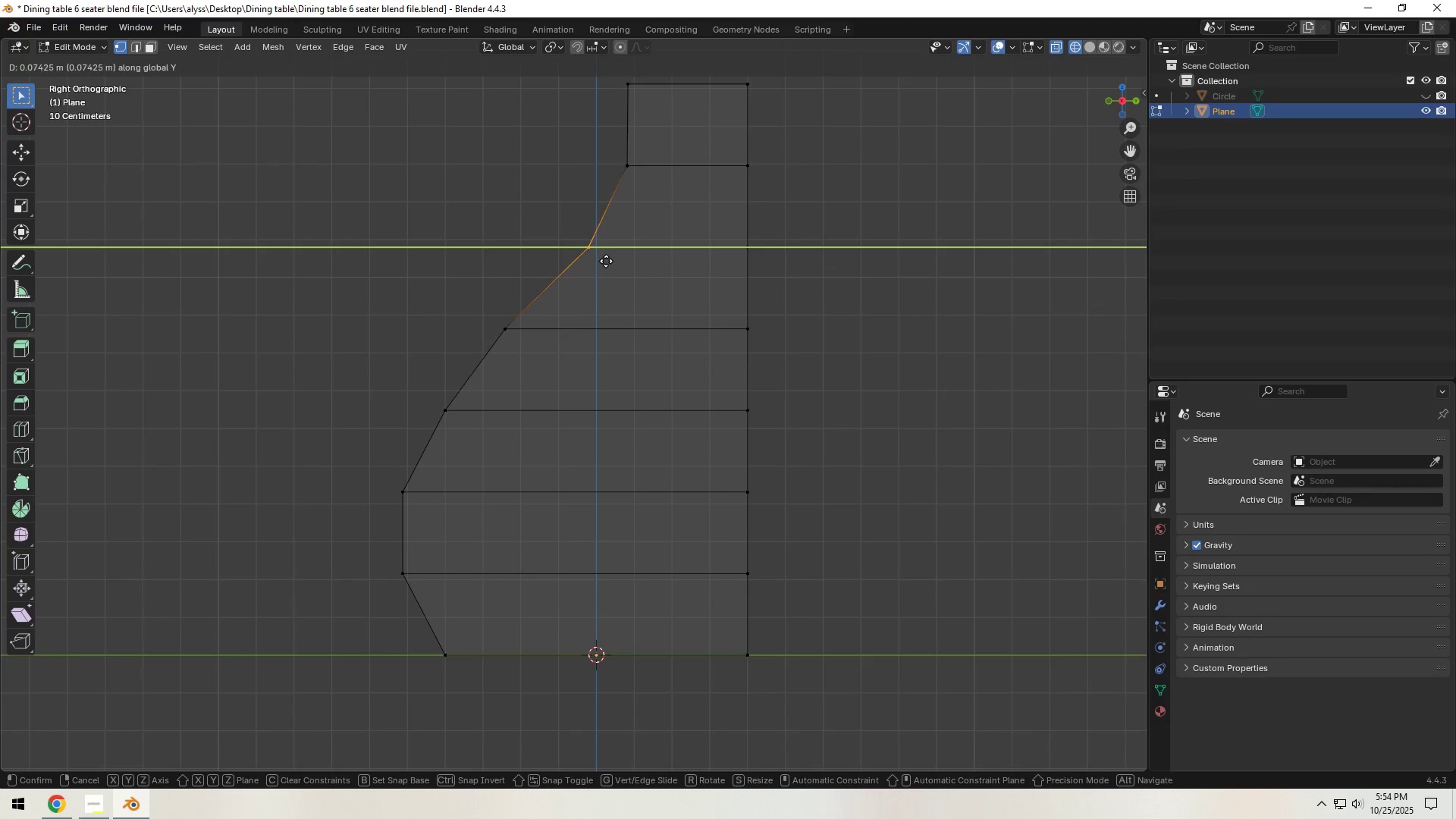 
left_click_drag(start_coordinate=[531, 228], to_coordinate=[578, 261])
 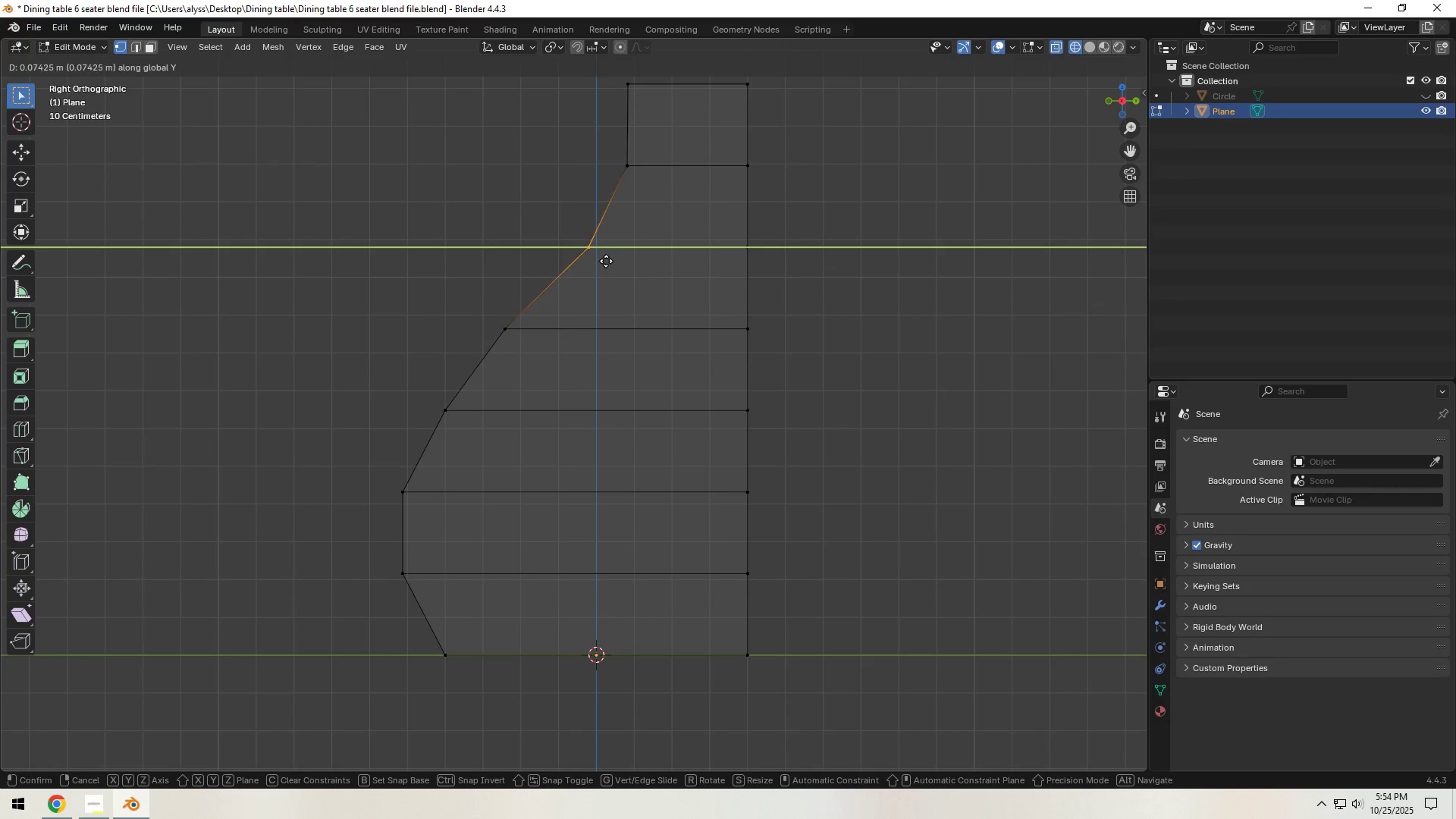 
left_click([612, 262])
 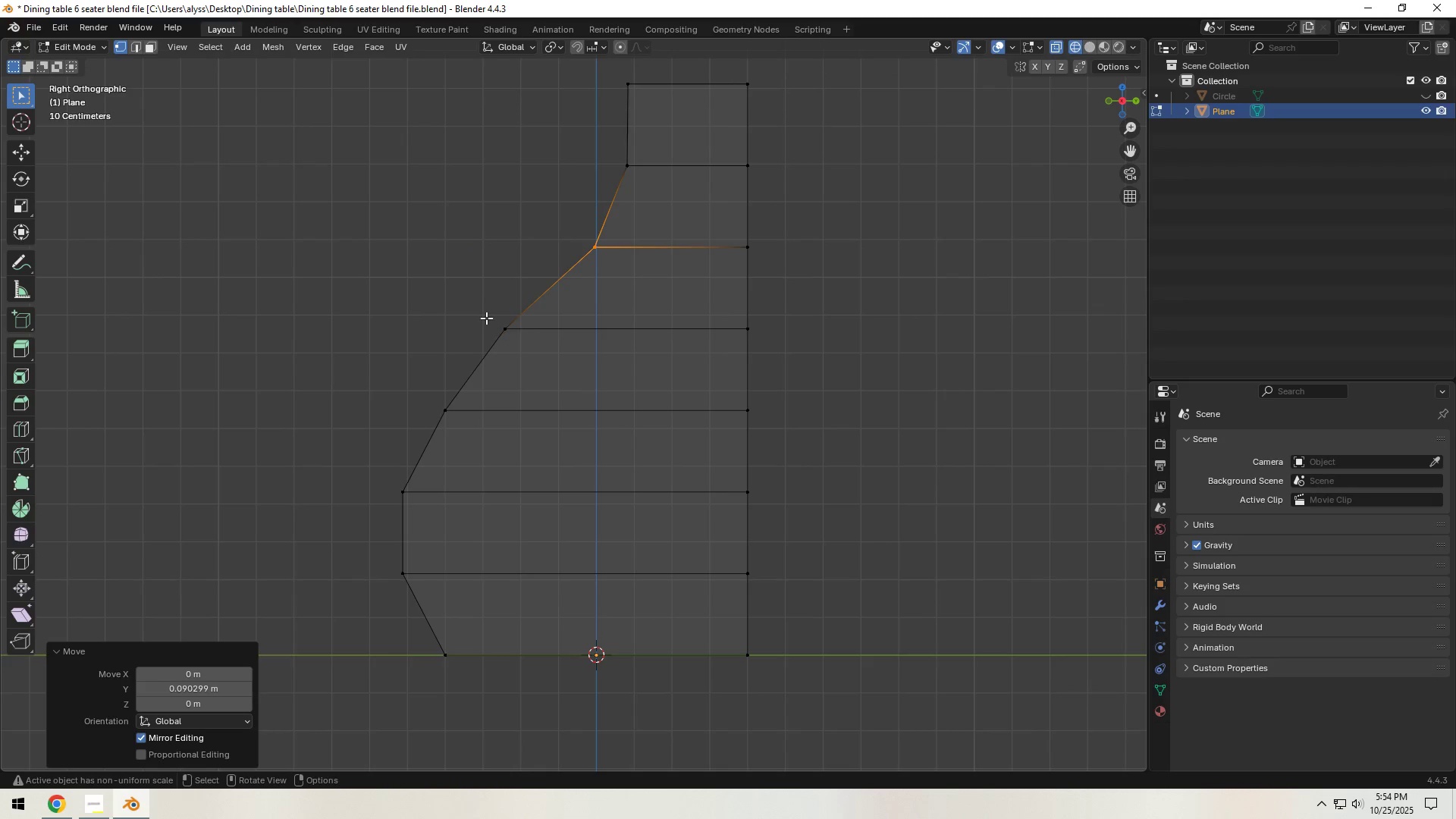 
left_click_drag(start_coordinate=[486, 315], to_coordinate=[545, 339])
 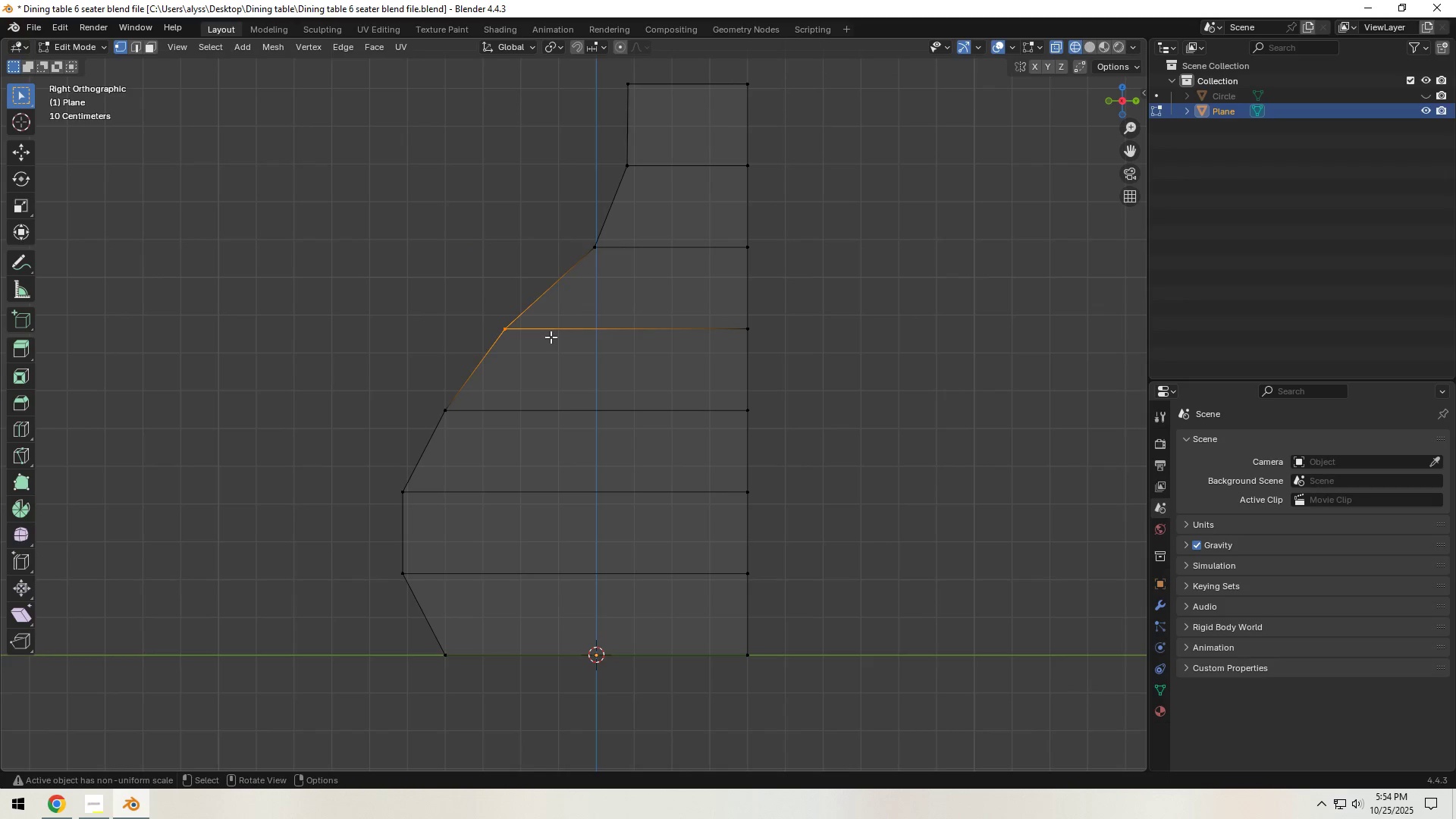 
type(gy)
 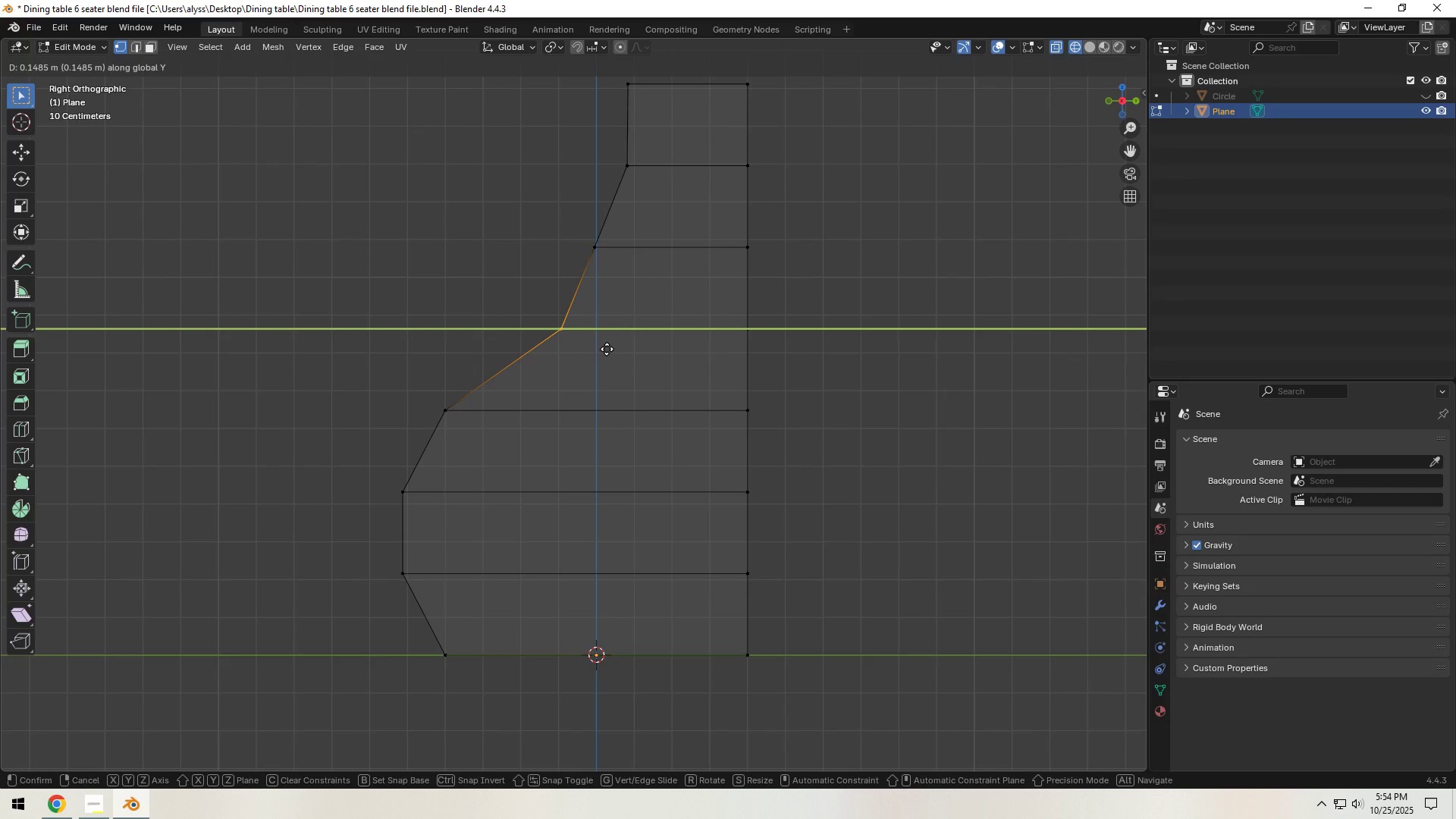 
left_click([607, 349])
 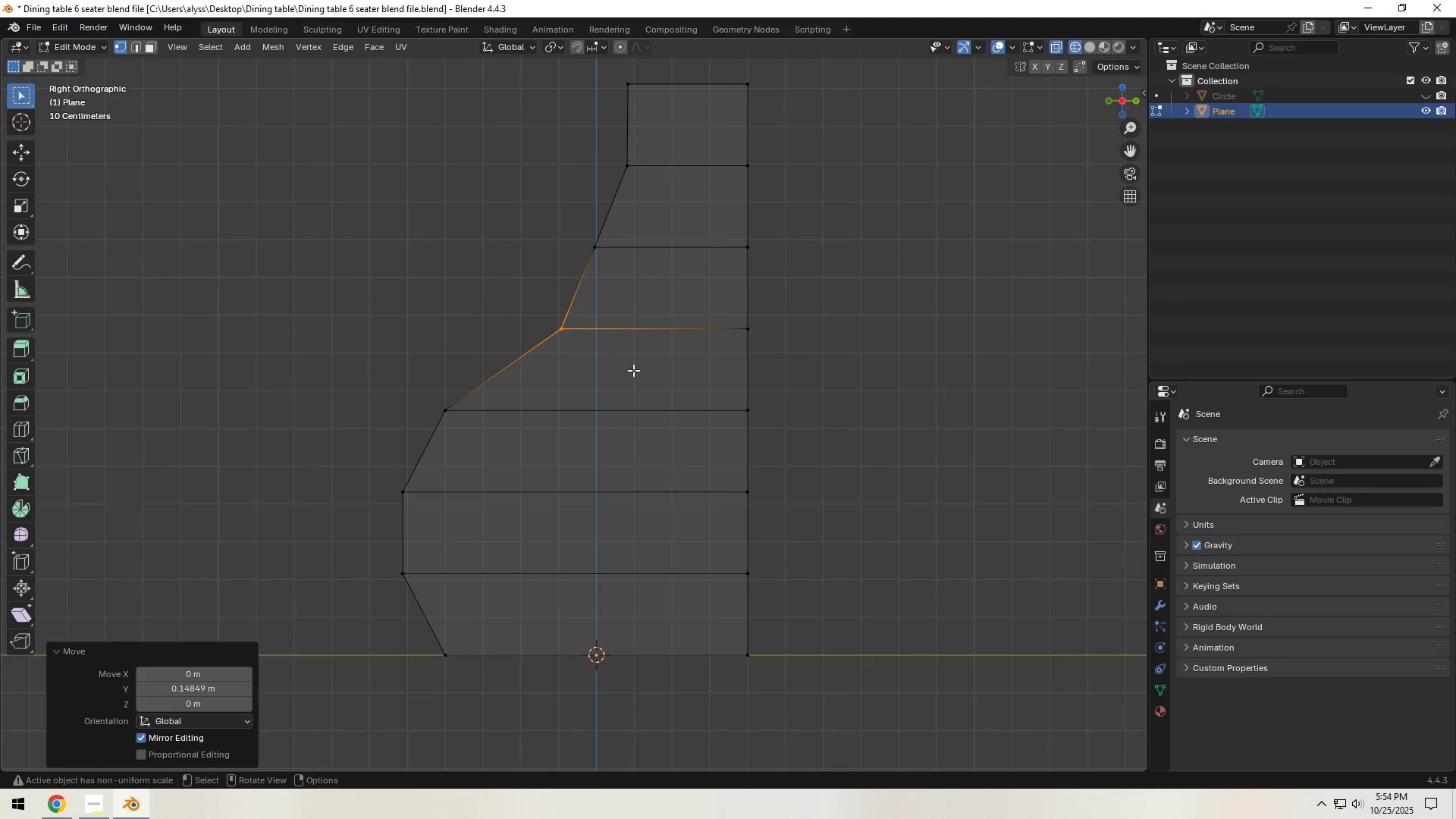 
hold_key(key=ShiftLeft, duration=0.46)
 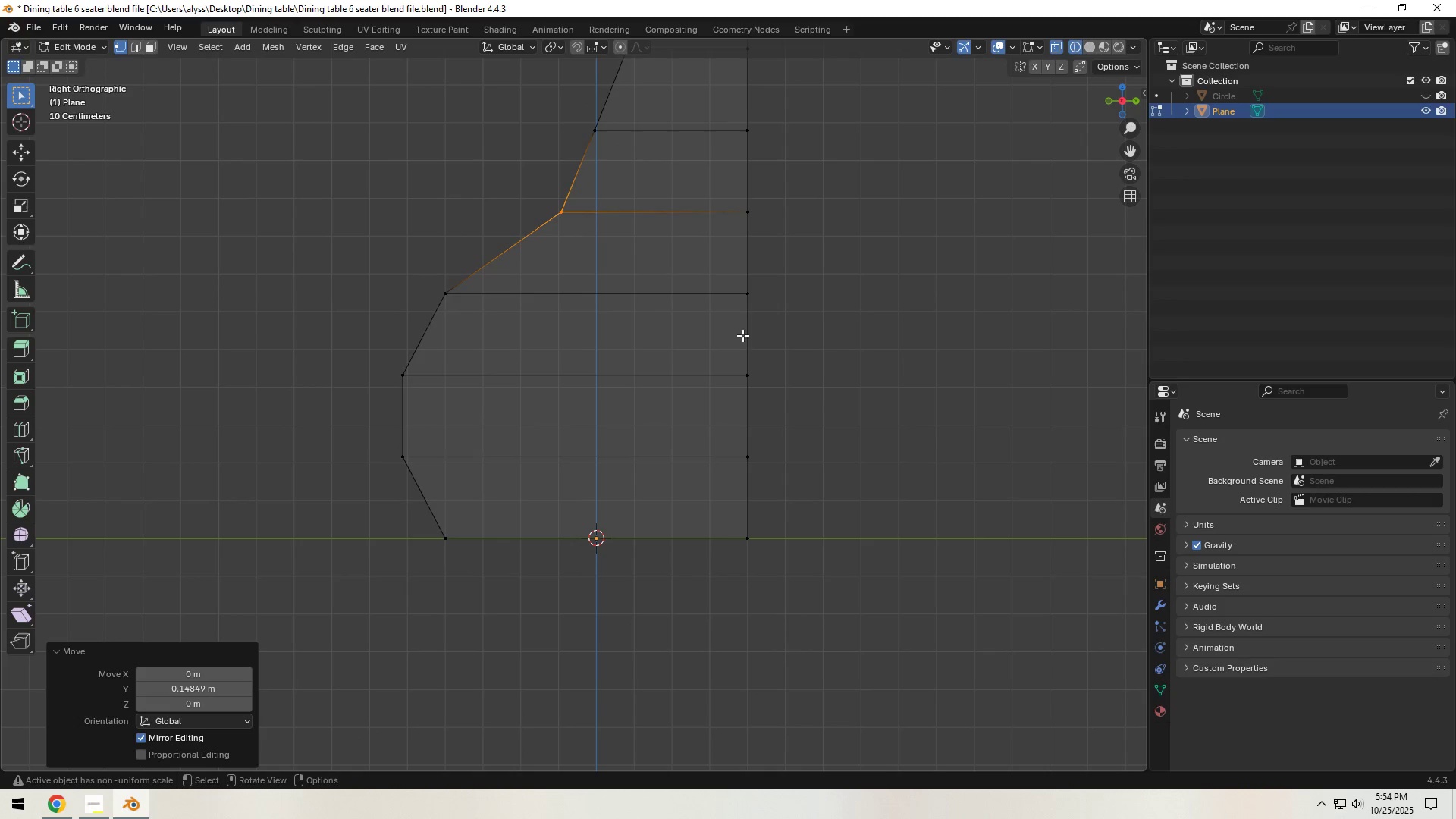 
left_click_drag(start_coordinate=[729, 276], to_coordinate=[766, 311])
 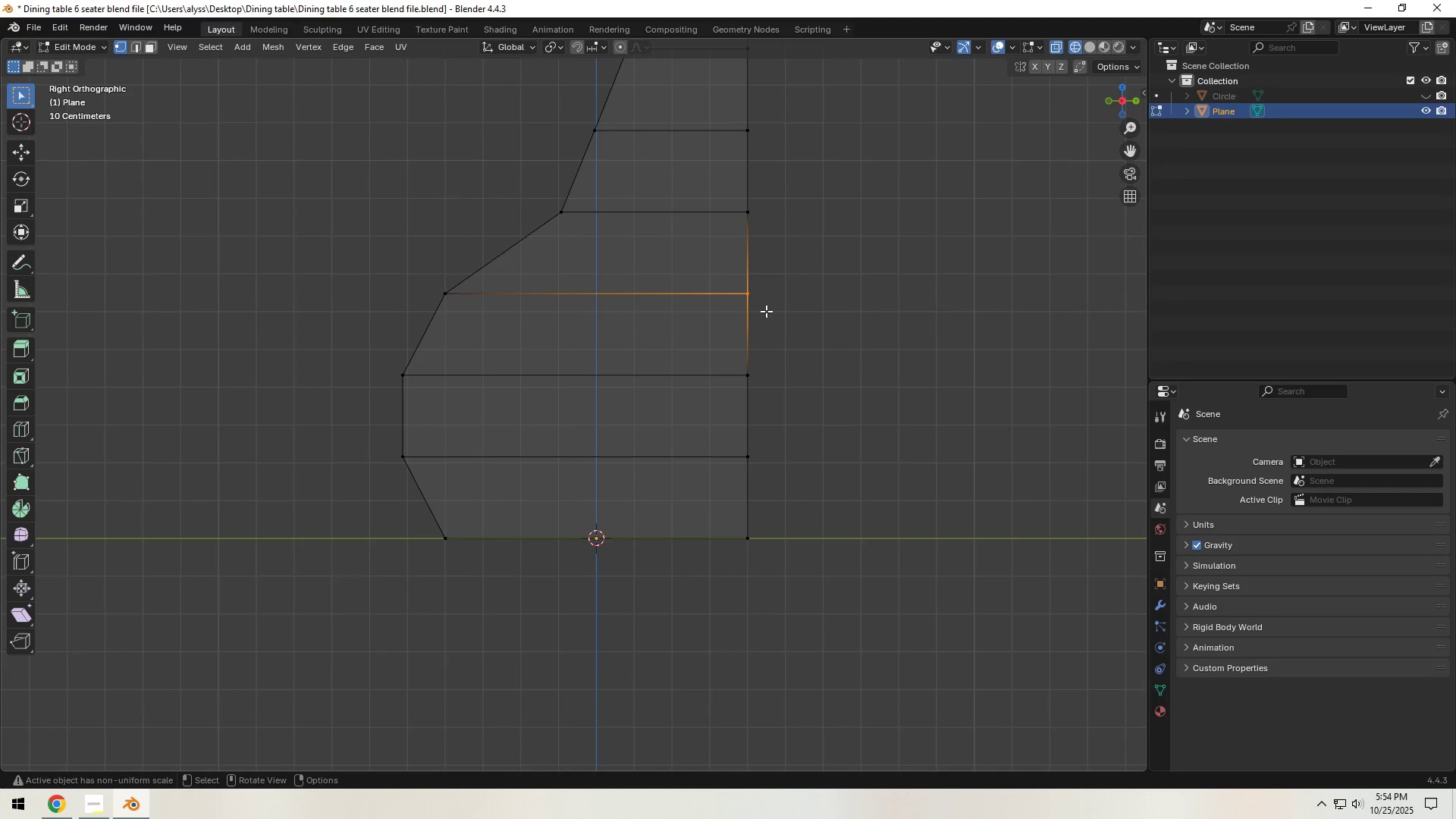 
type(gy)
 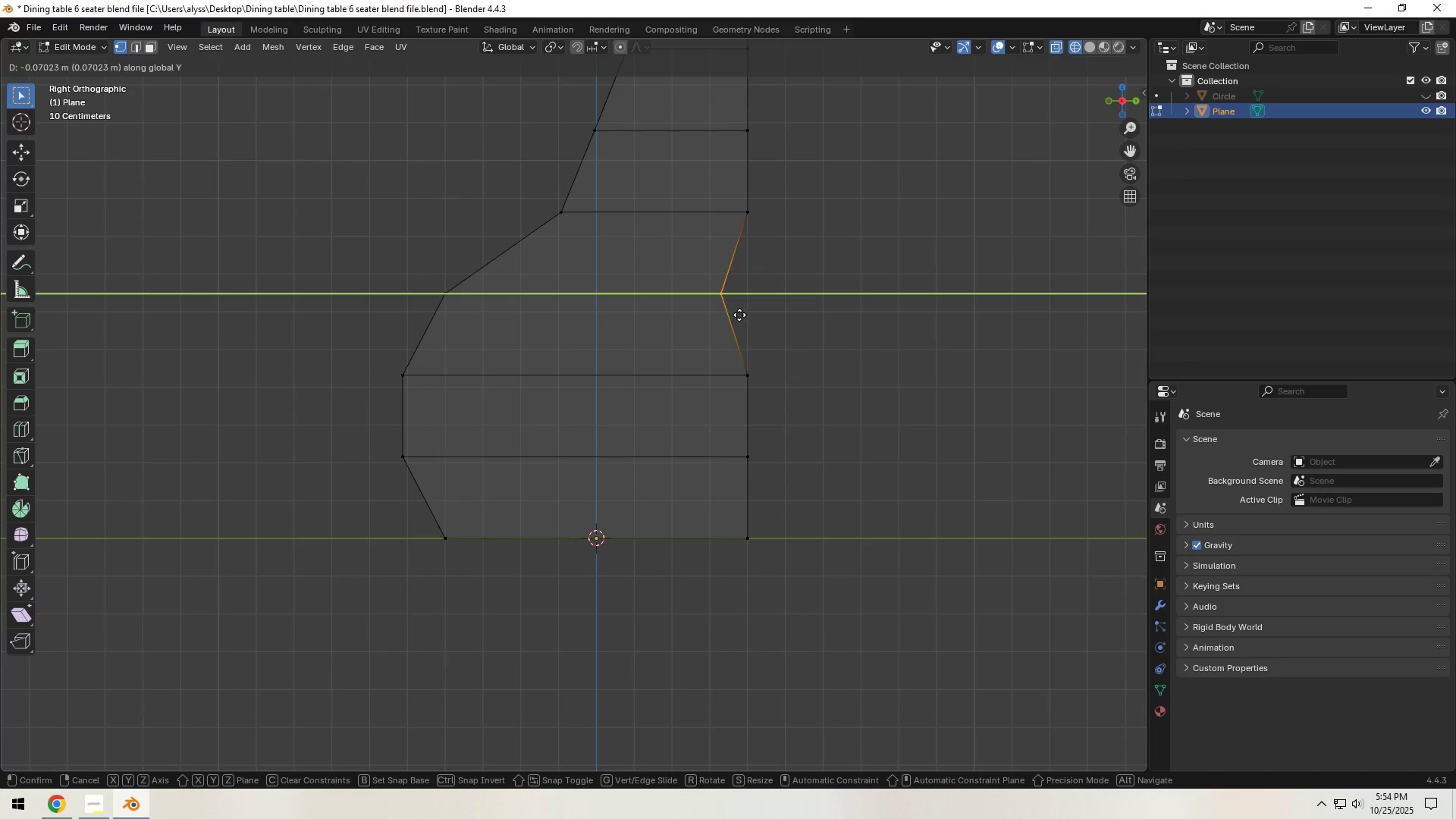 
left_click([739, 315])
 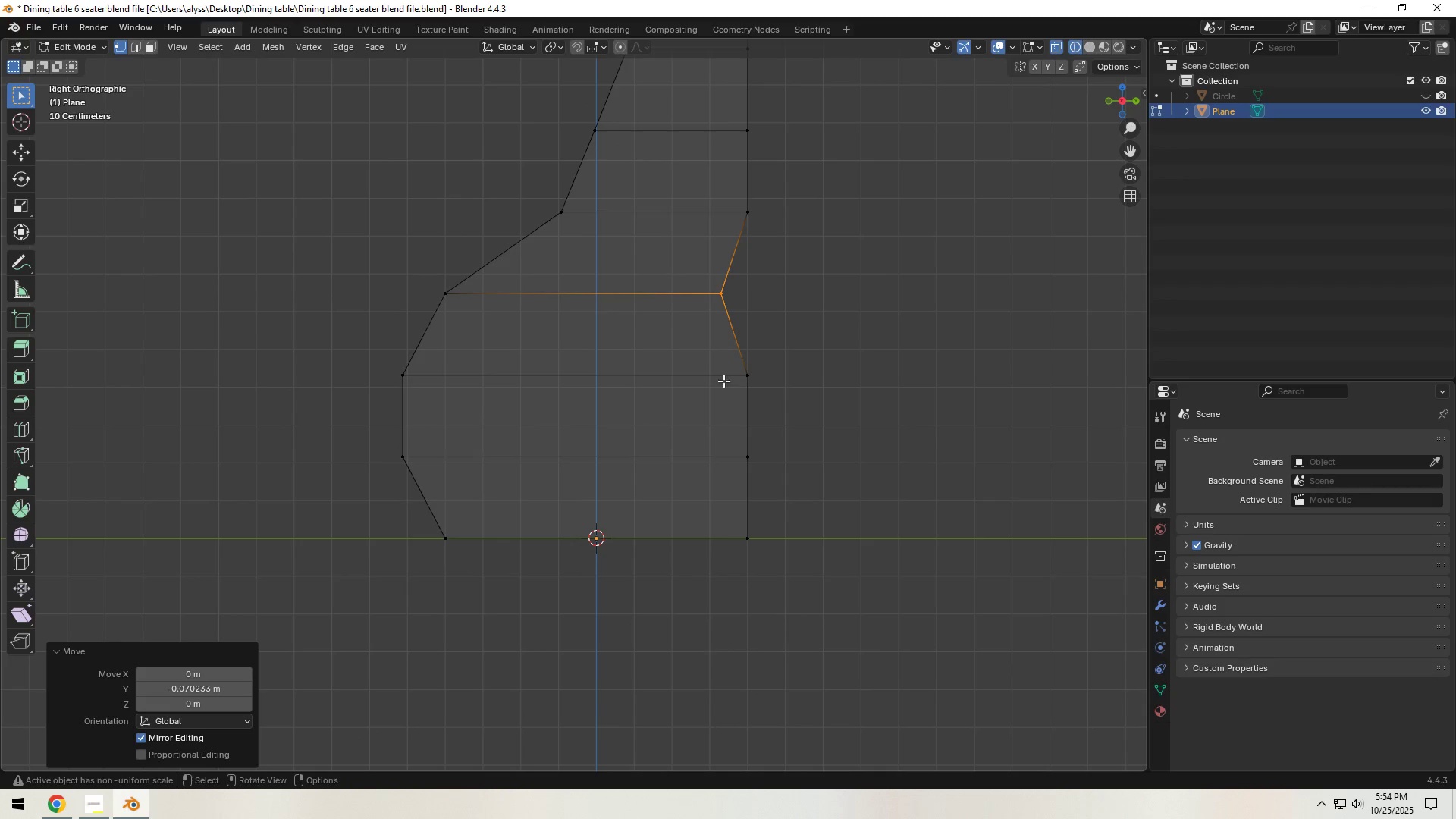 
left_click_drag(start_coordinate=[715, 356], to_coordinate=[779, 387])
 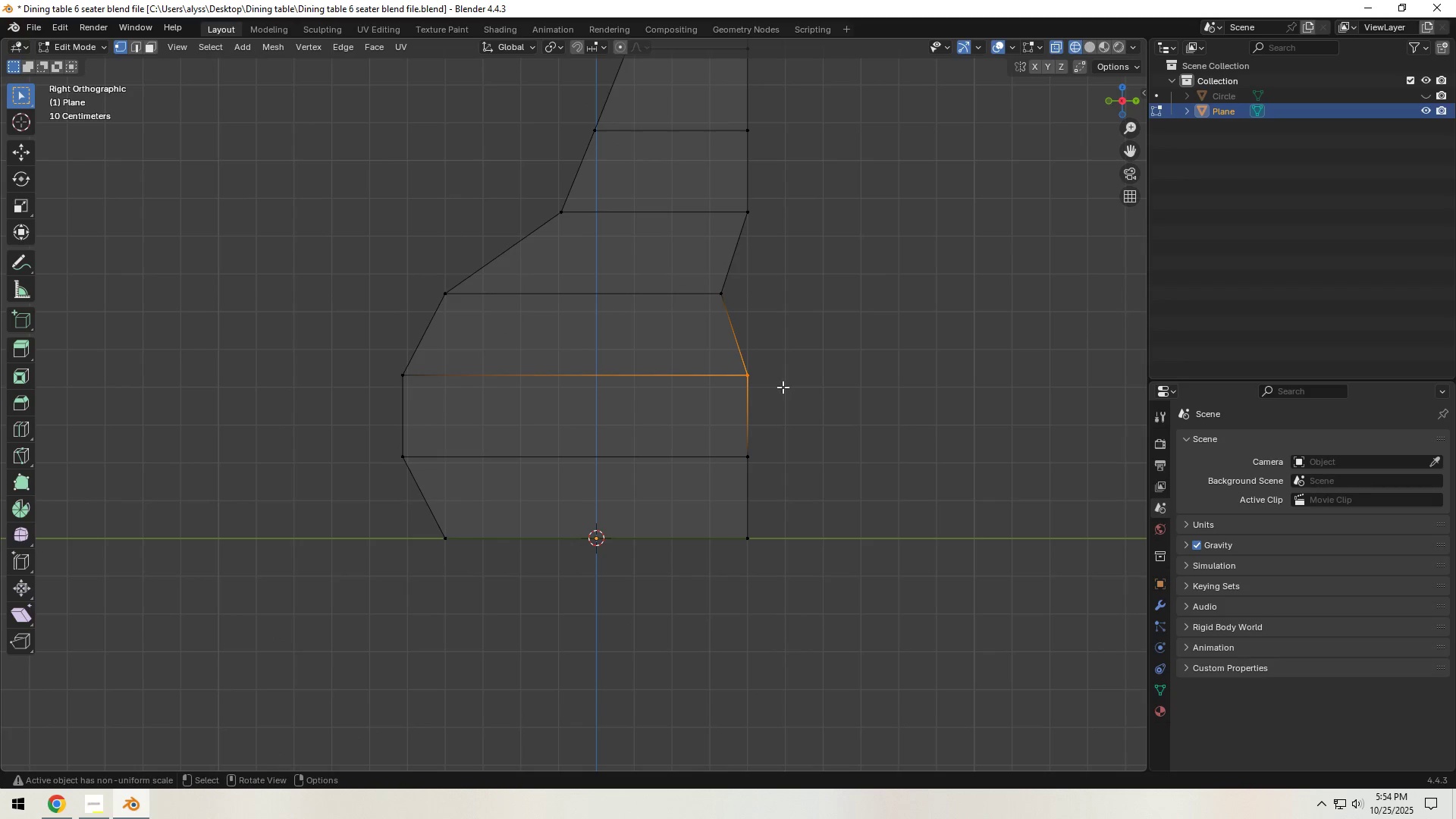 
type(gy)
 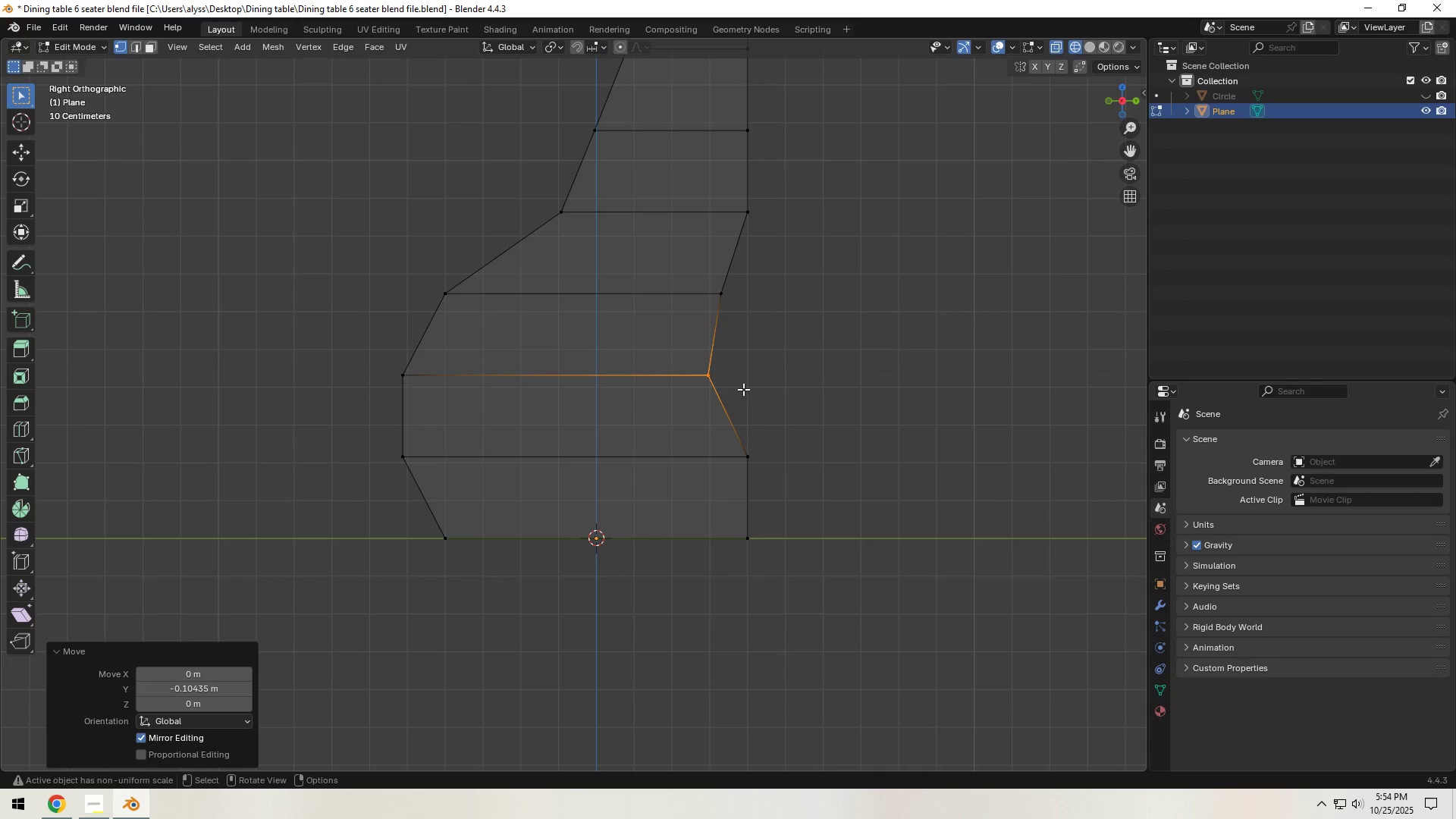 
left_click([743, 389])
 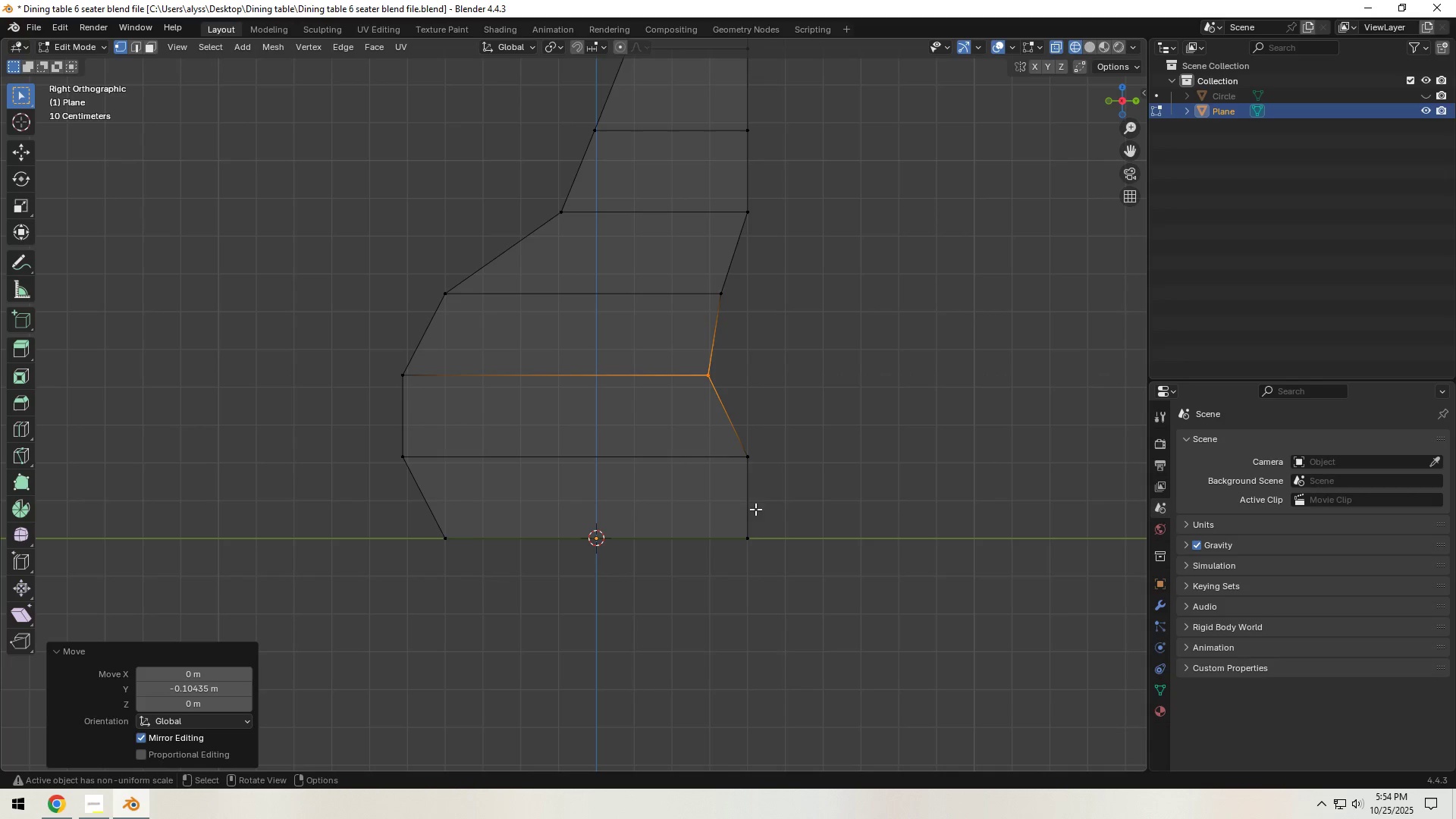 
left_click_drag(start_coordinate=[735, 526], to_coordinate=[791, 559])
 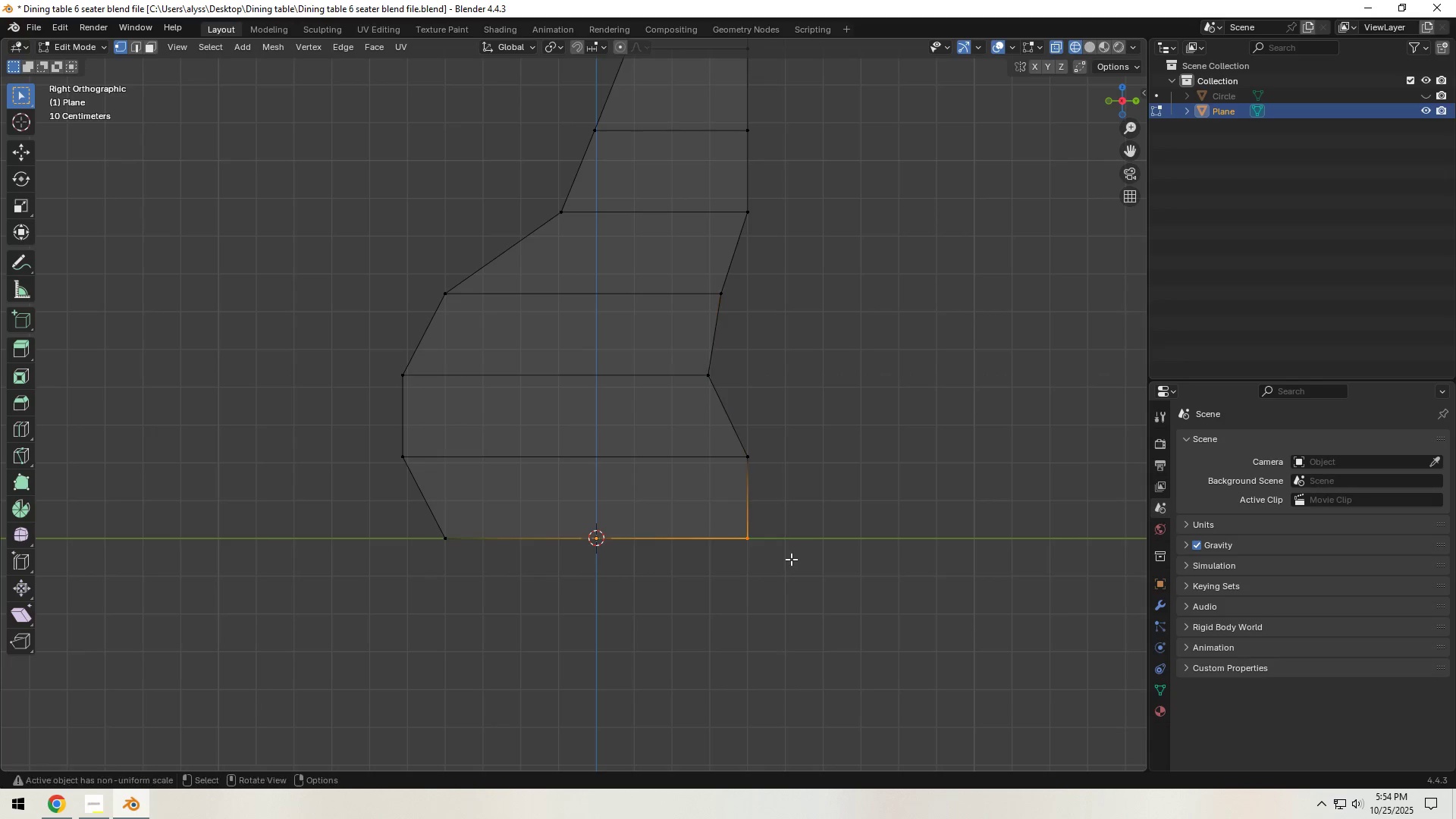 
type(gy)
 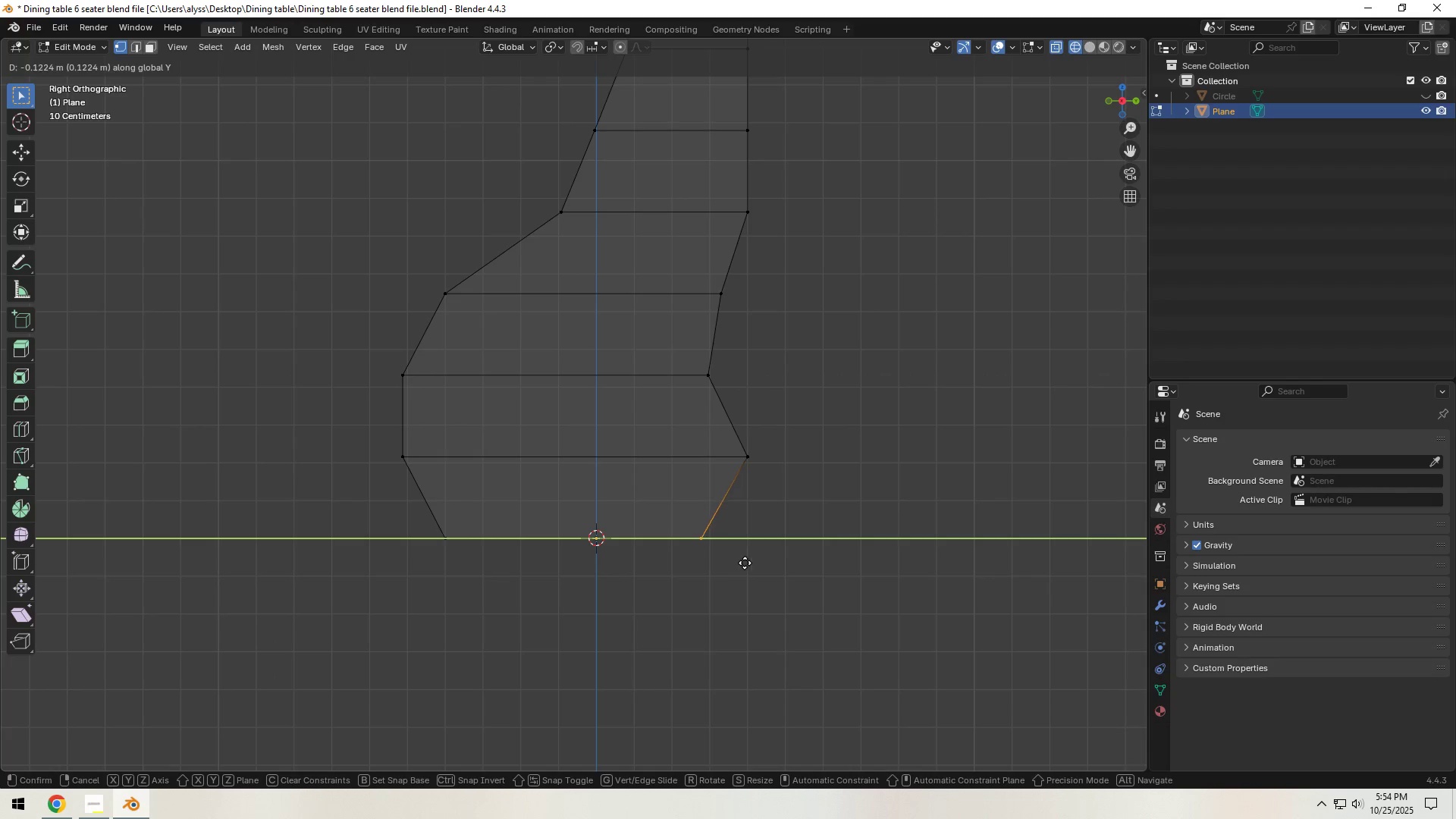 
left_click([741, 563])
 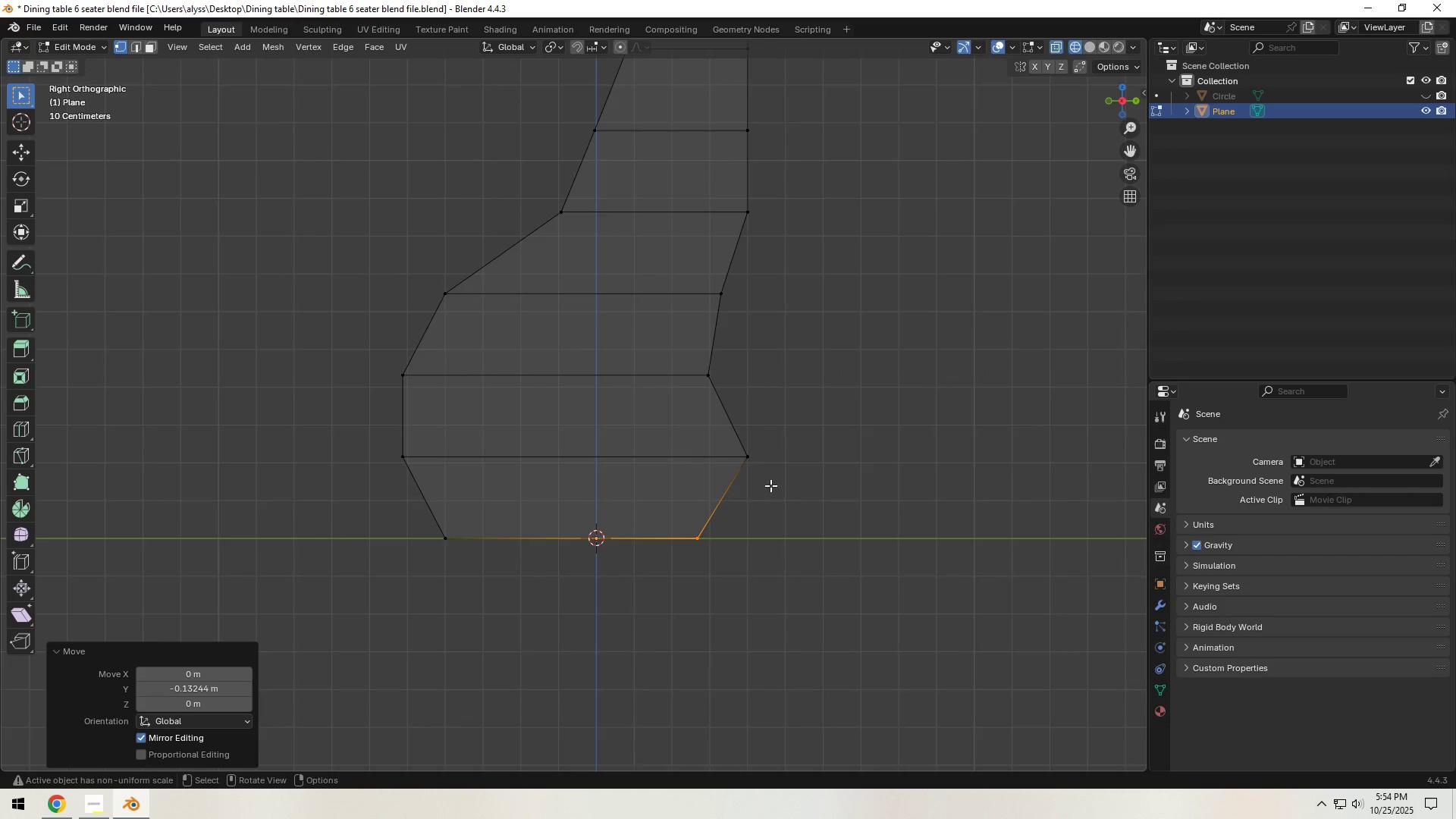 
scroll: coordinate [772, 479], scroll_direction: down, amount: 2.0
 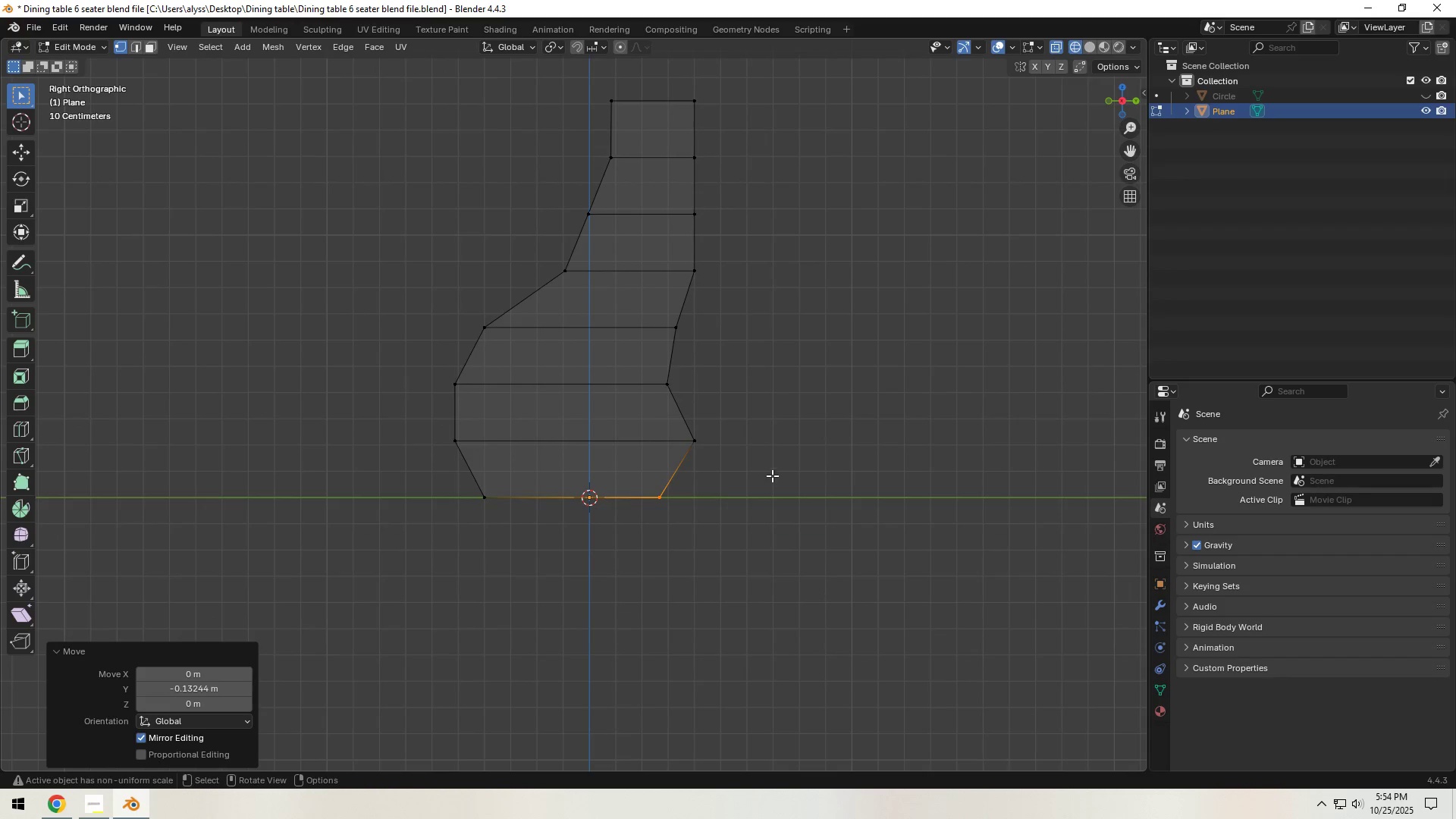 
hold_key(key=ShiftLeft, duration=0.58)
 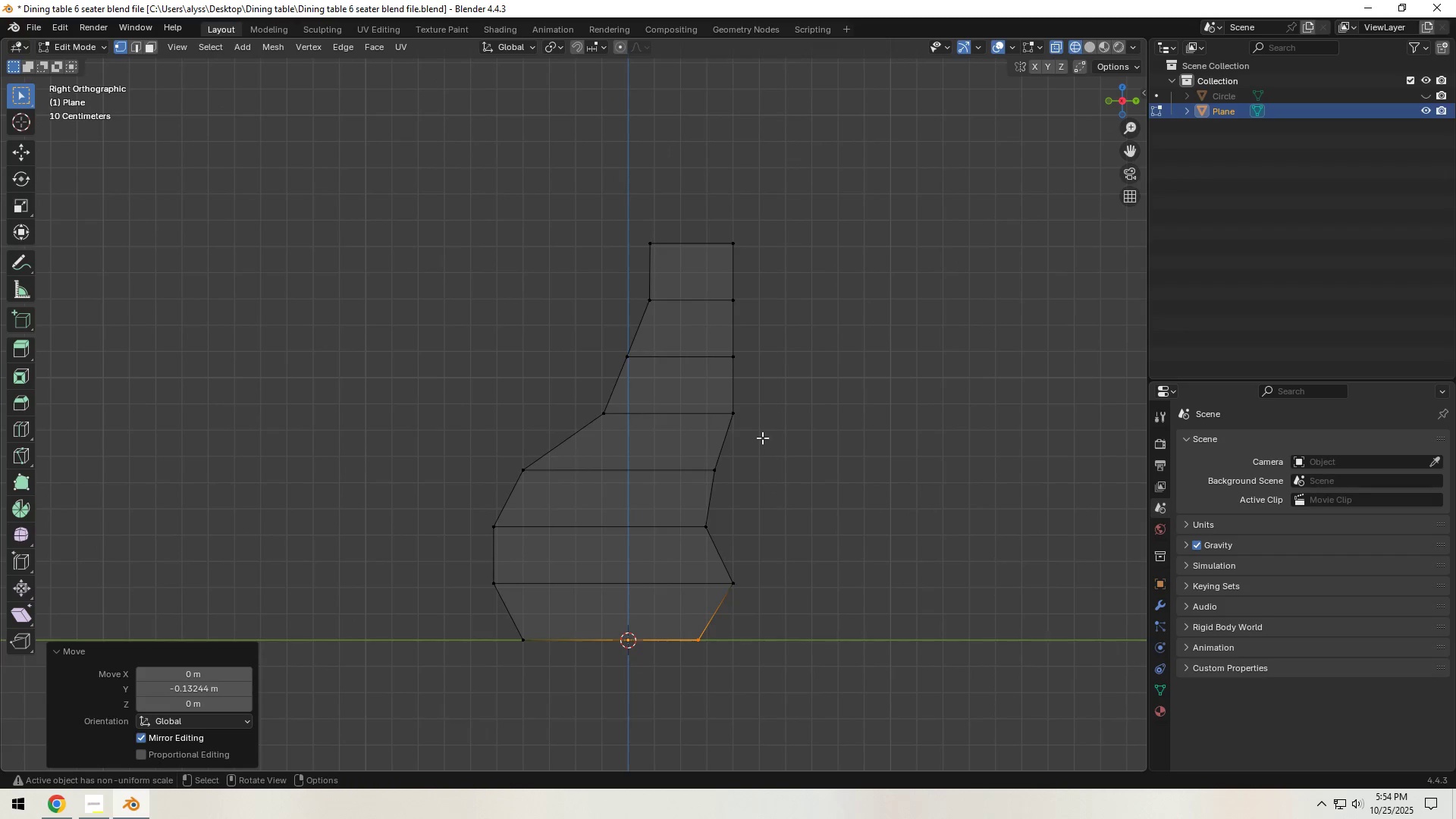 
hold_key(key=ShiftLeft, duration=0.3)
 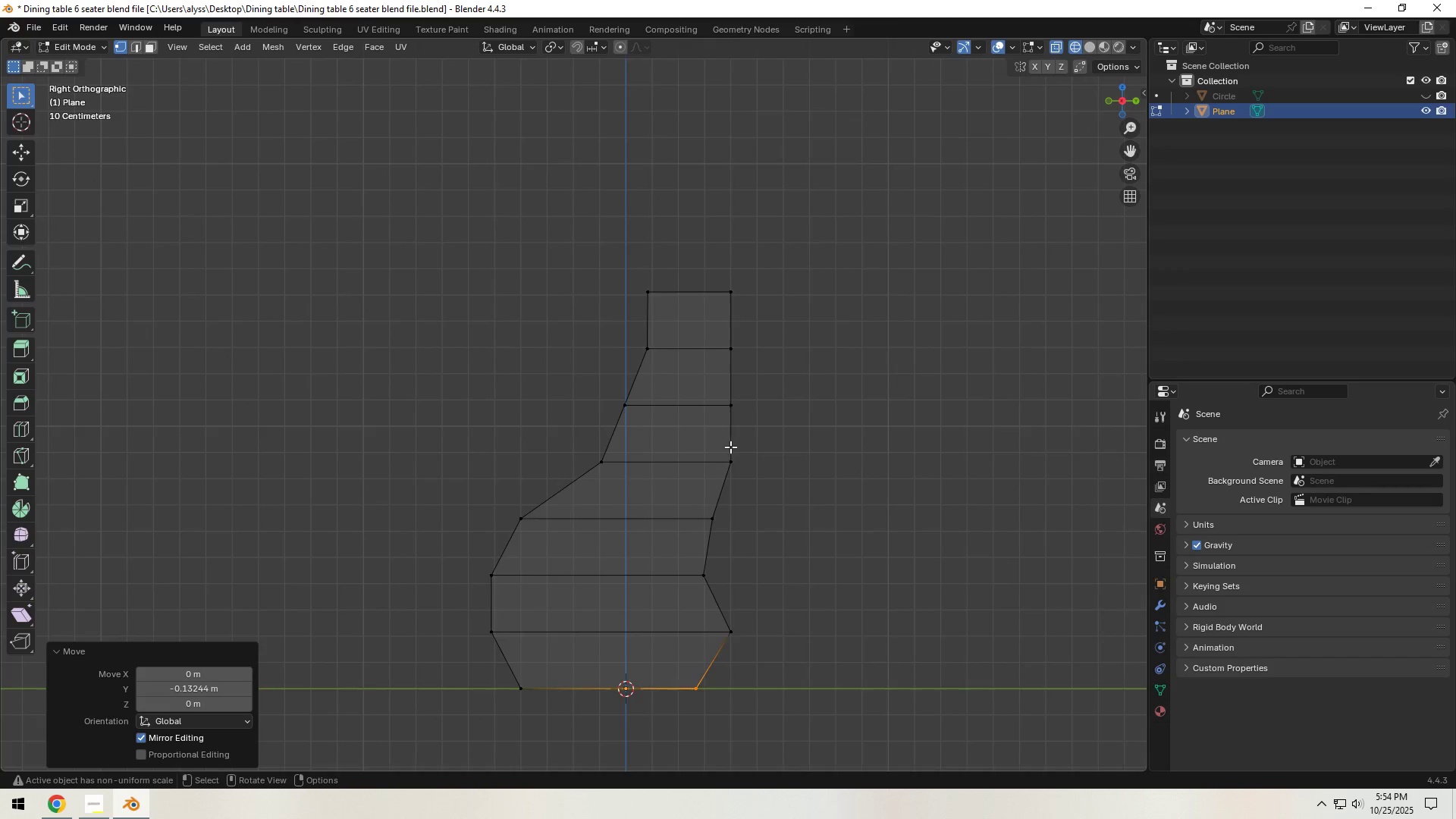 
scroll: coordinate [730, 447], scroll_direction: up, amount: 1.0
 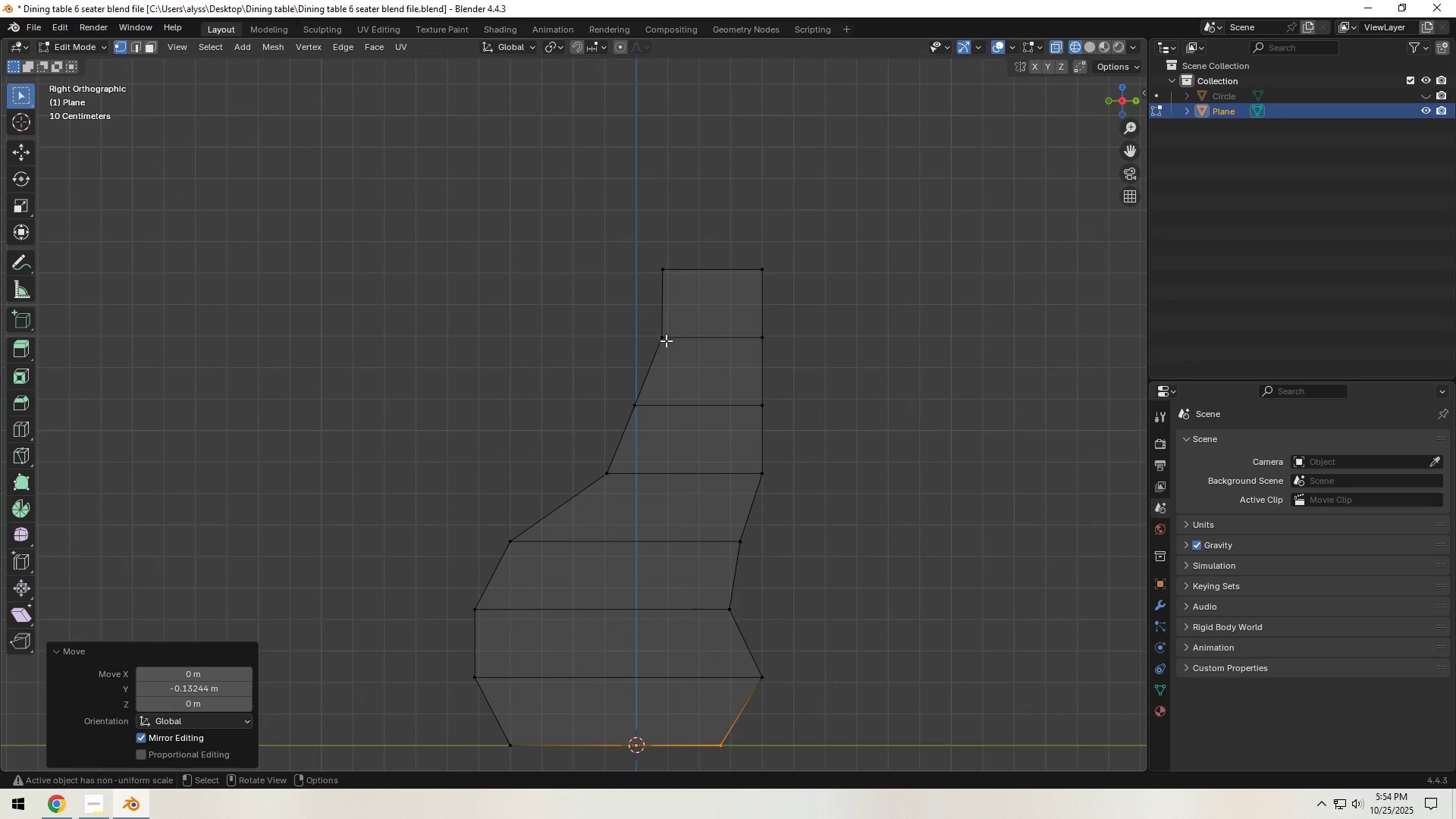 
type(3e)
 